 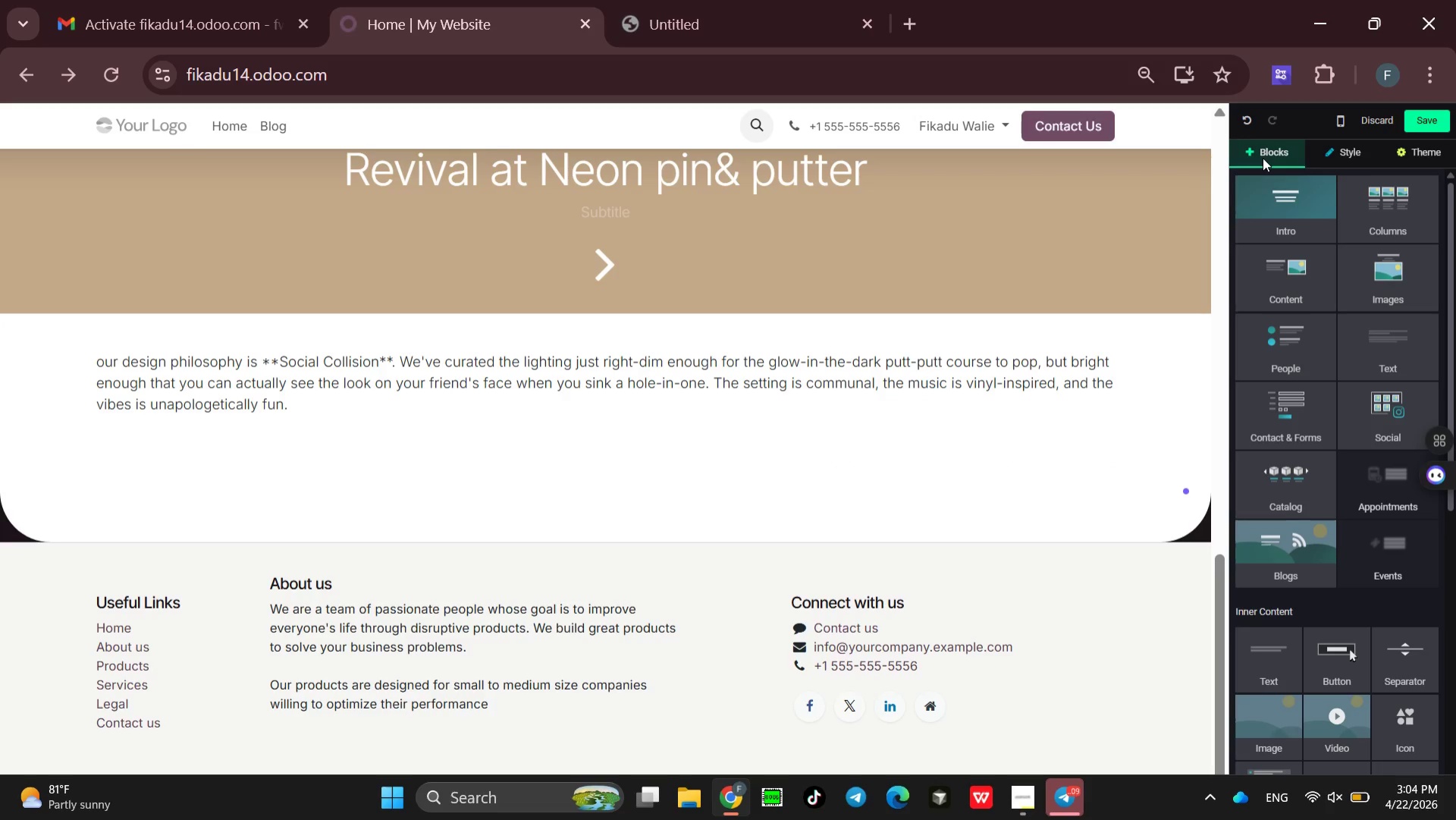 
left_click_drag(start_coordinate=[1401, 218], to_coordinate=[808, 526])
 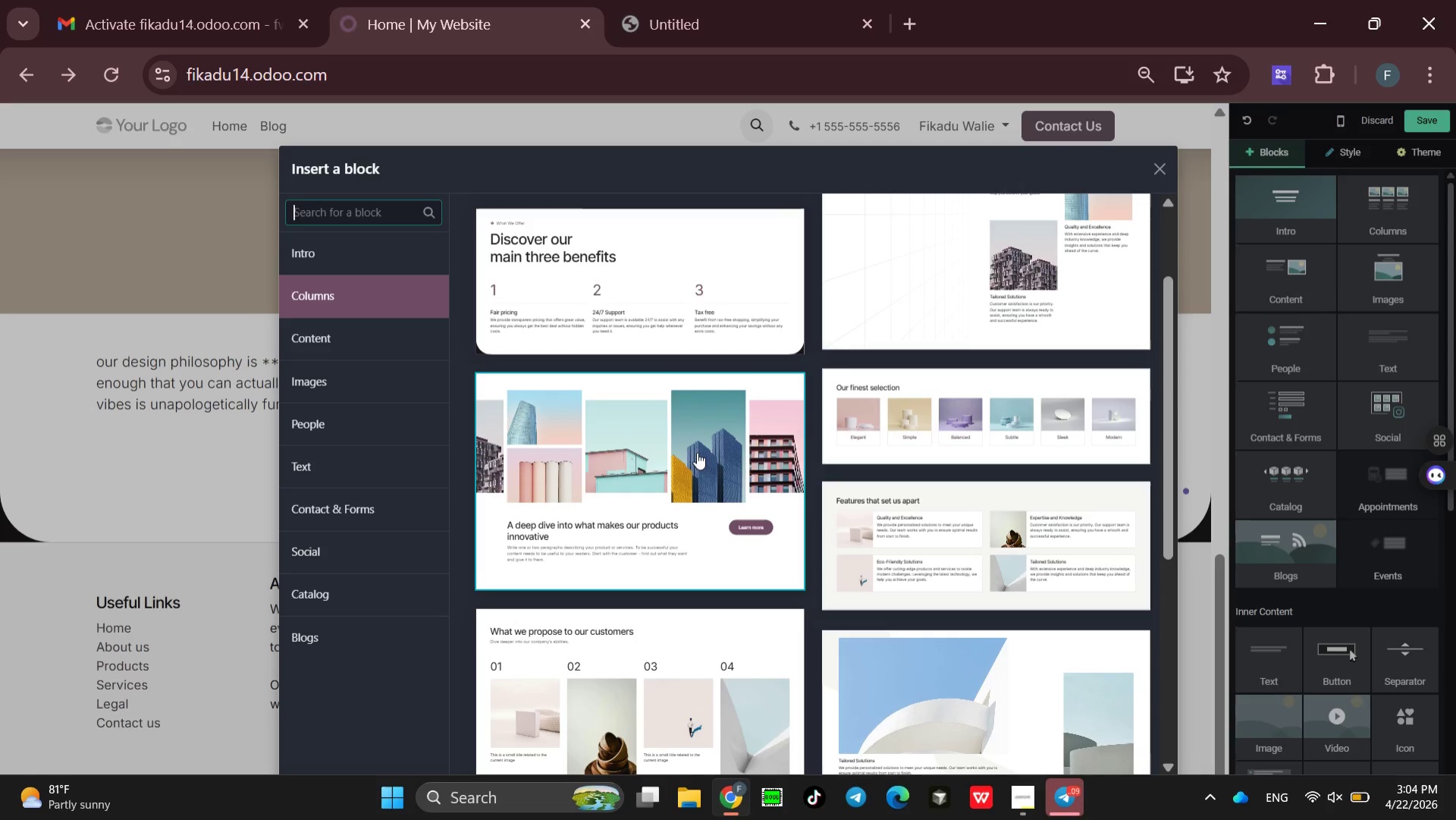 
wait(6.61)
 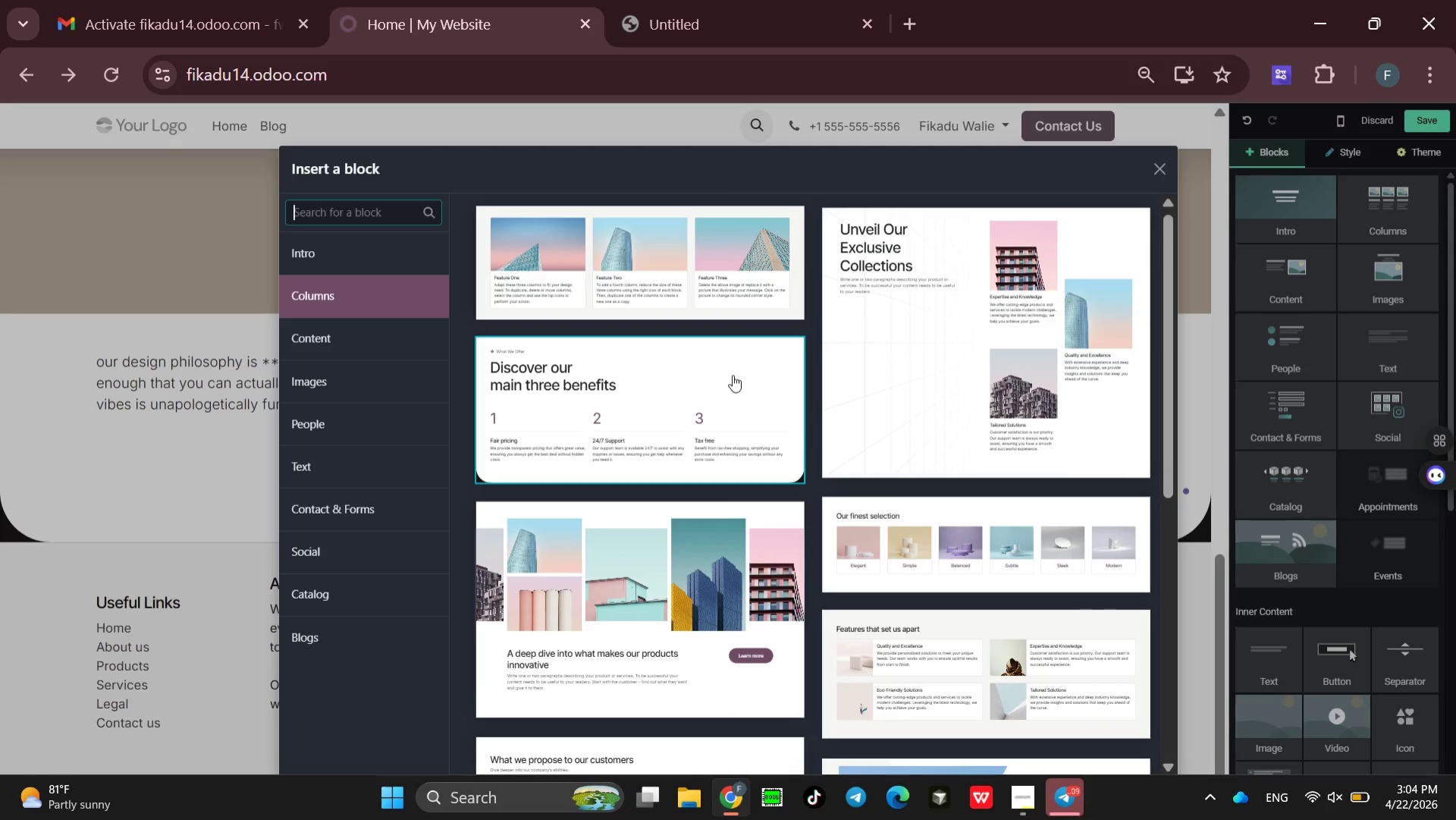 
left_click([667, 482])
 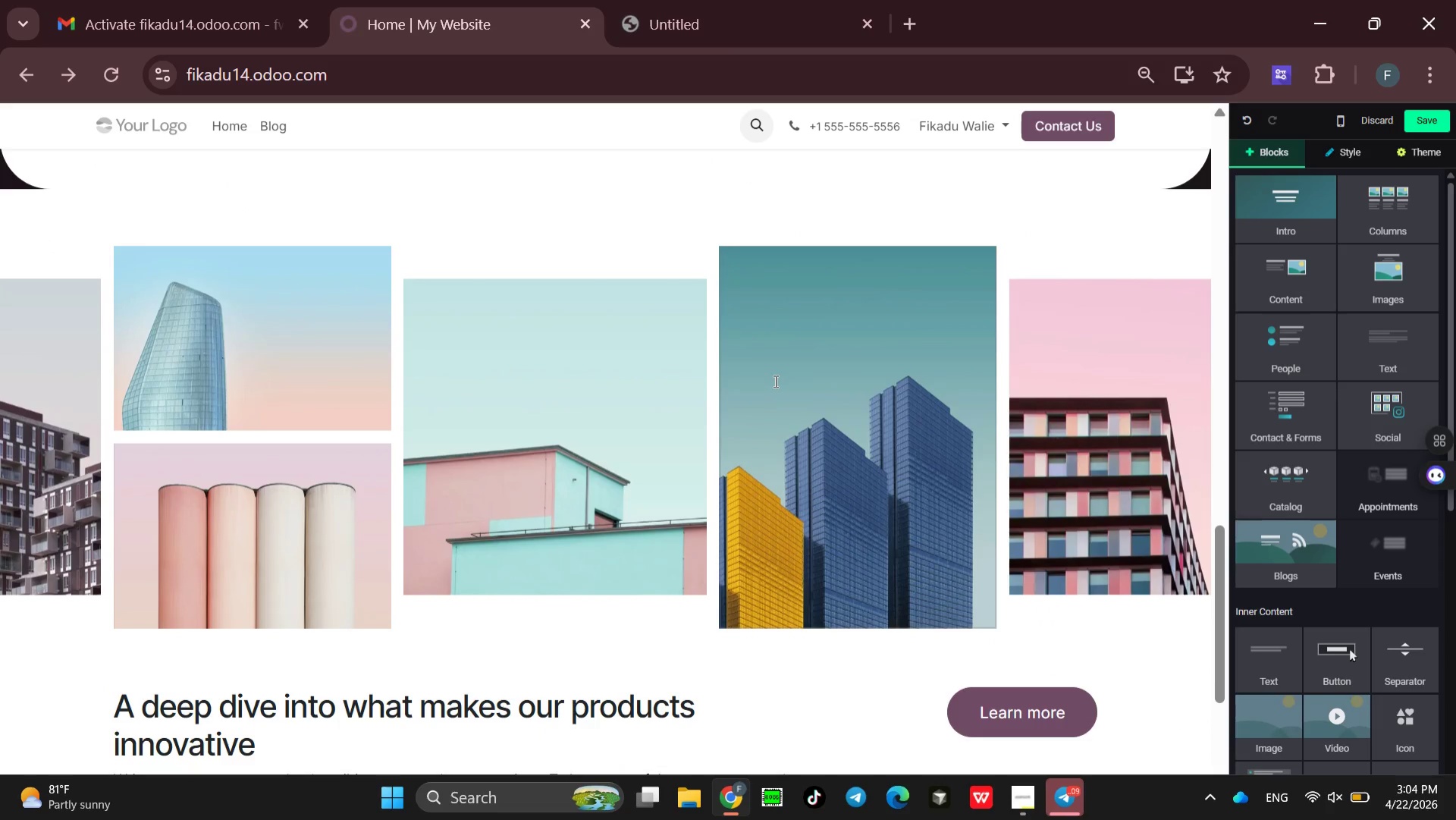 
wait(6.25)
 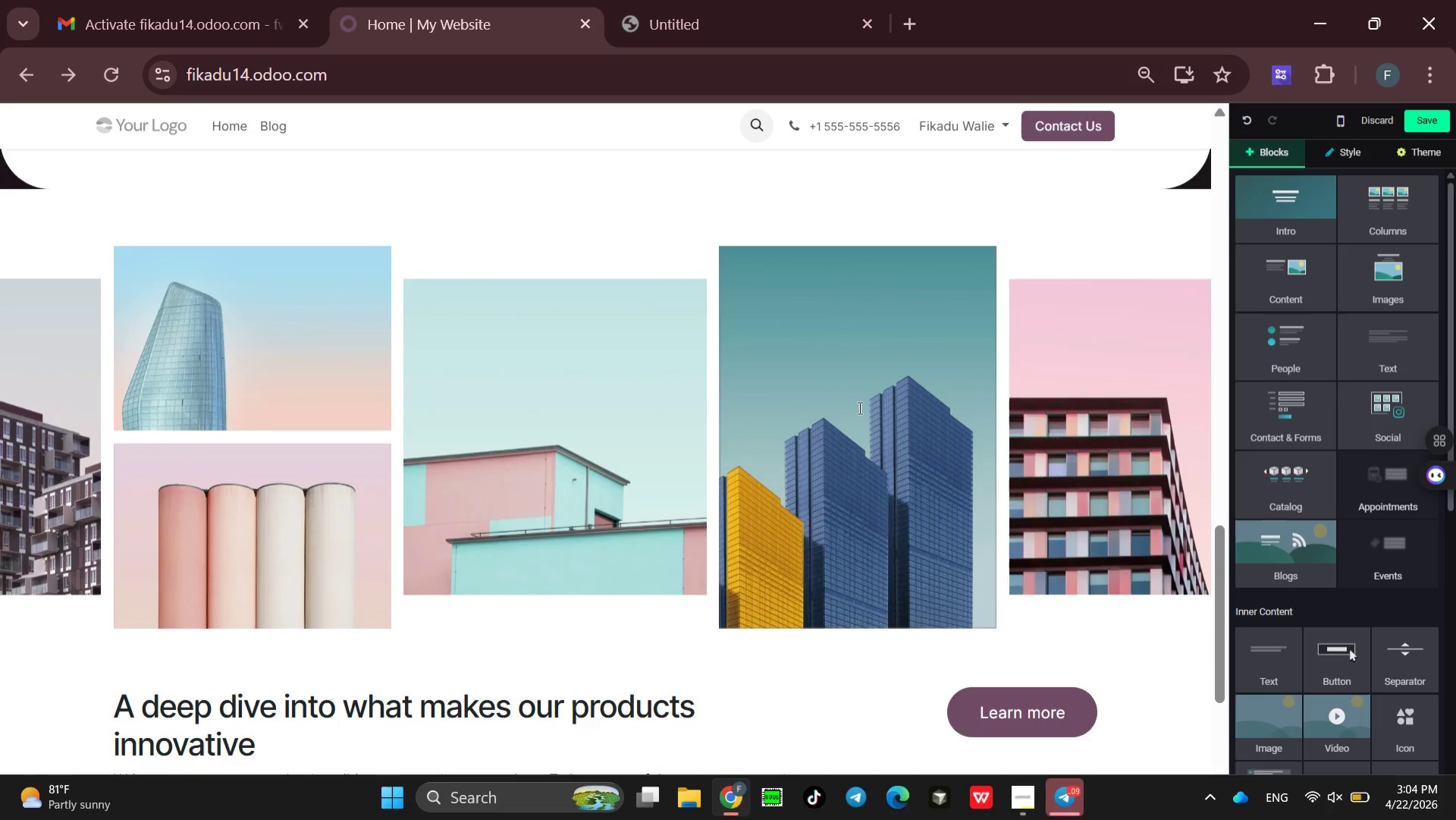 
key(Control+Z)
 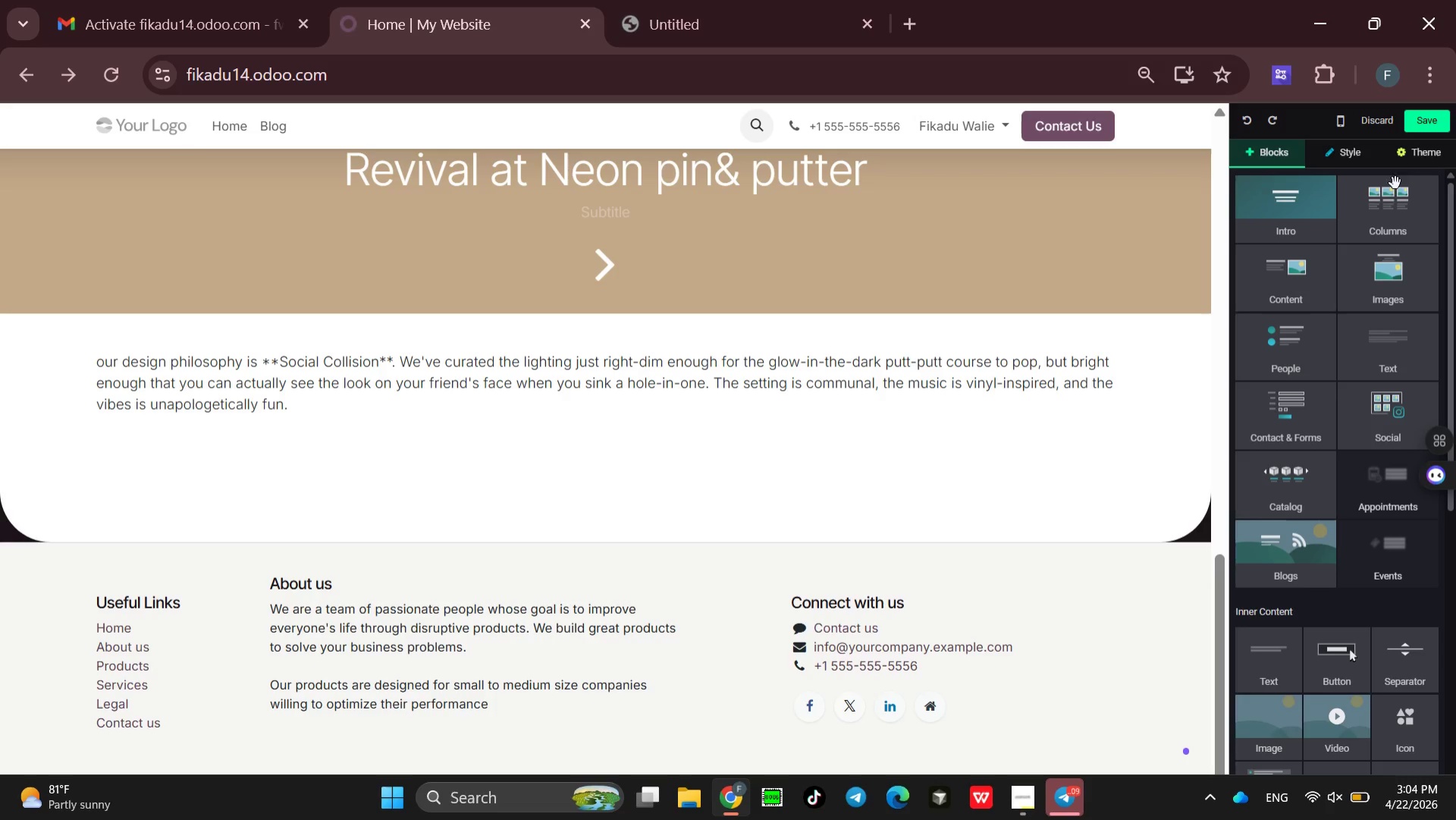 
left_click([1385, 216])
 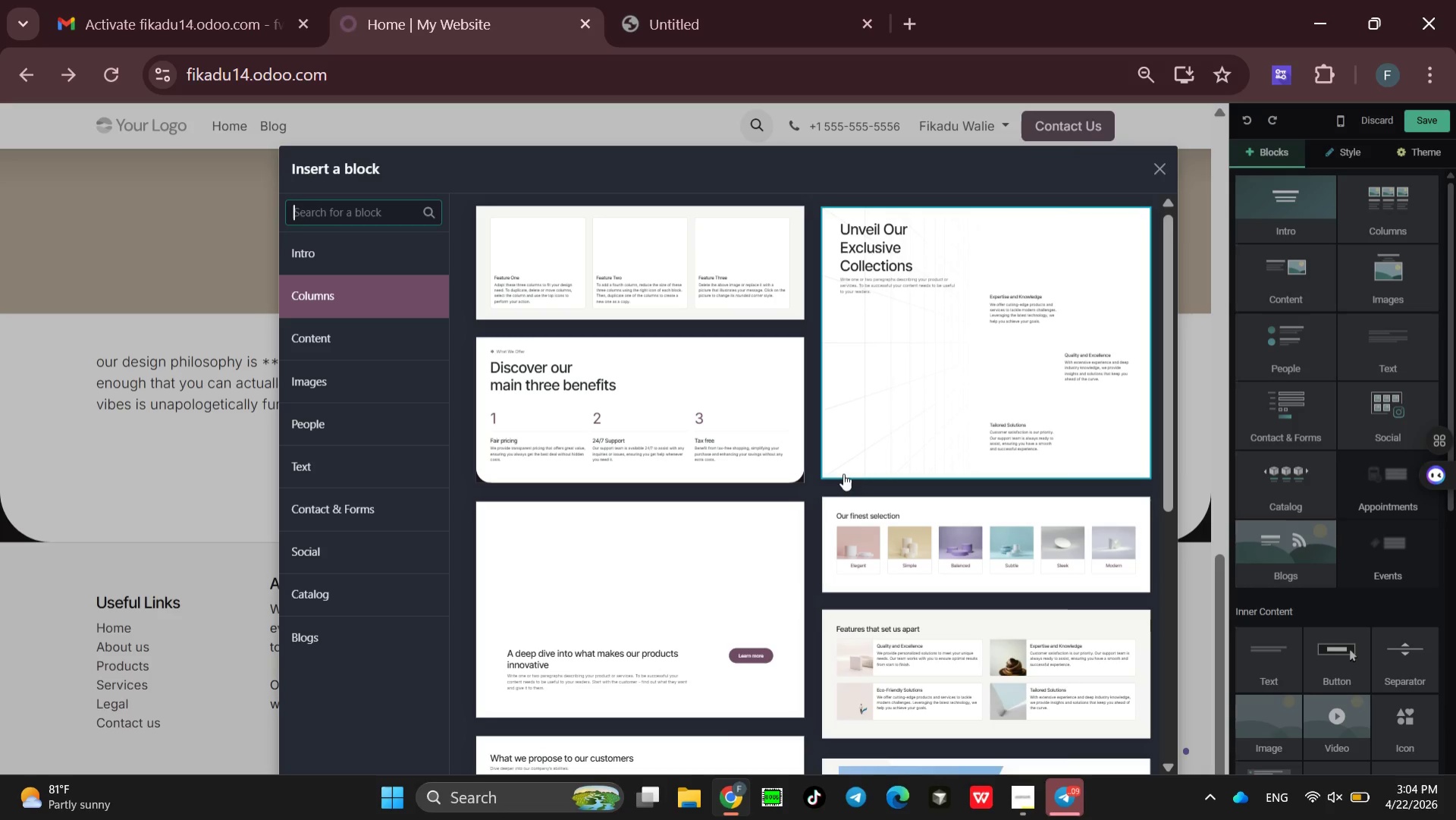 
mouse_move([819, 483])
 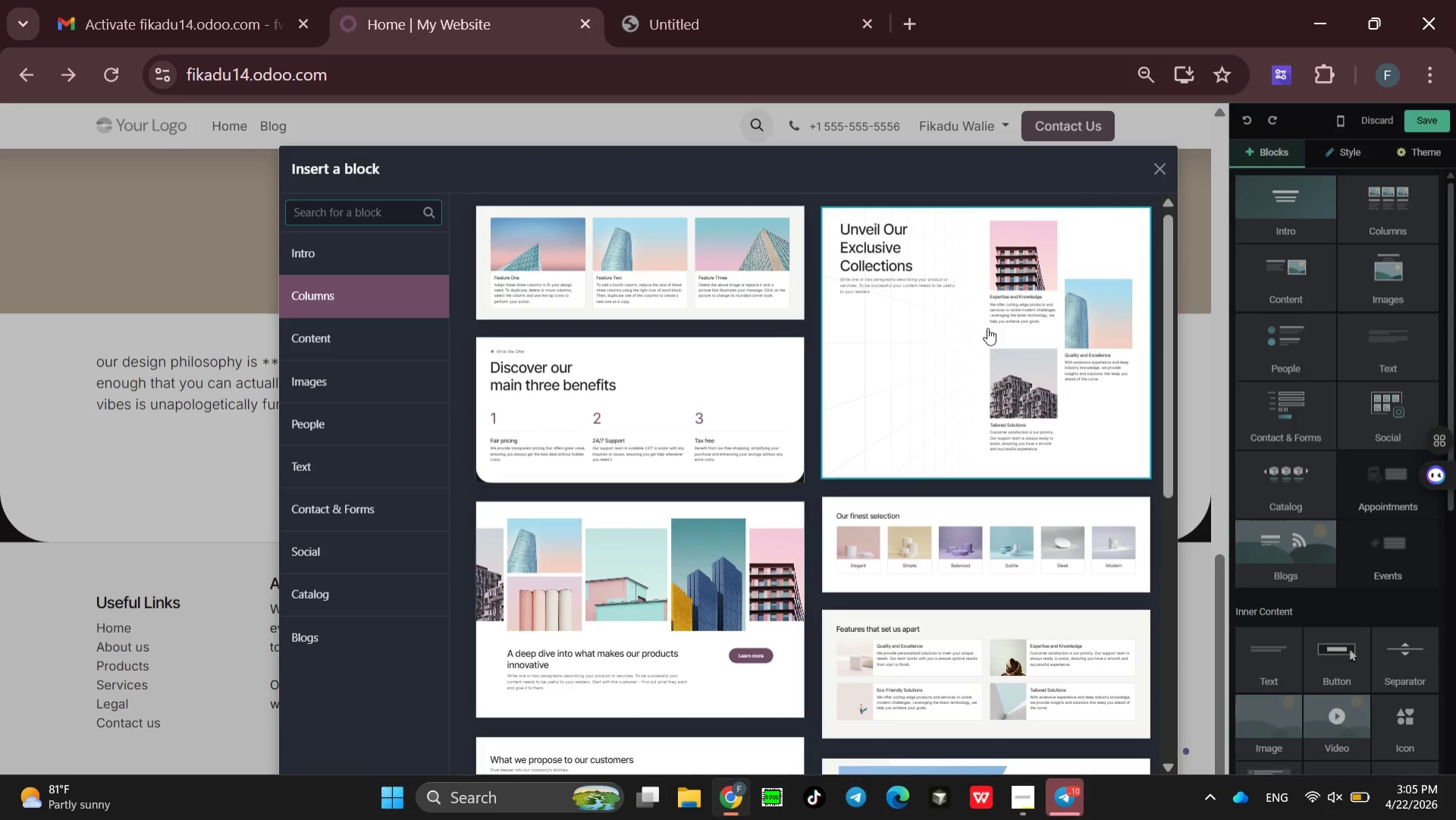 
wait(5.52)
 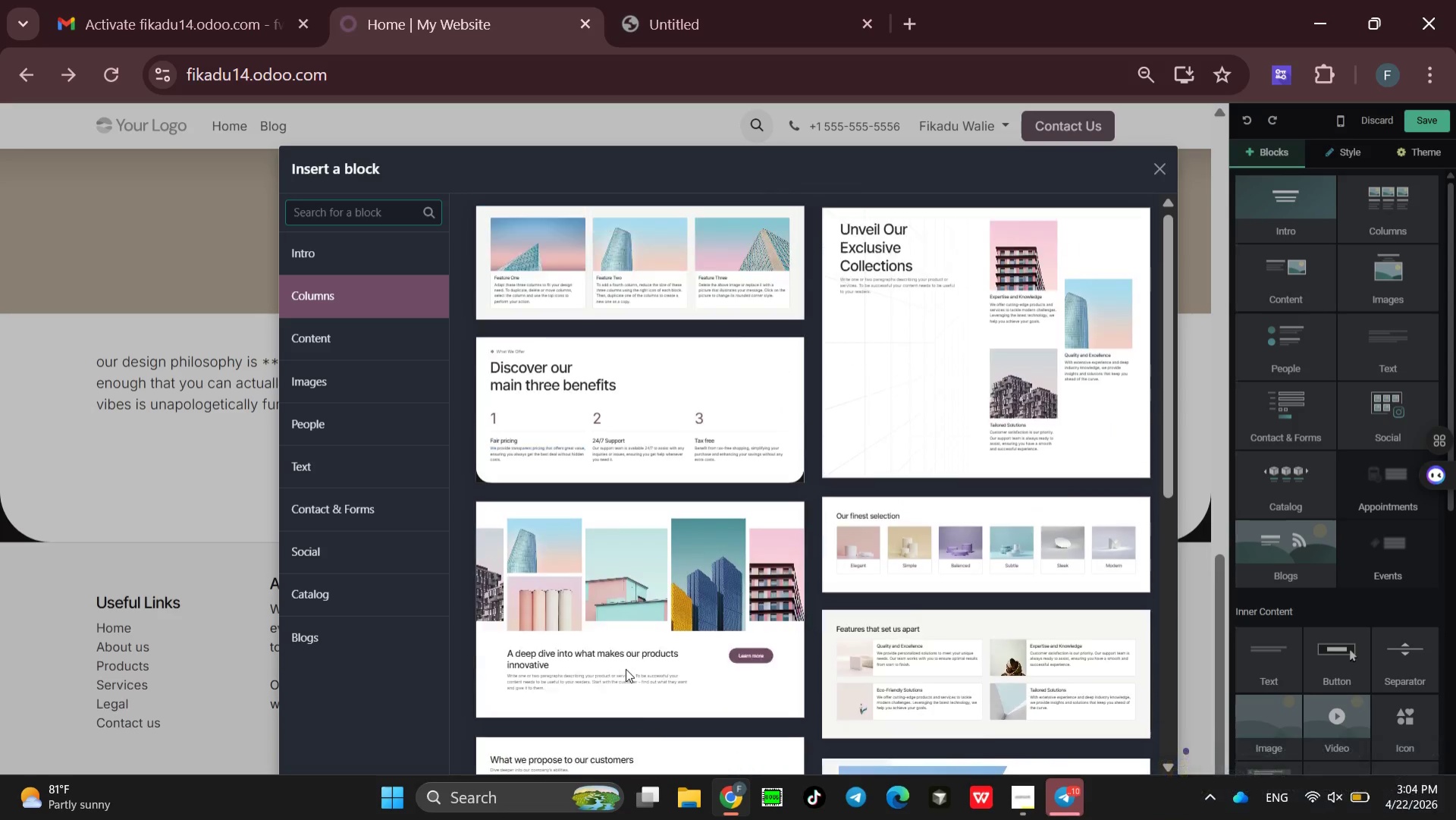 
left_click([1050, 253])
 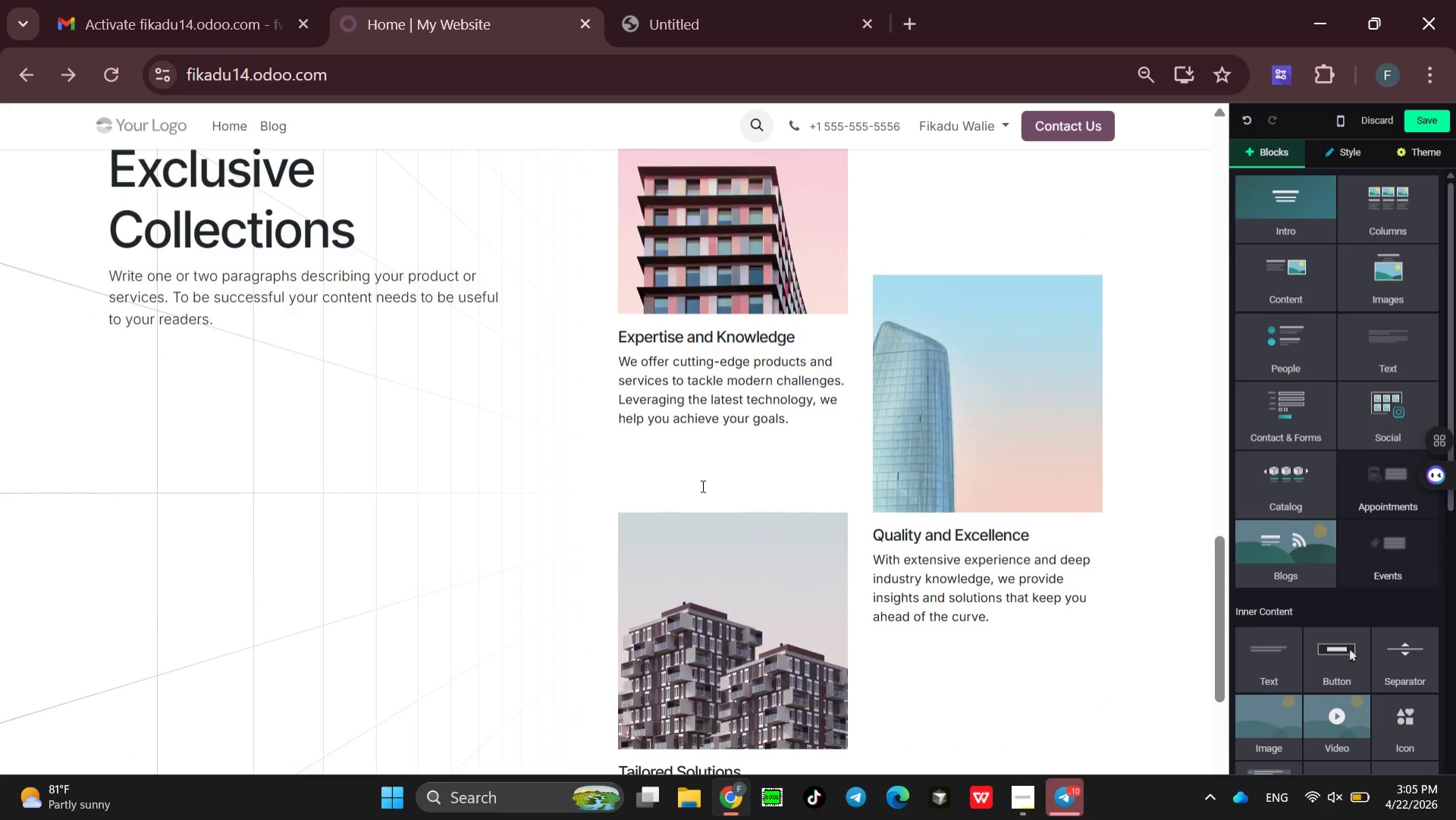 
wait(6.2)
 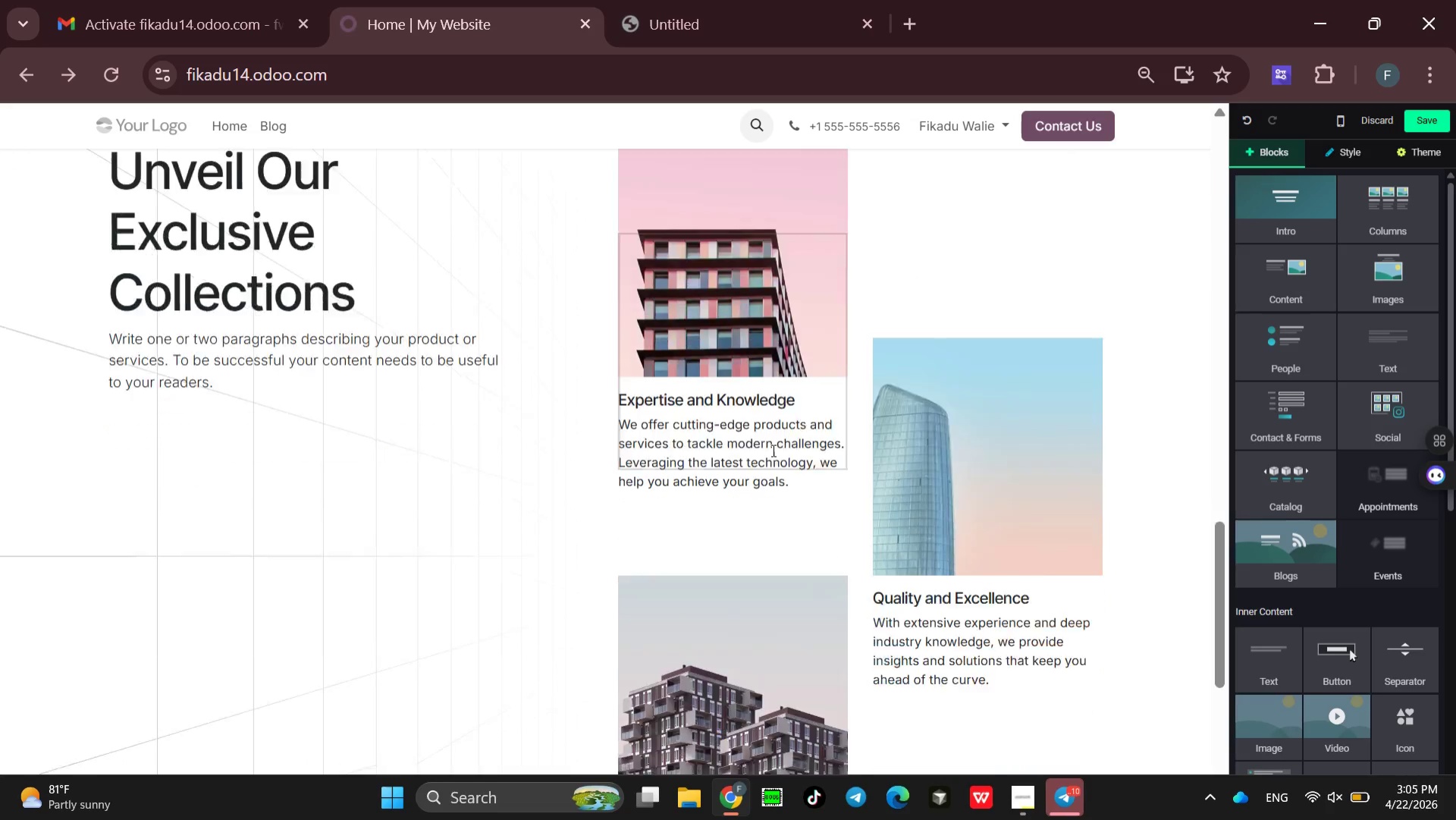 
left_click([328, 278])
 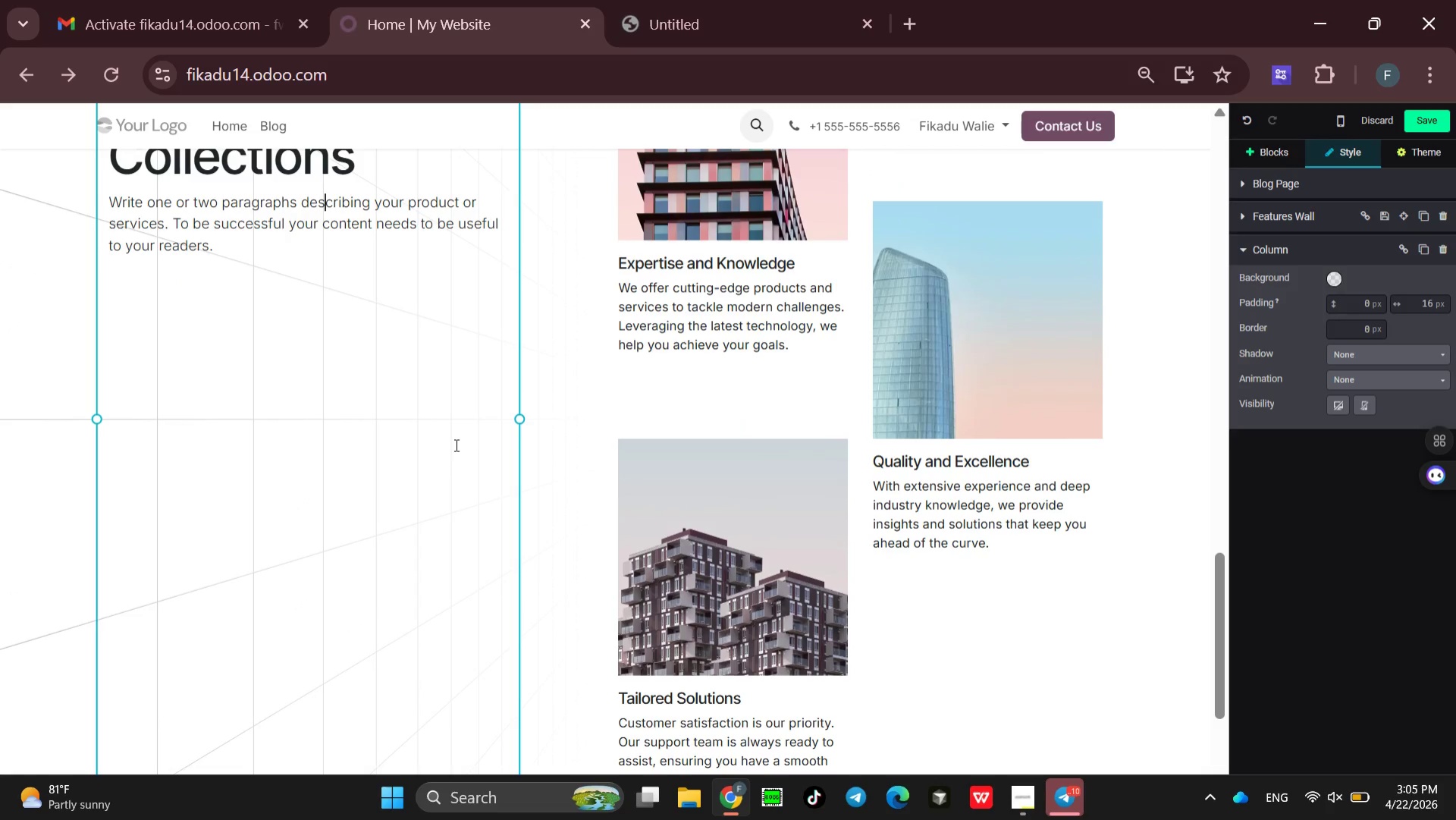 
wait(6.16)
 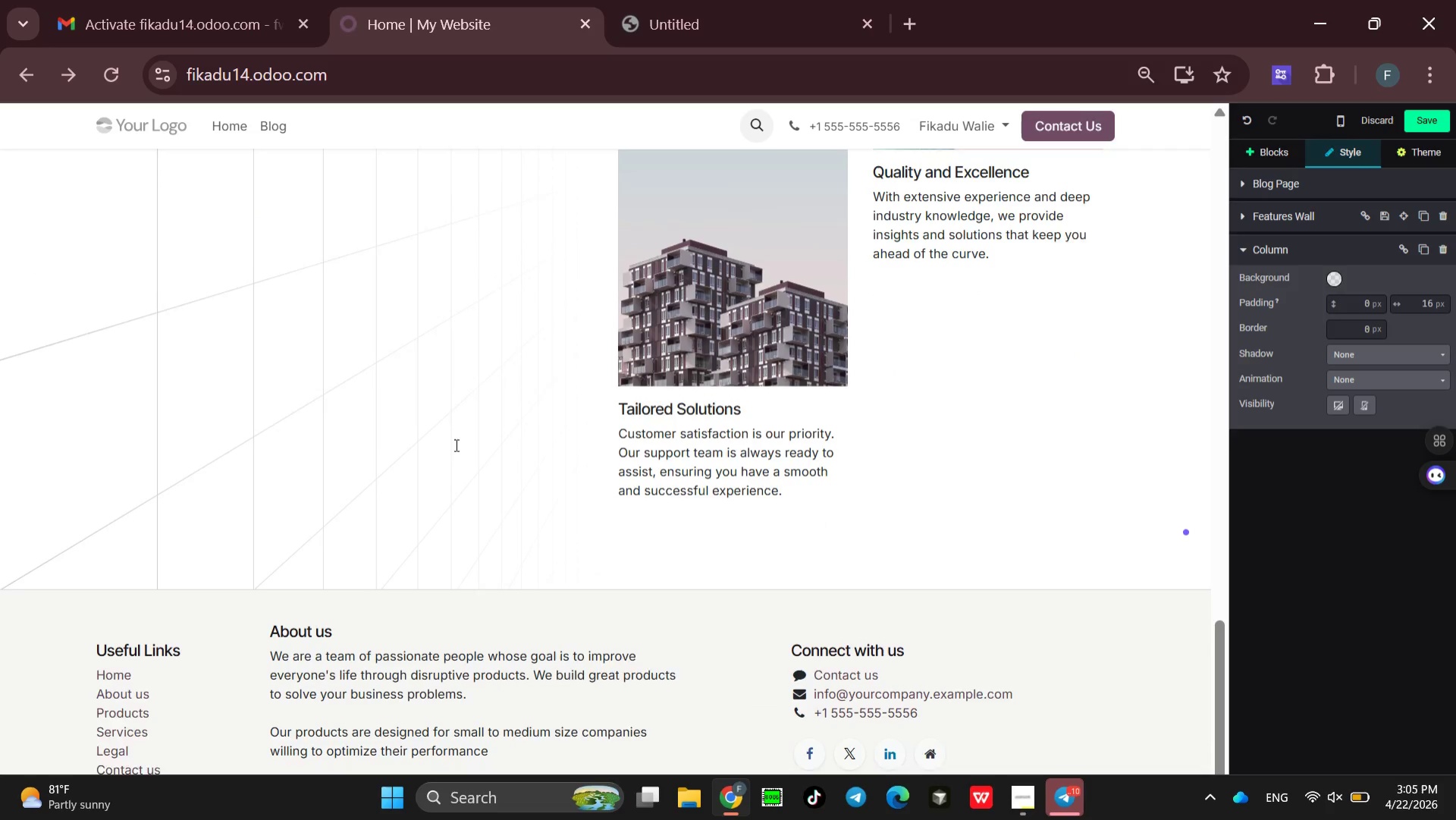 
key(Control+A)
 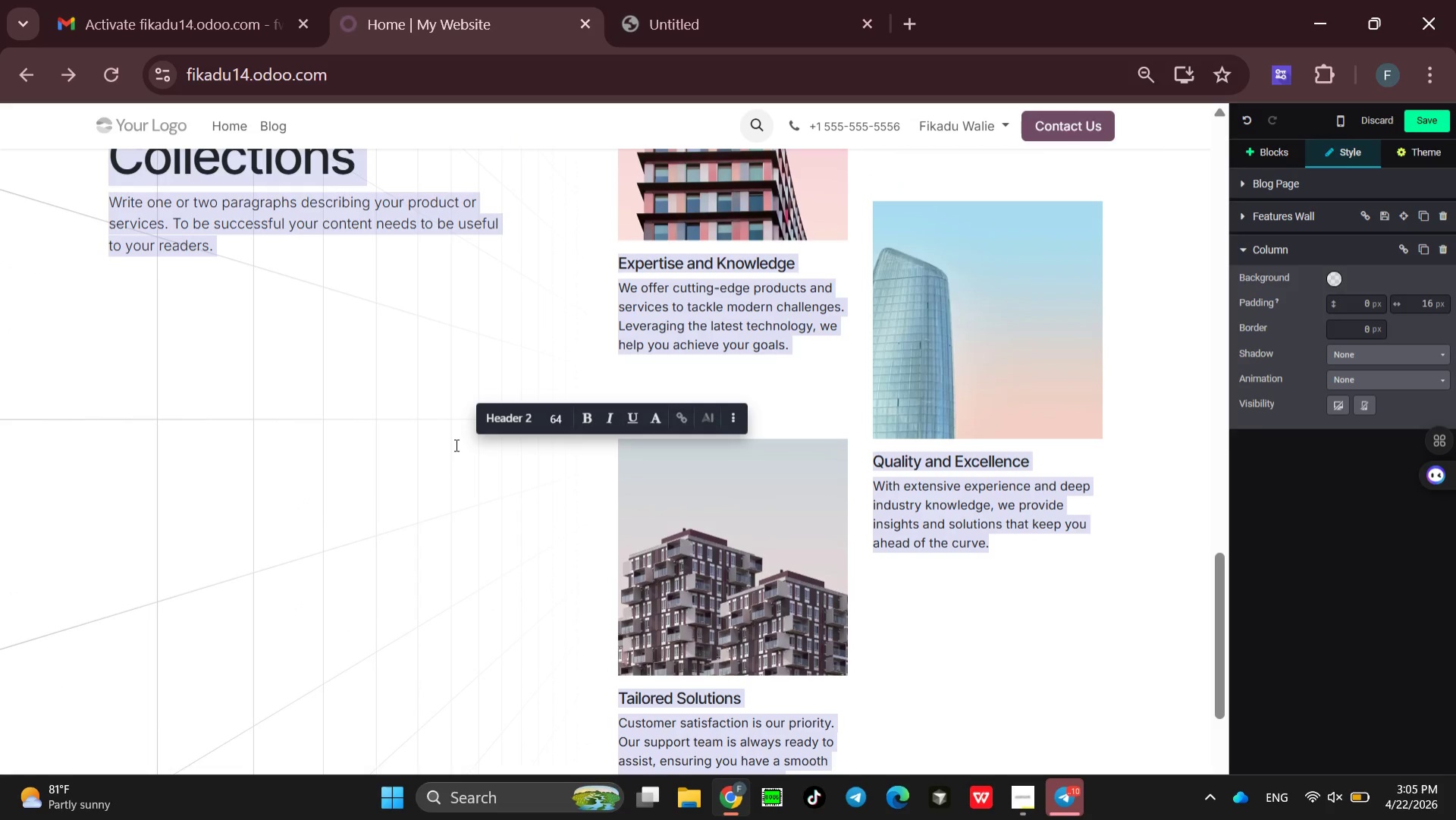 
key(Backspace)
 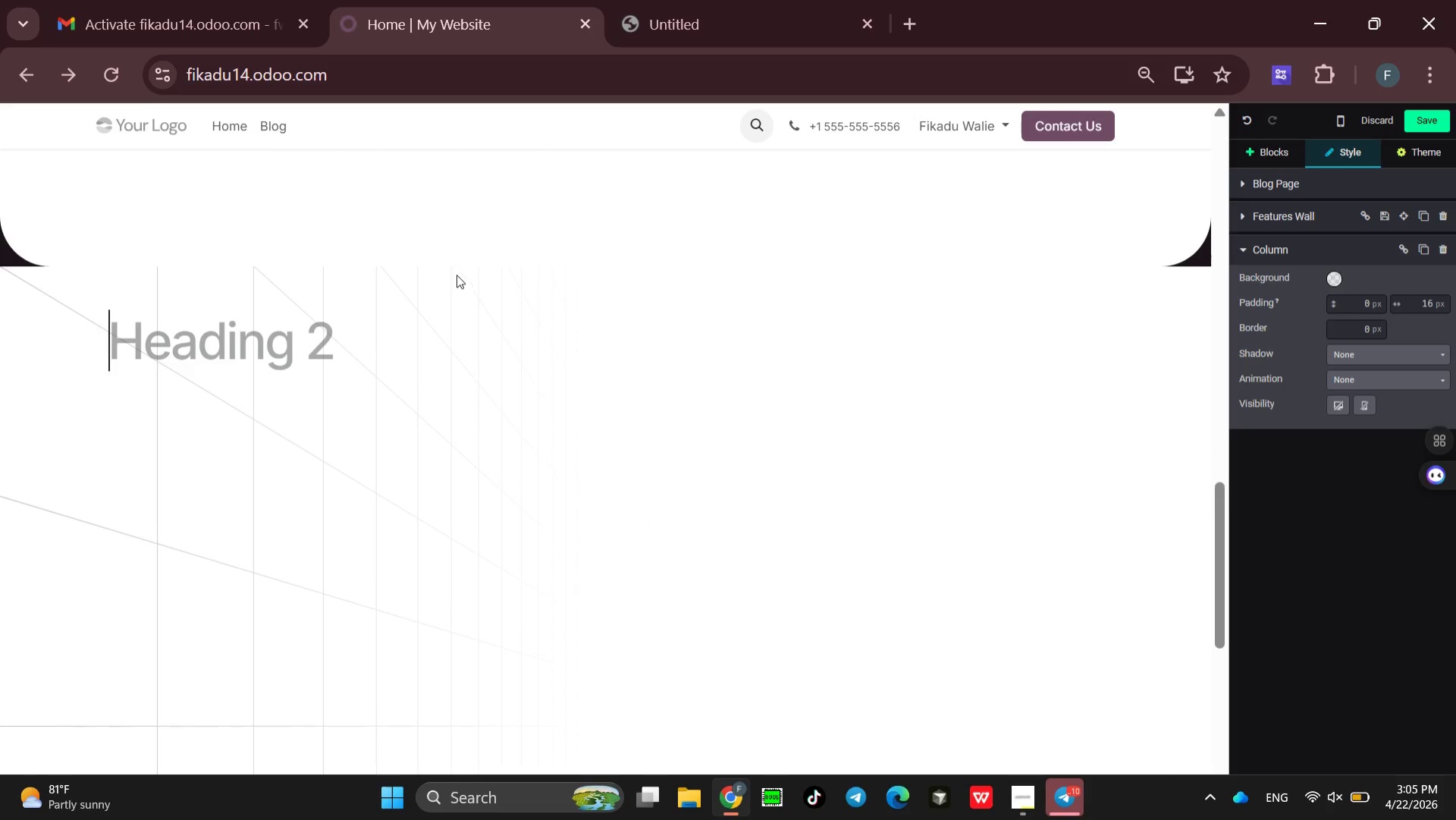 
wait(7.48)
 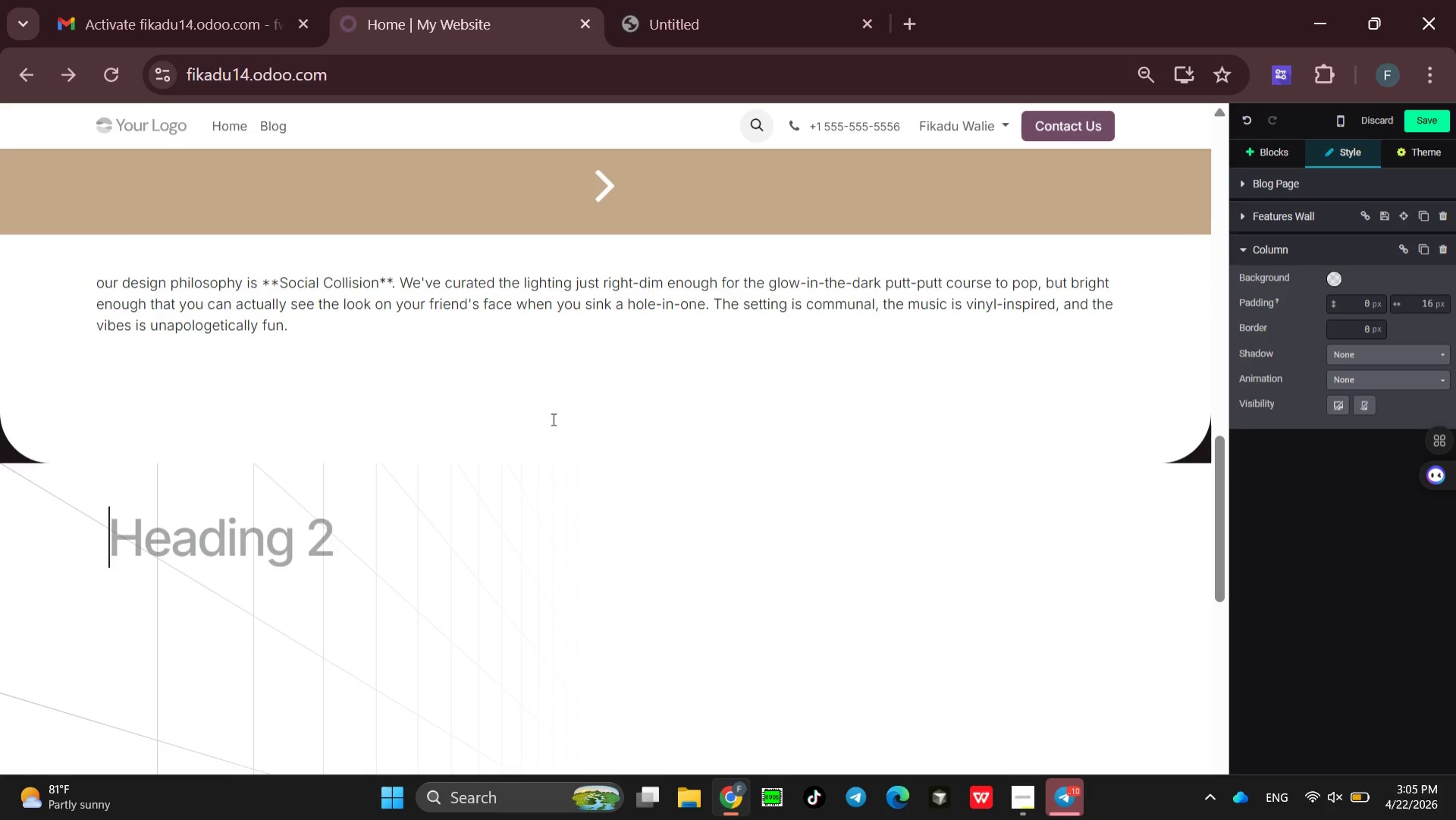 
left_click([987, 364])
 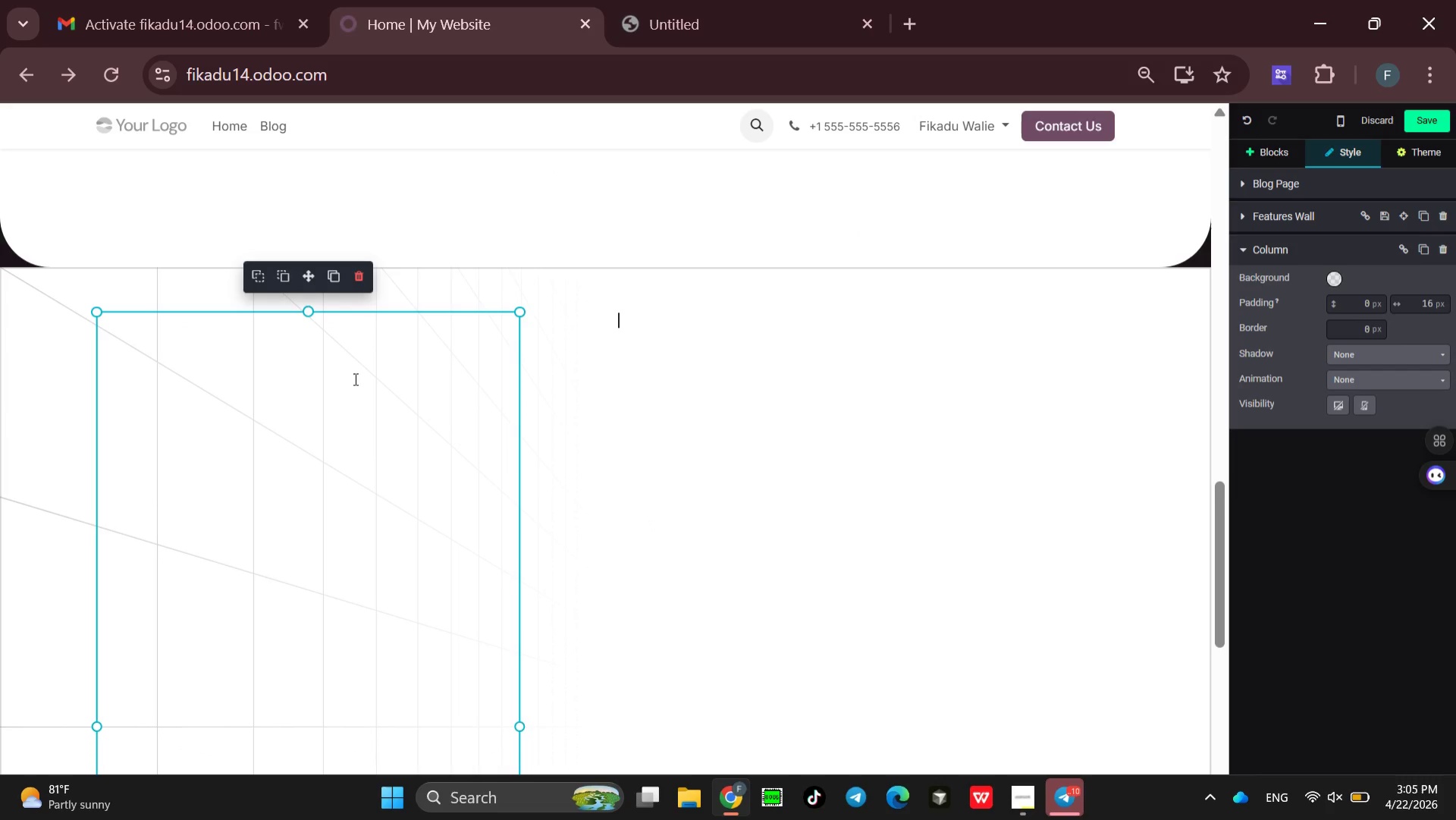 
left_click([354, 379])
 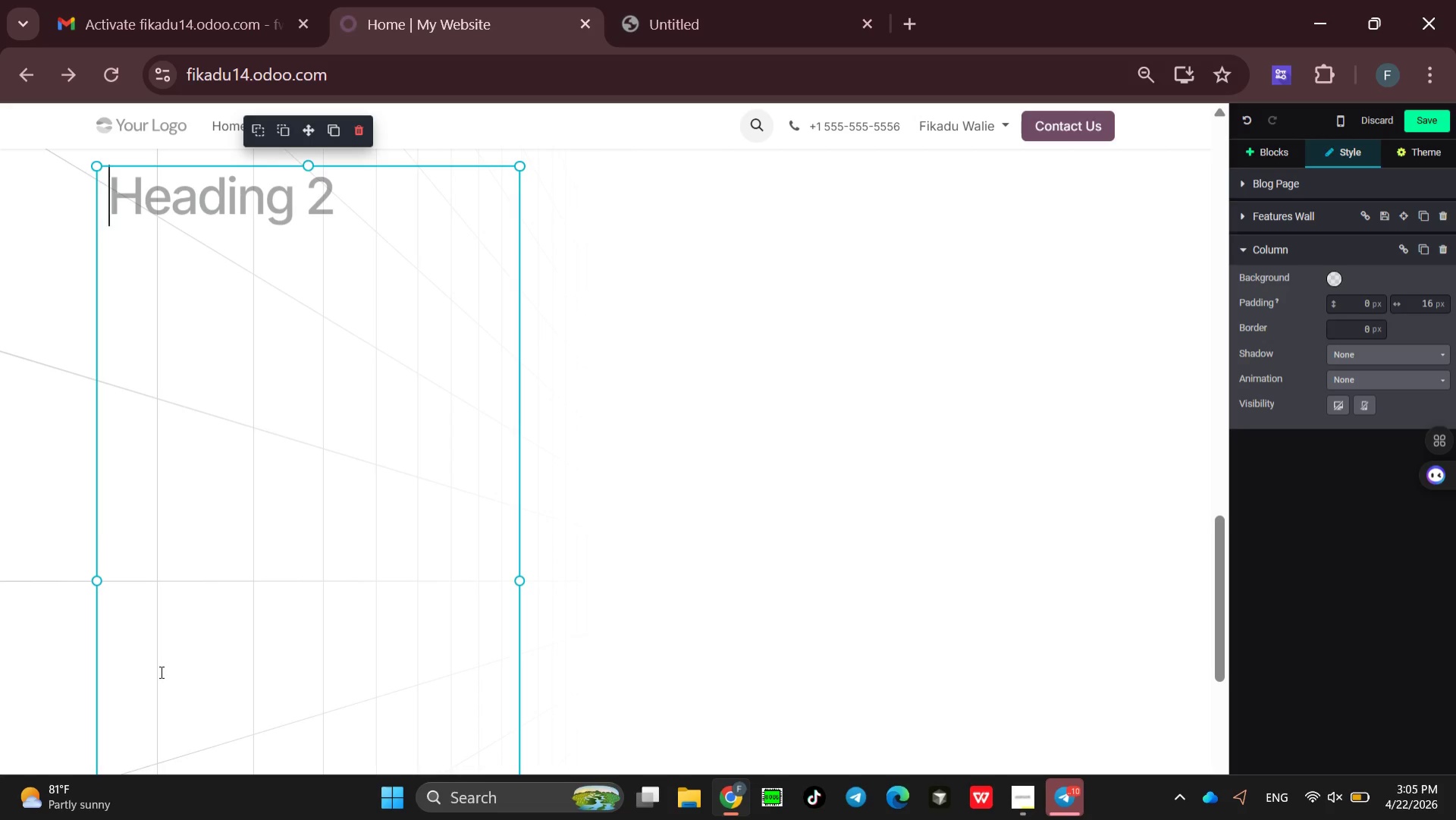 
wait(20.95)
 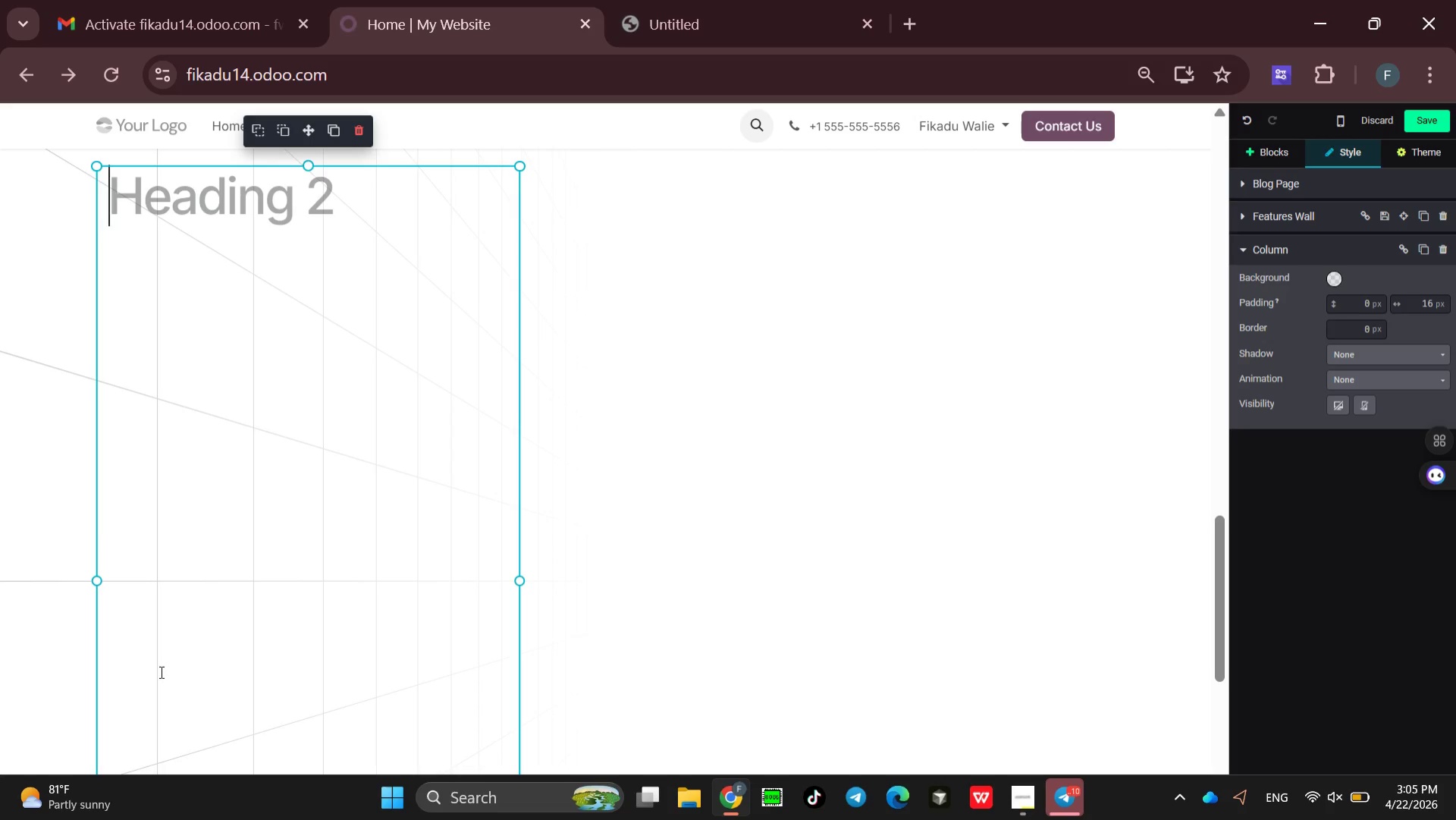 
left_click([1258, 152])
 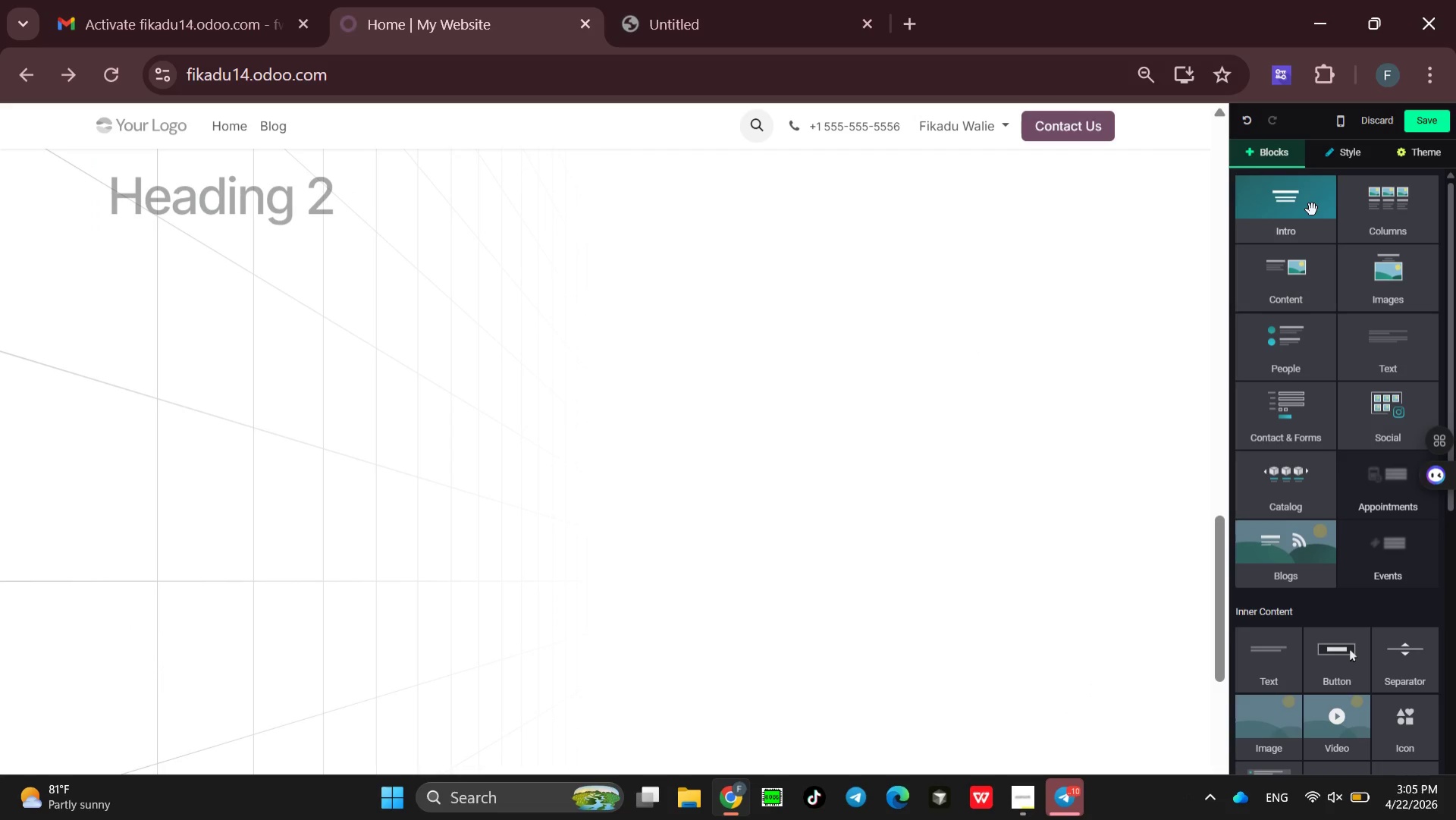 
left_click_drag(start_coordinate=[1301, 206], to_coordinate=[458, 429])
 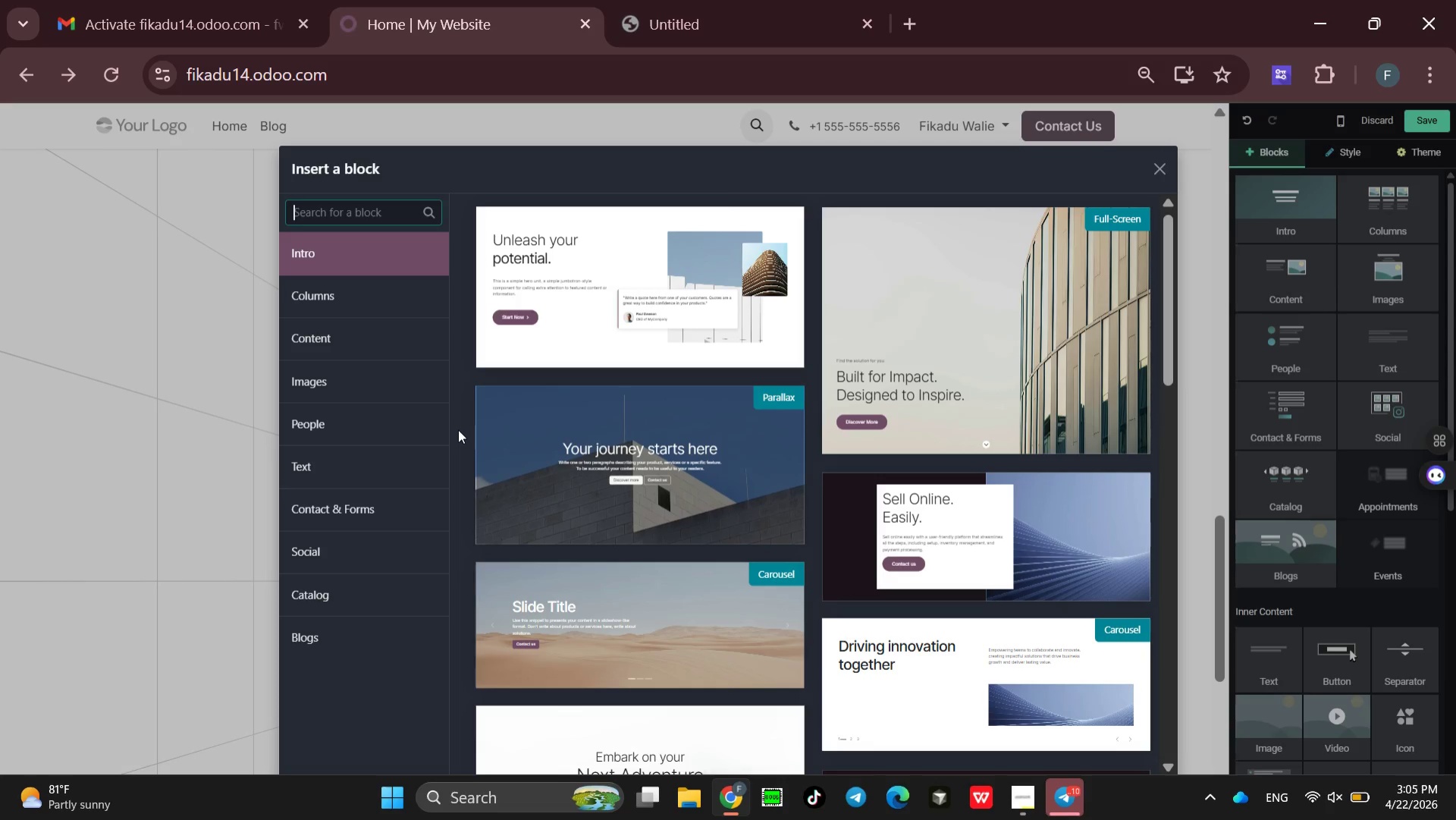 
wait(7.61)
 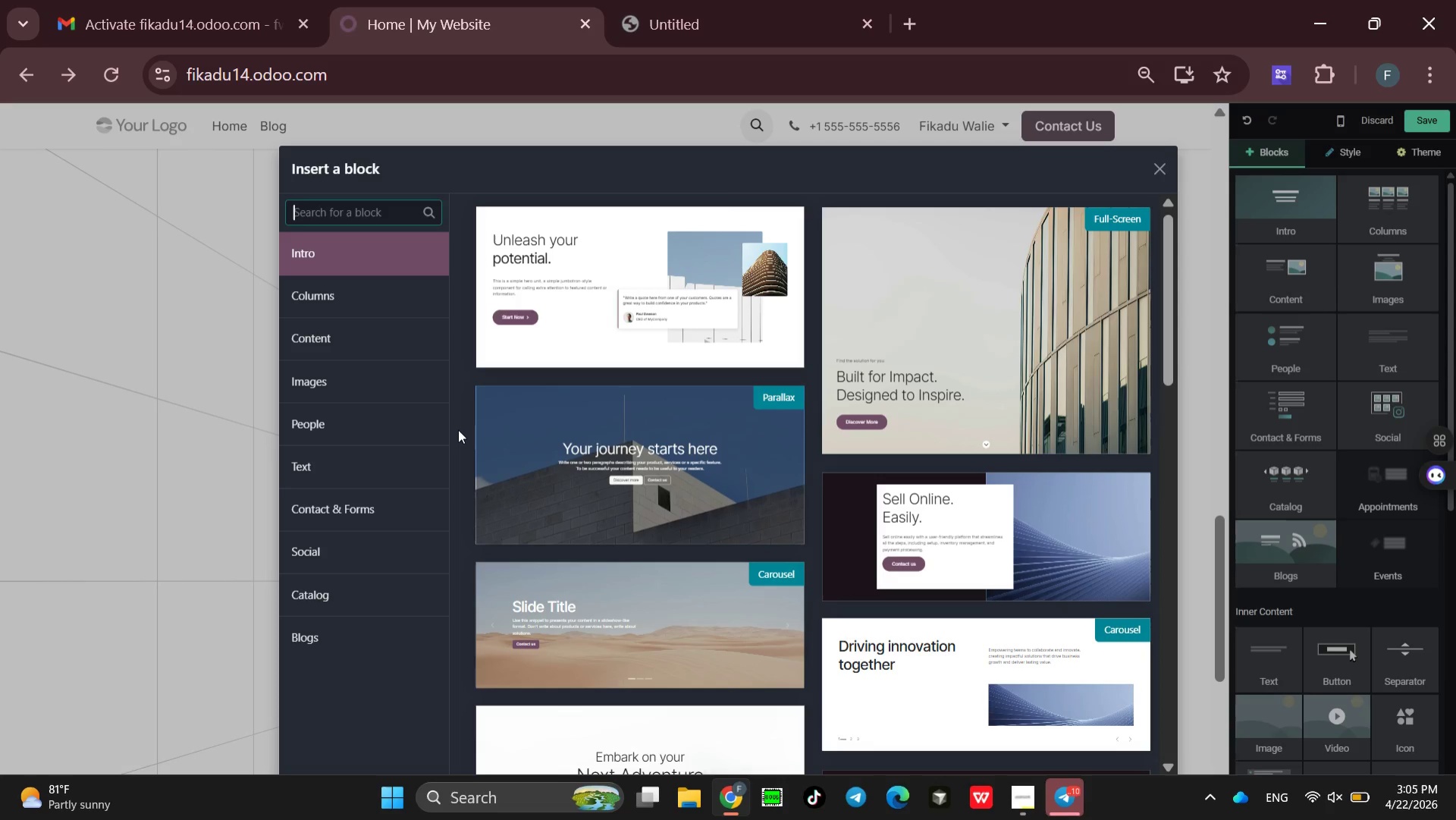 
type(mini)
 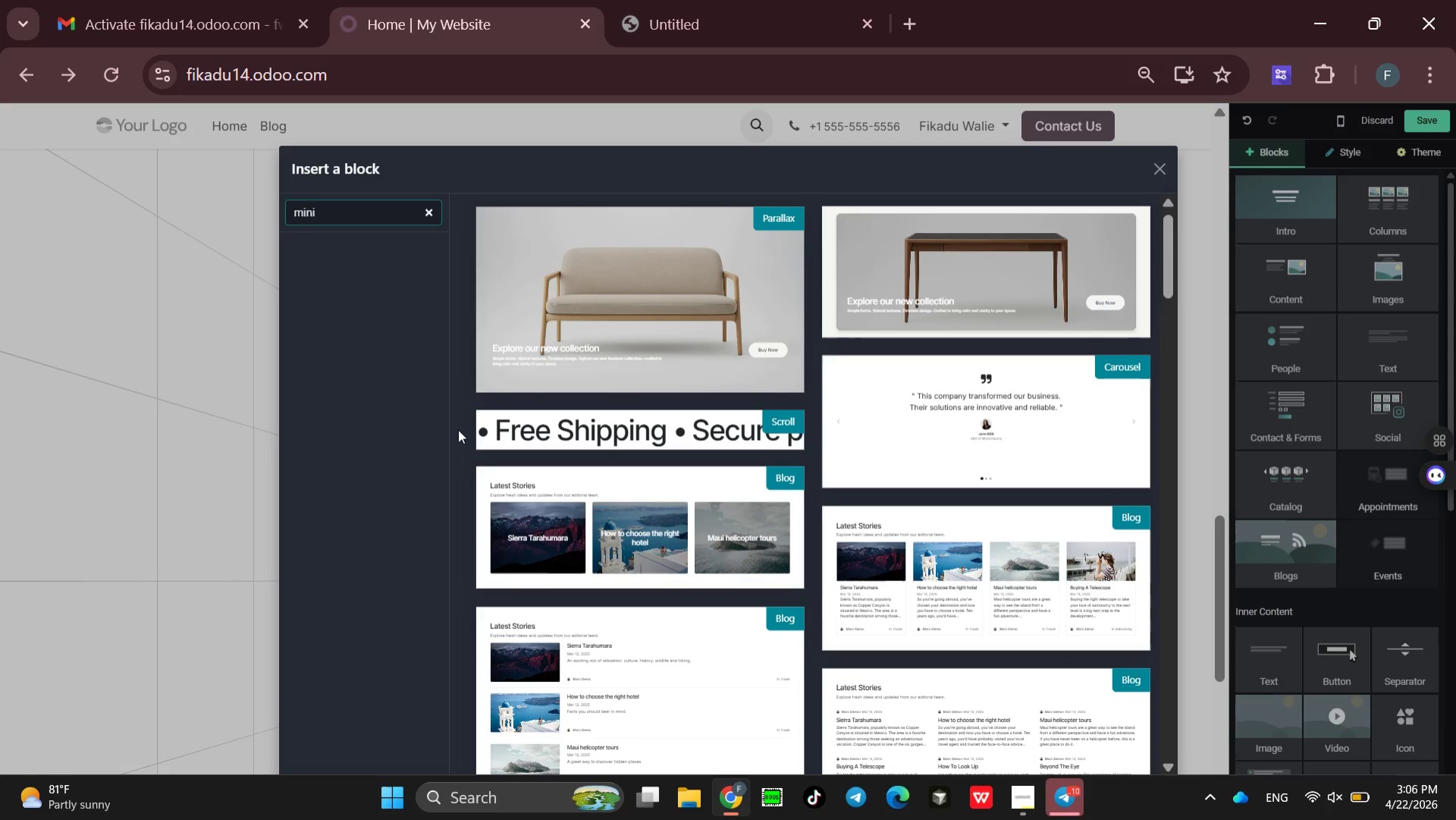 
wait(10.25)
 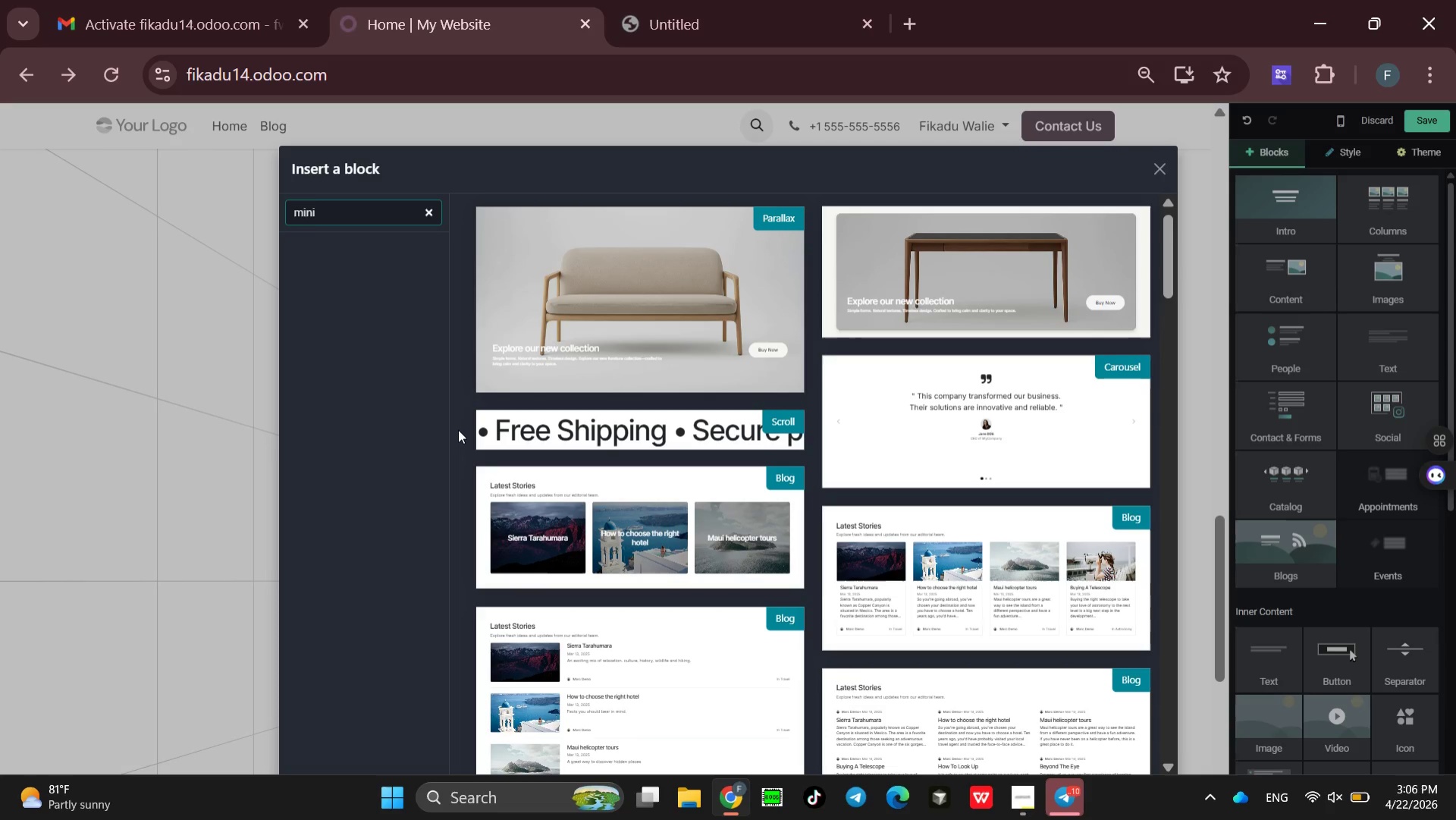 
type(-go)
 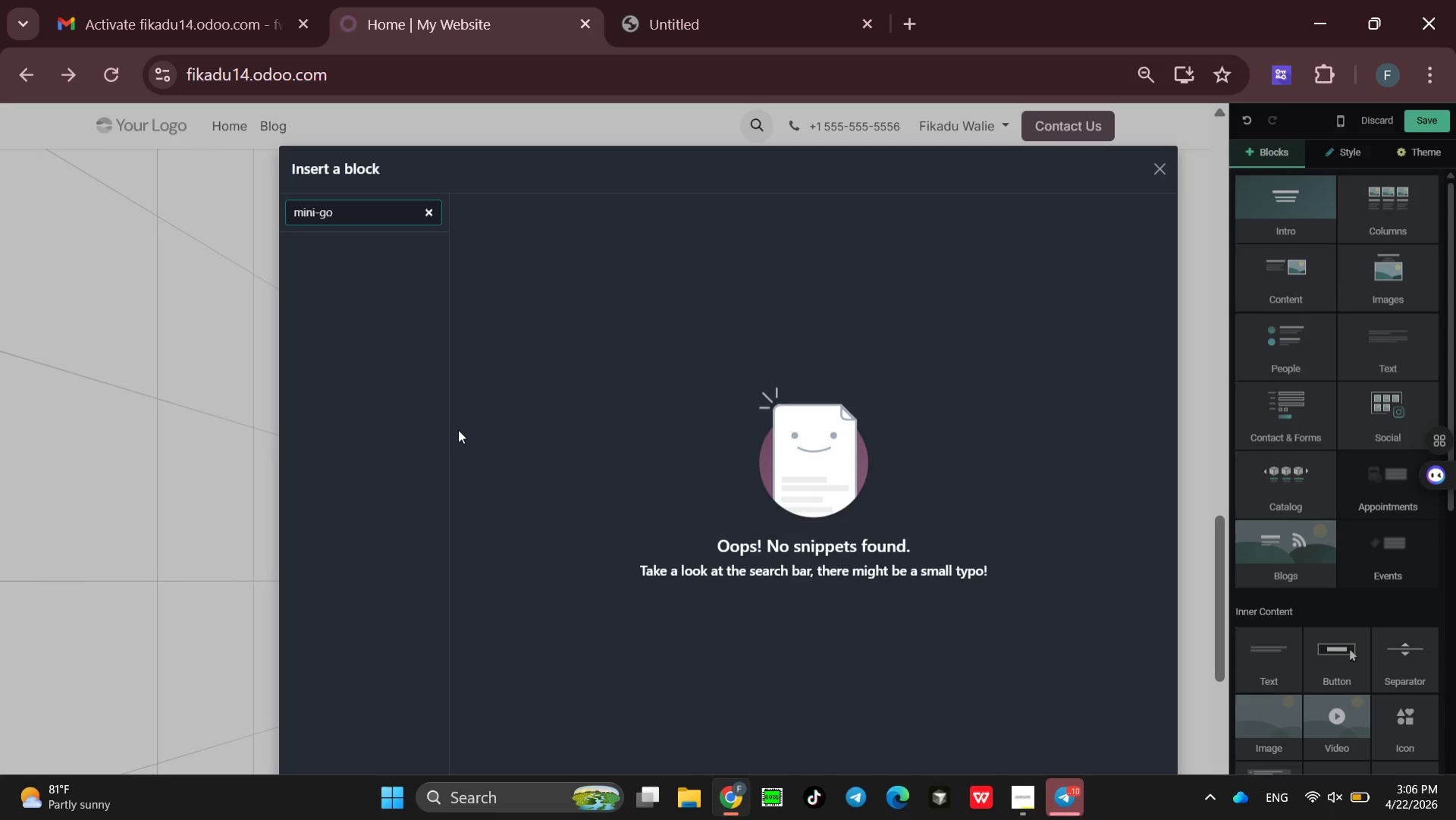 
wait(15.28)
 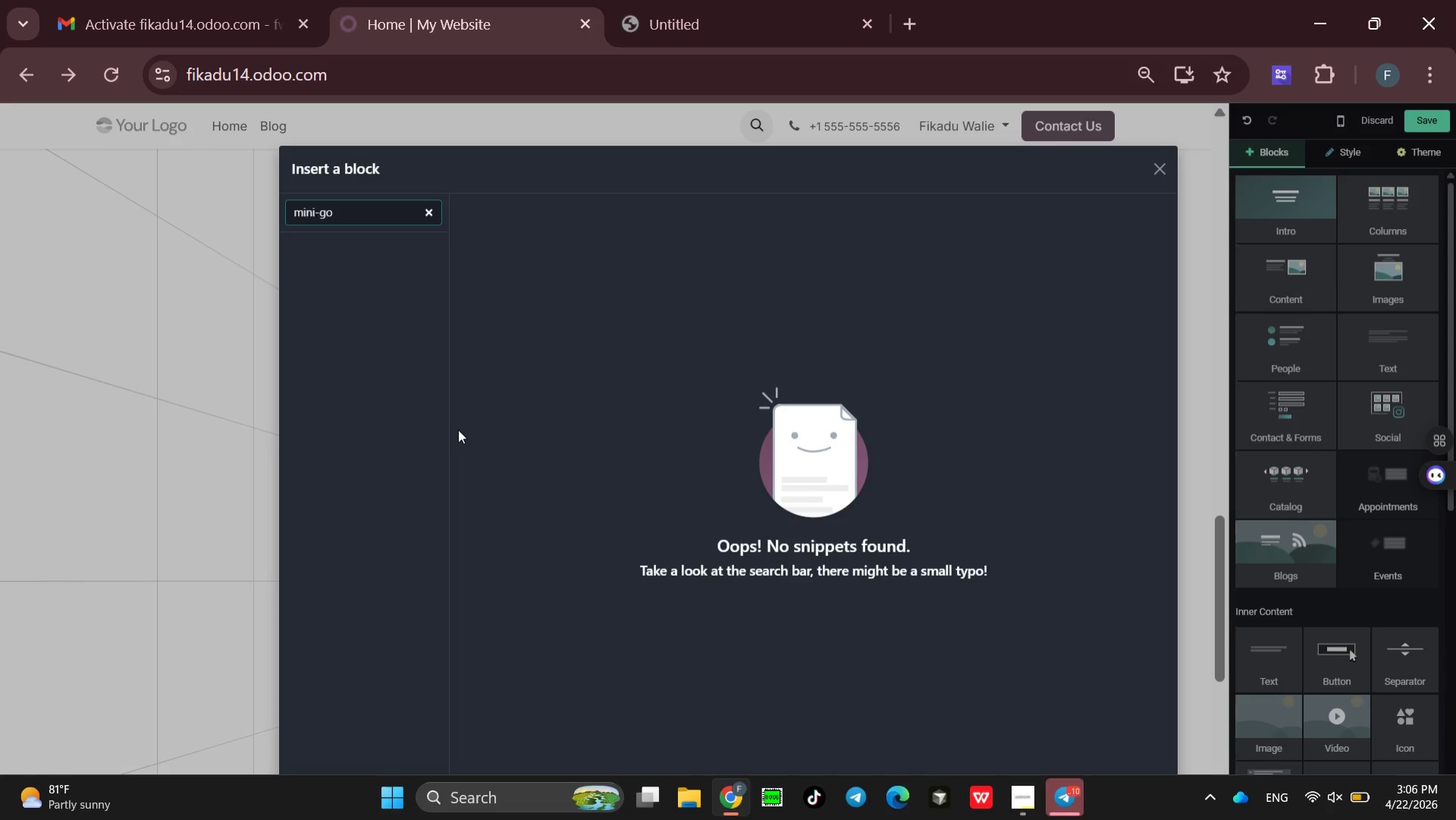 
type(lf)
 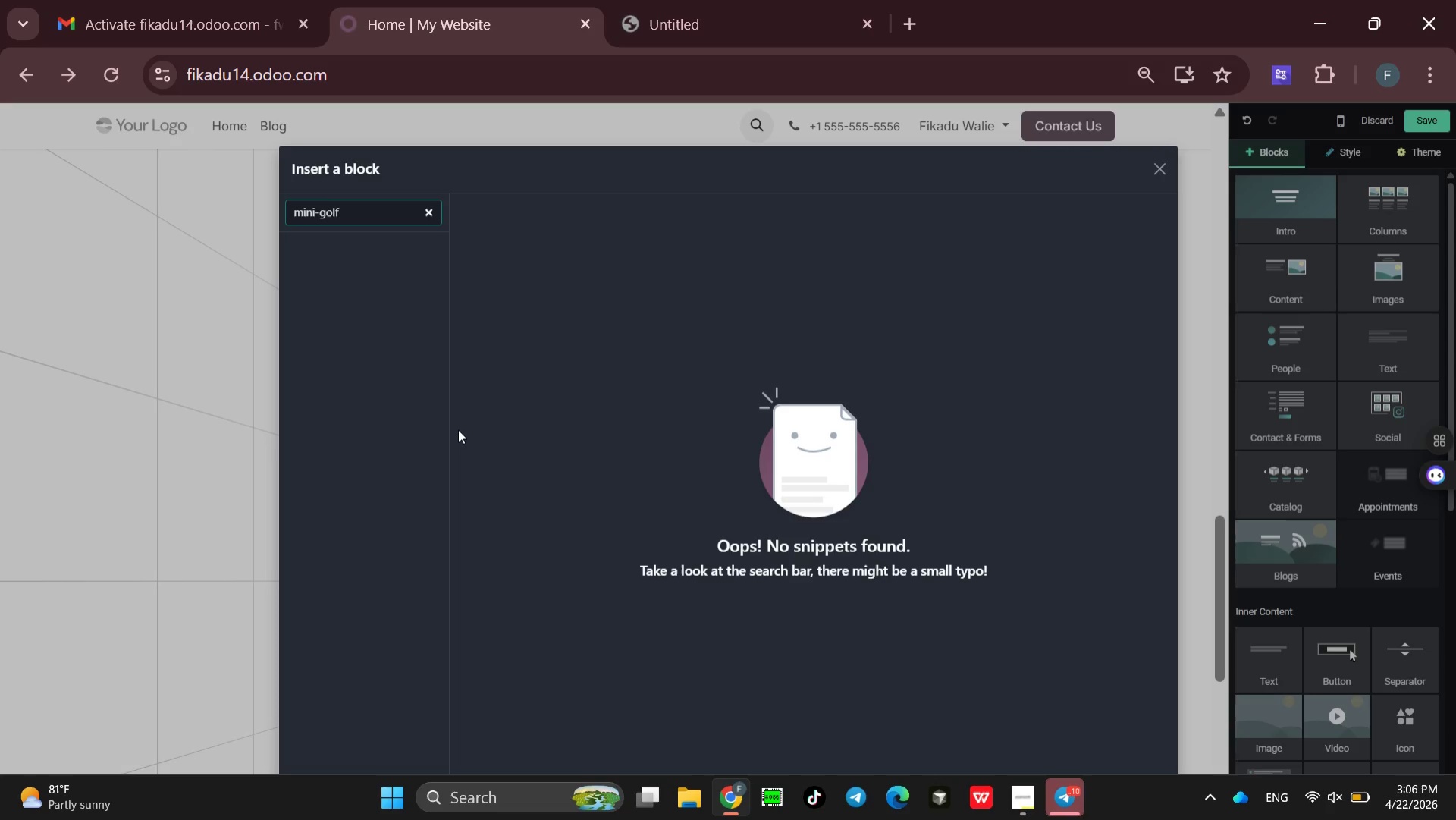 
key(Enter)
 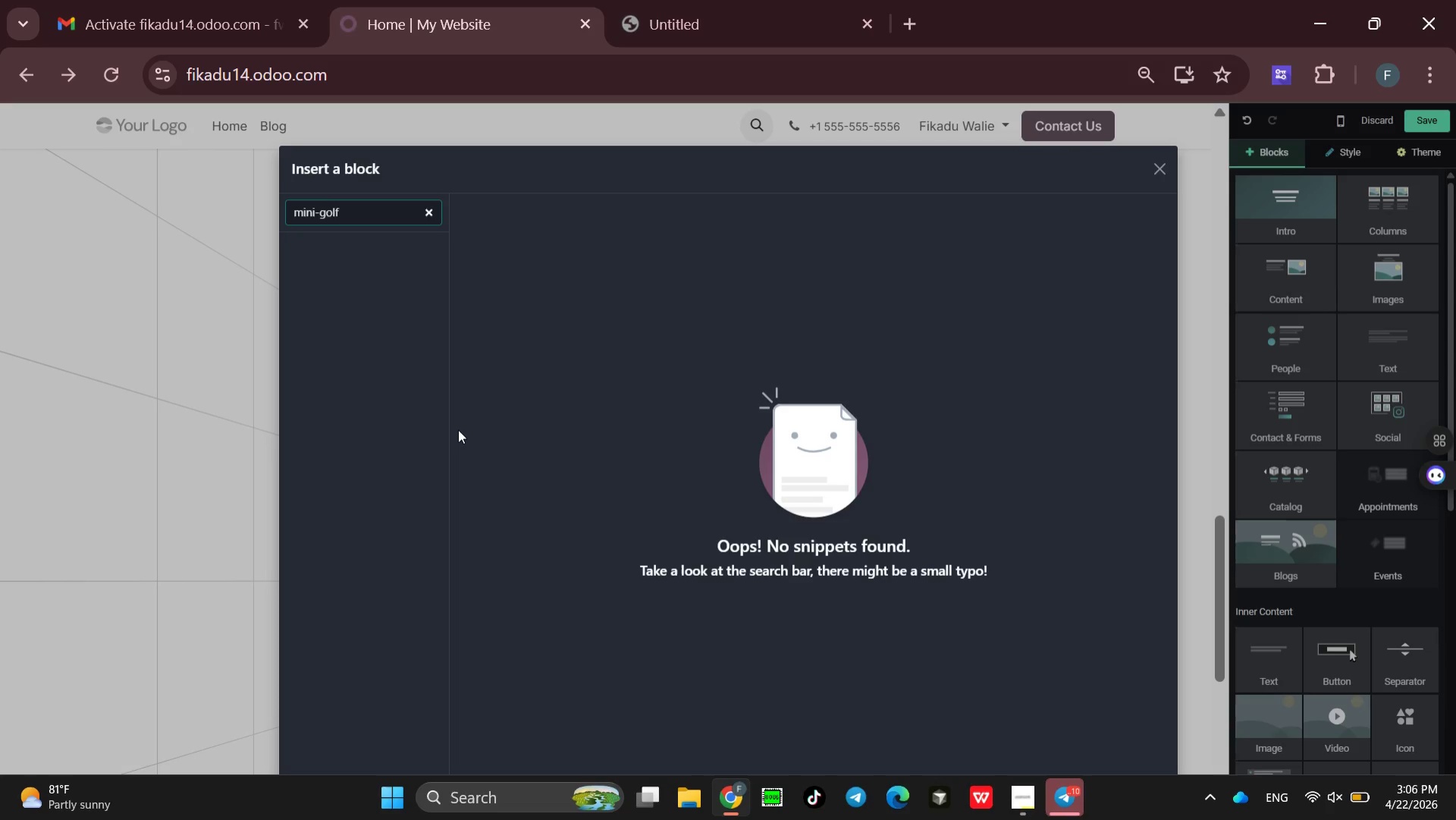 
key(Backspace)
 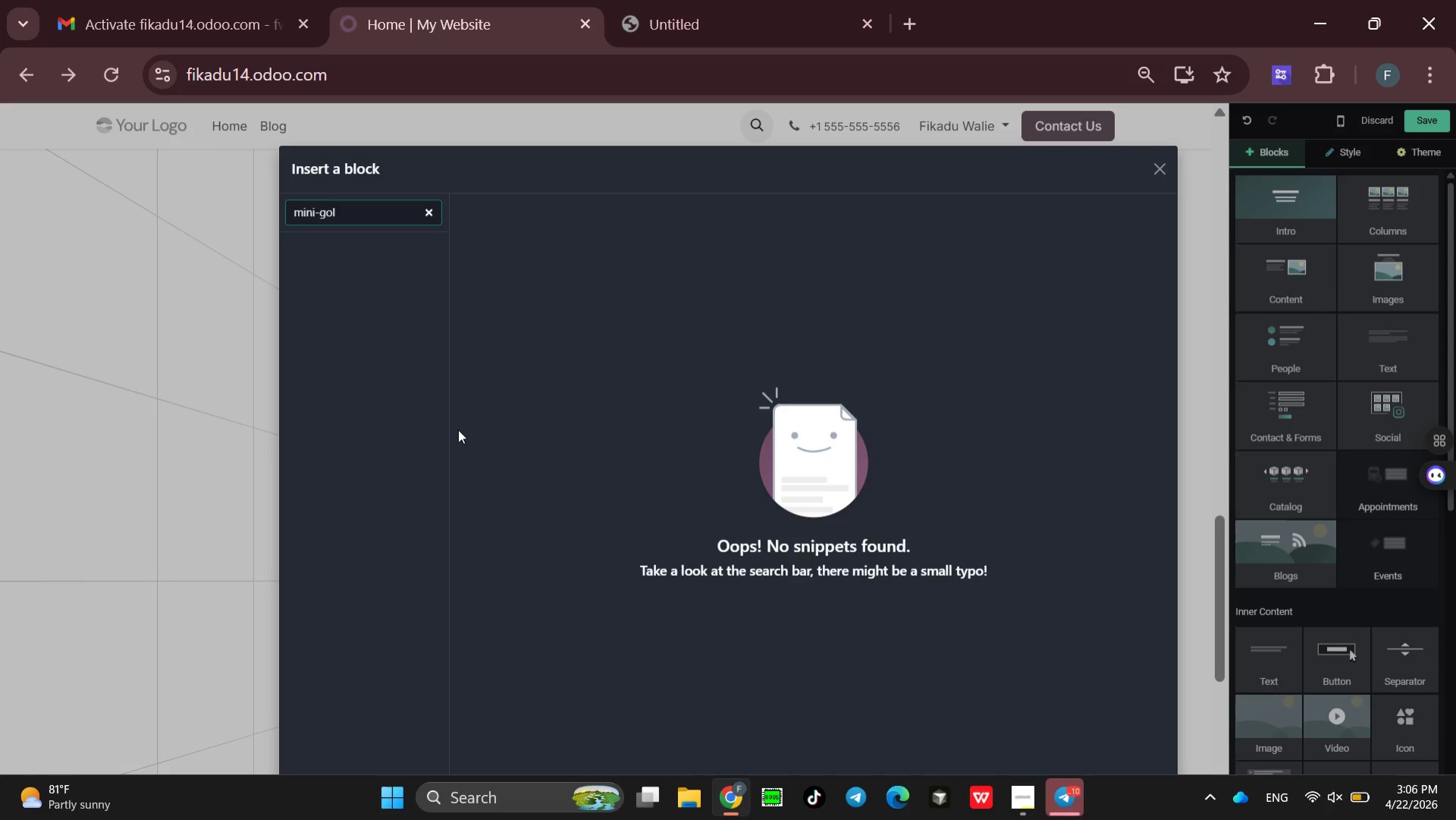 
key(Backspace)
 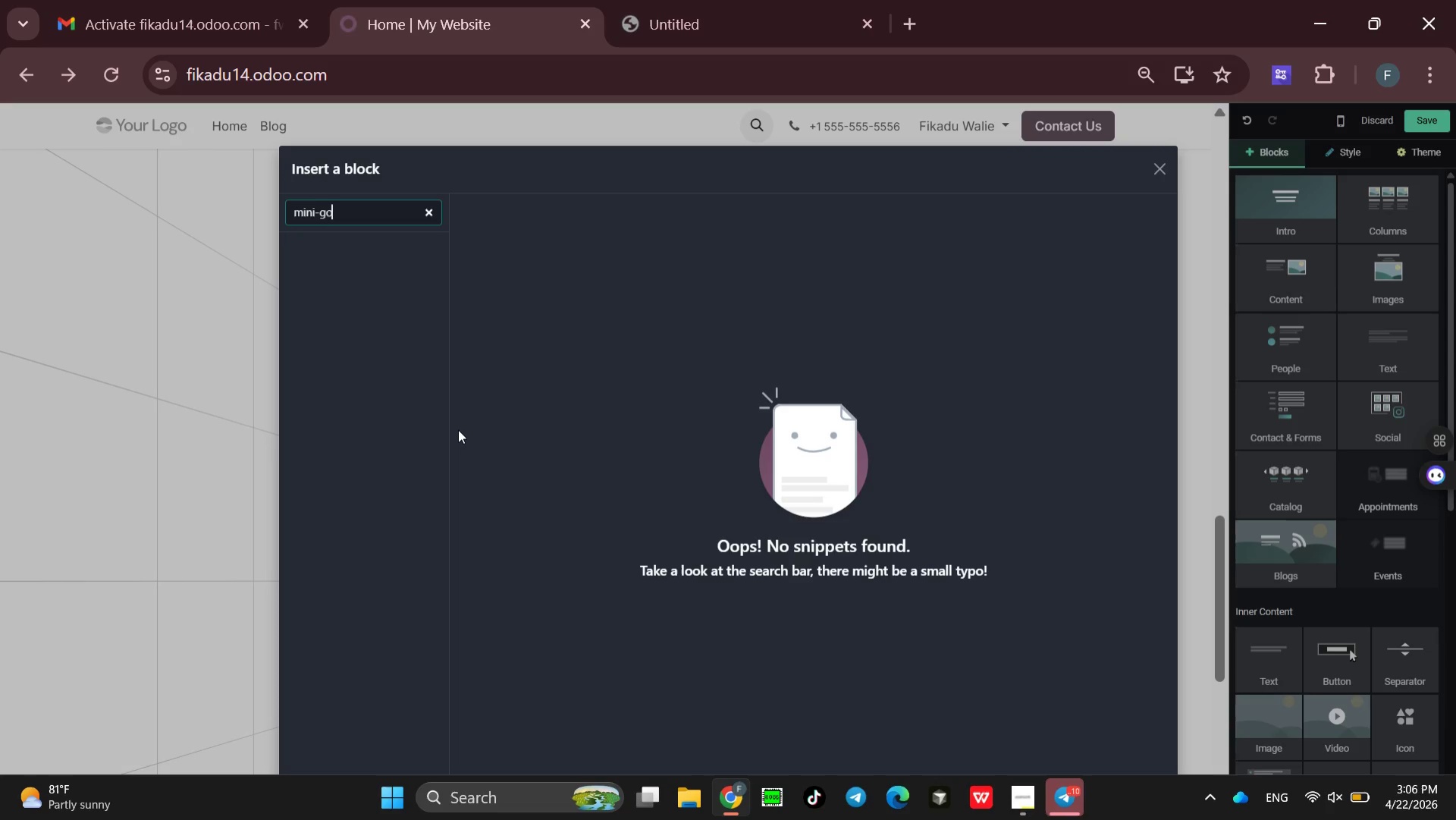 
key(Backspace)
 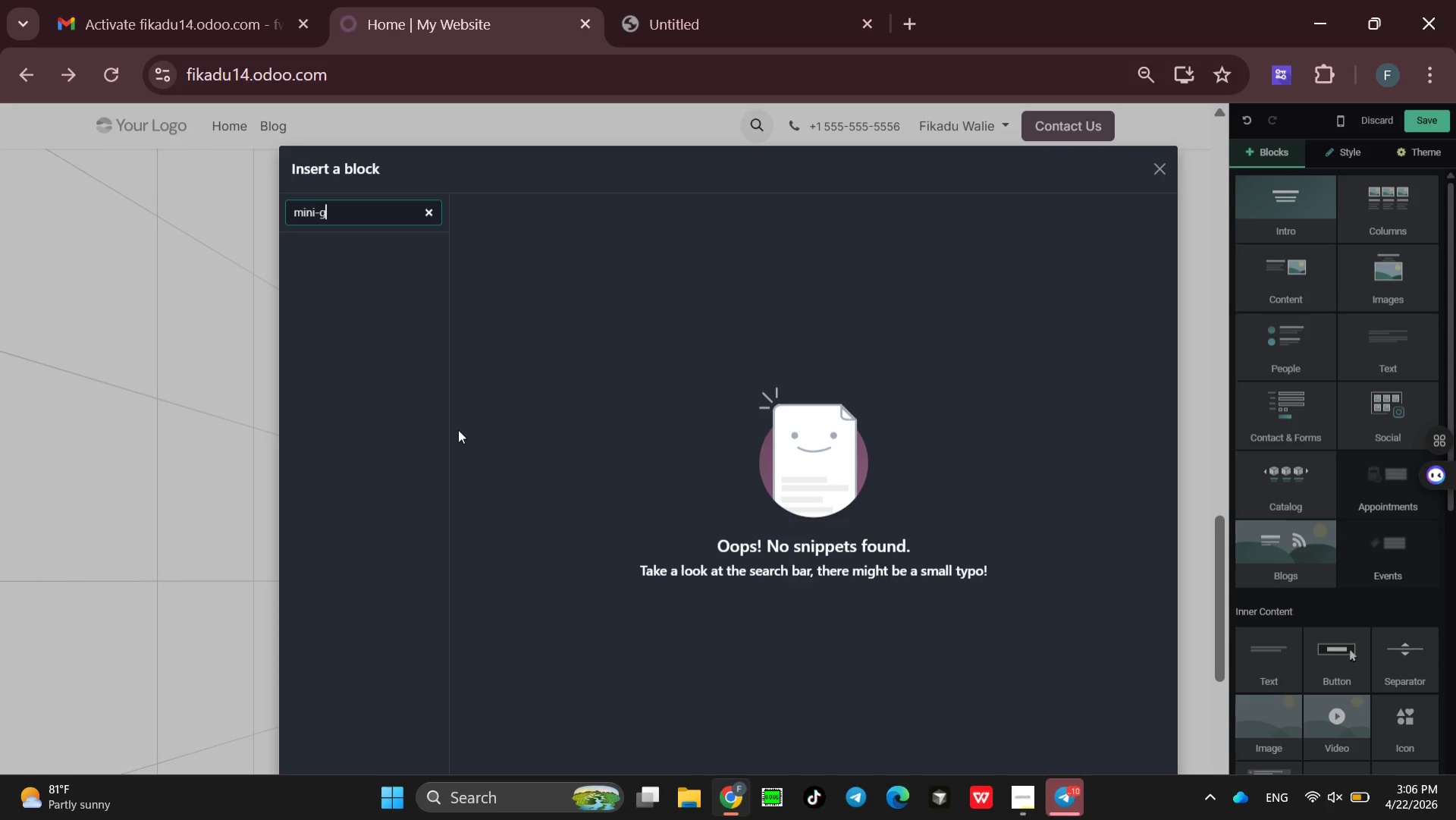 
key(Backspace)
 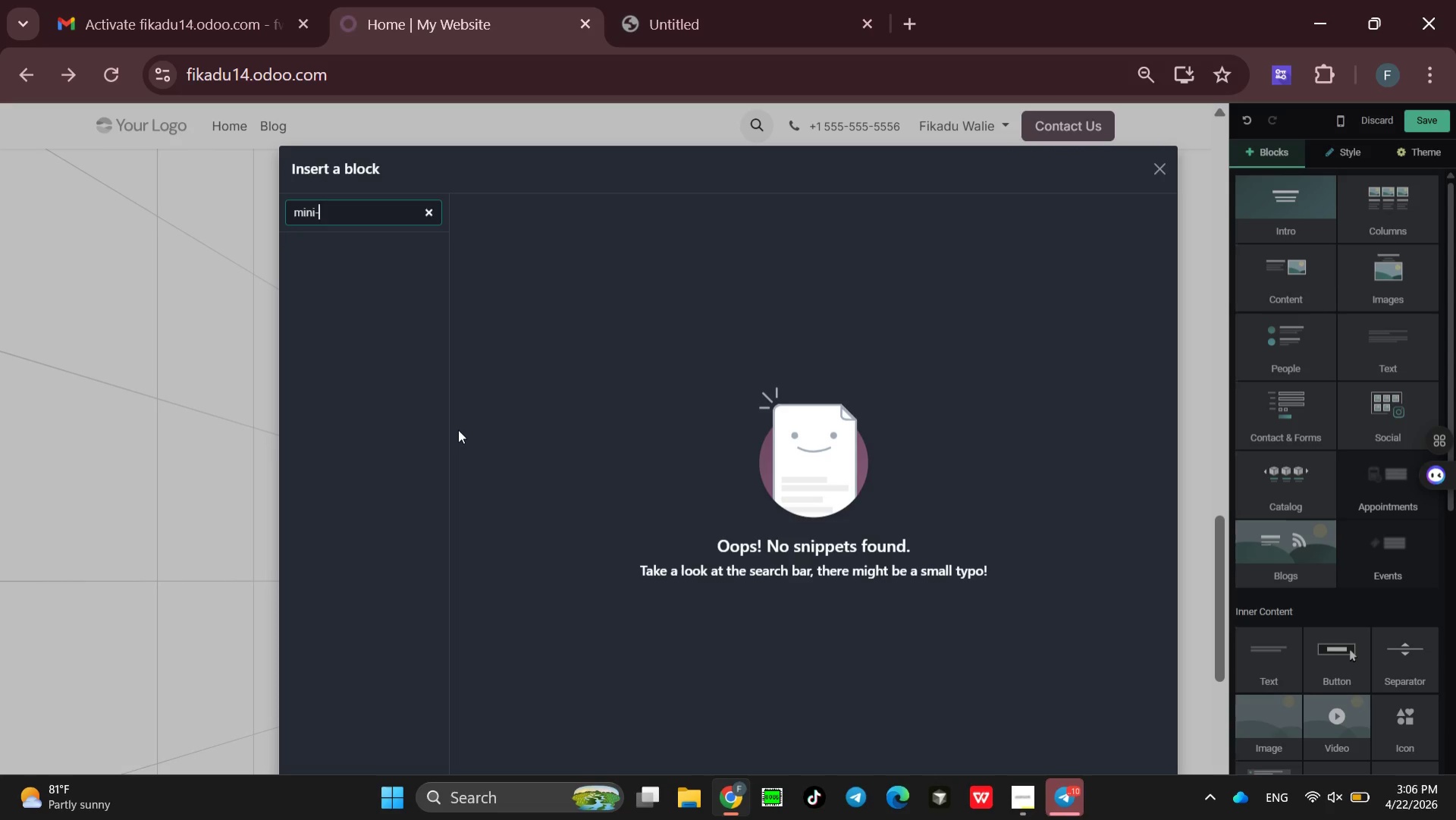 
key(Backspace)
 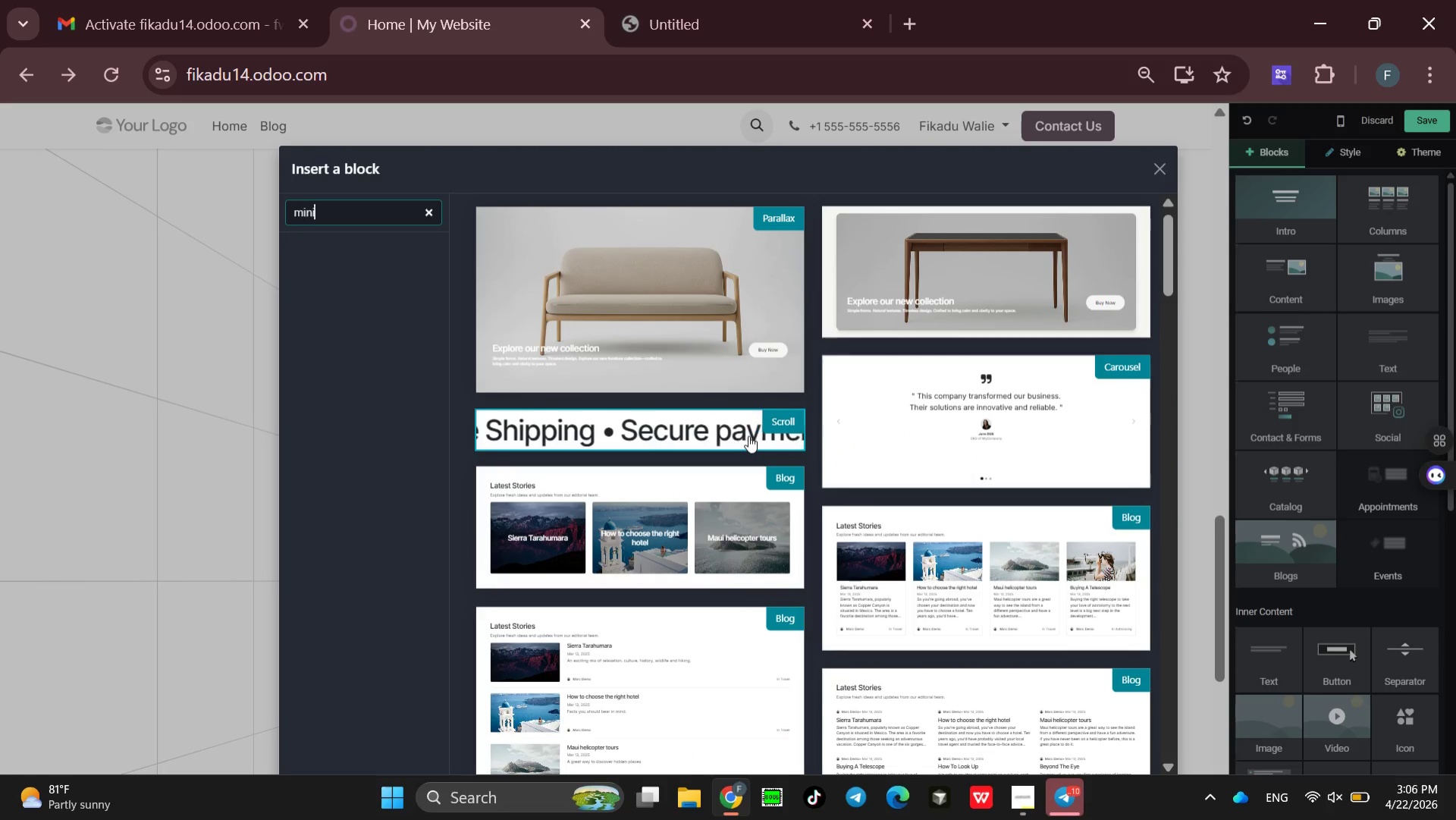 
wait(26.82)
 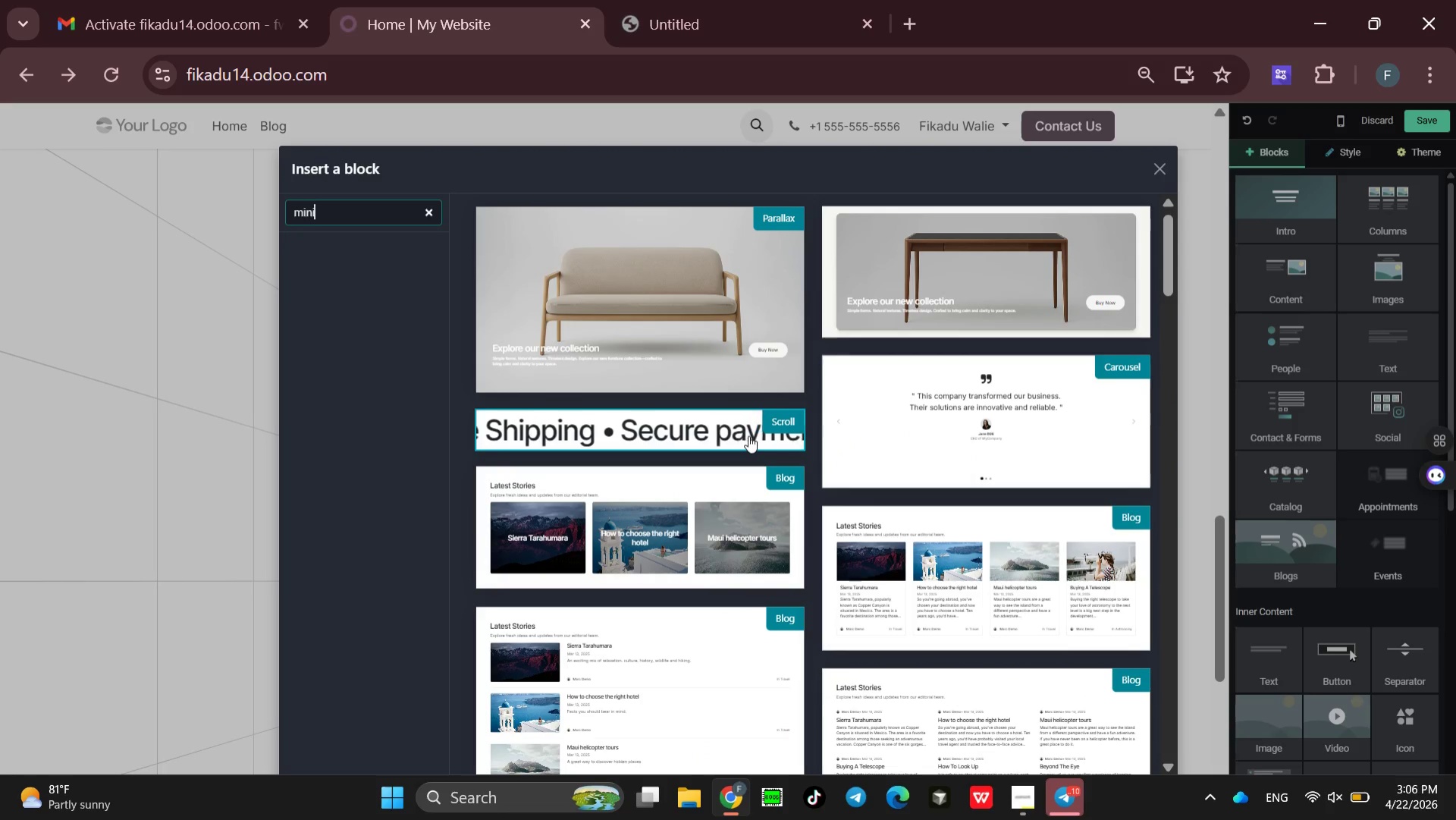 
mouse_move([972, 425])
 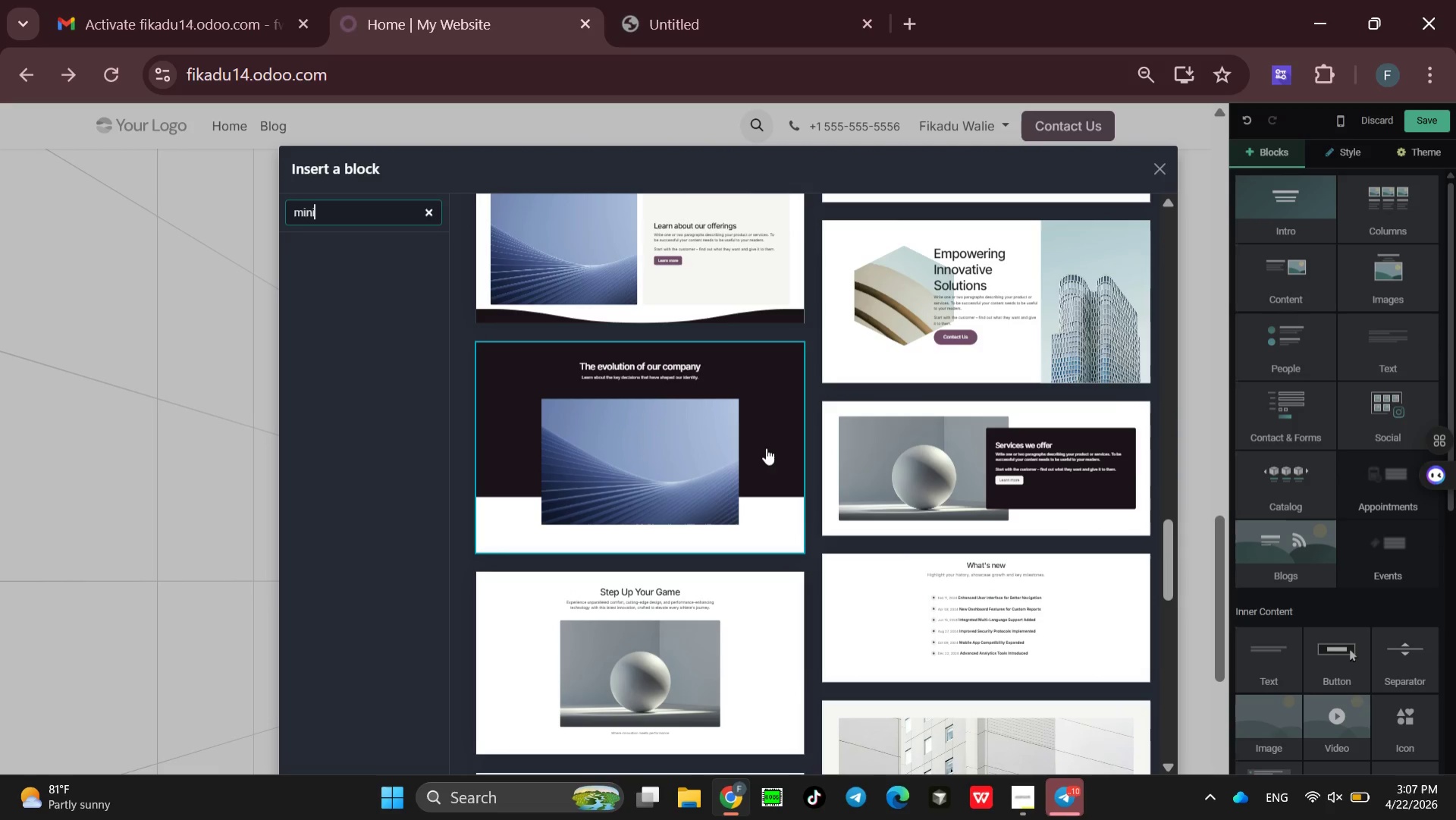 
wait(13.08)
 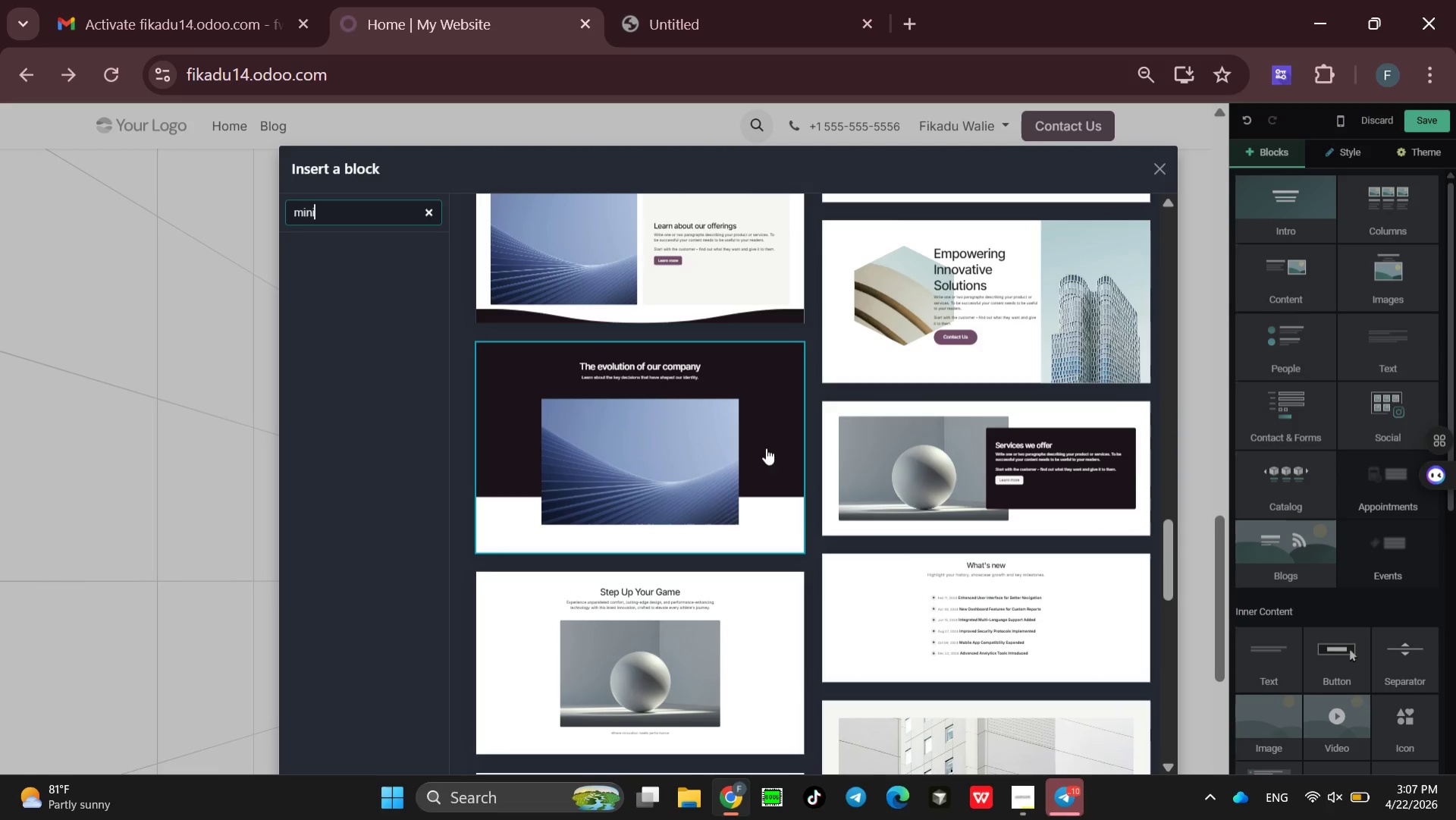 
key(Backspace)
key(Backspace)
key(Backspace)
key(Backspace)
key(Backspace)
type(loung)
 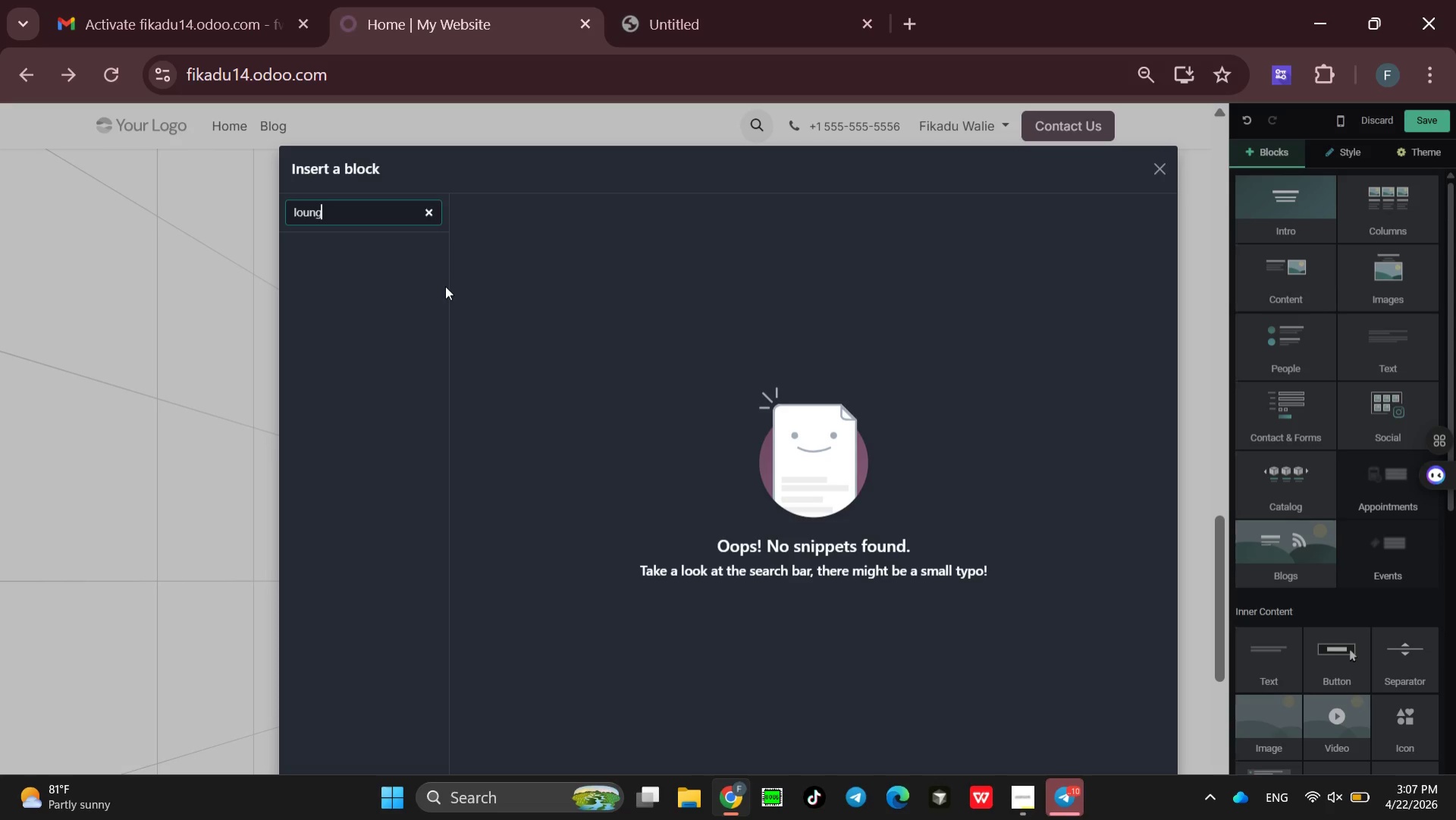 
wait(10.55)
 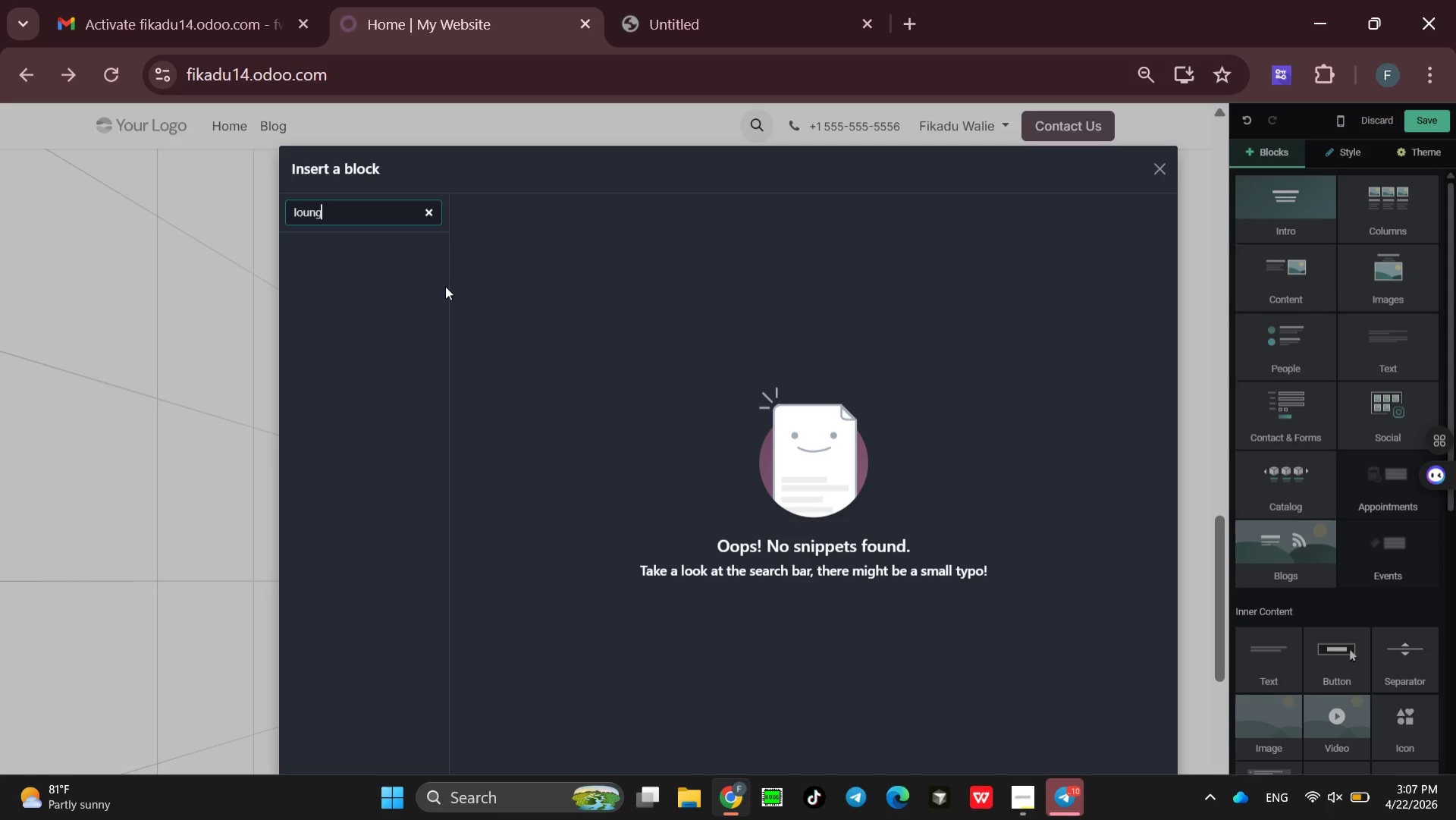 
key(G)
 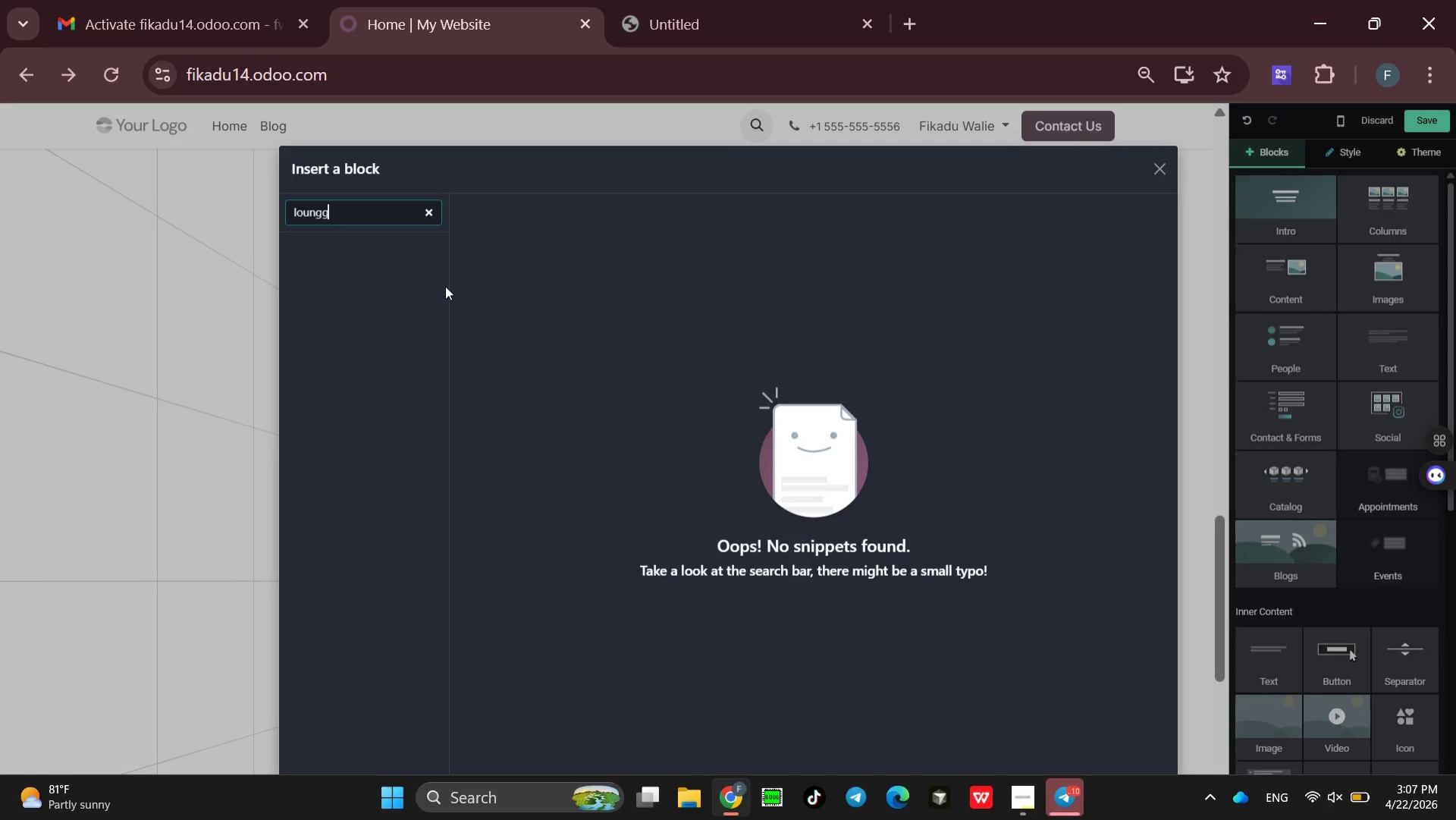 
key(Backspace)
 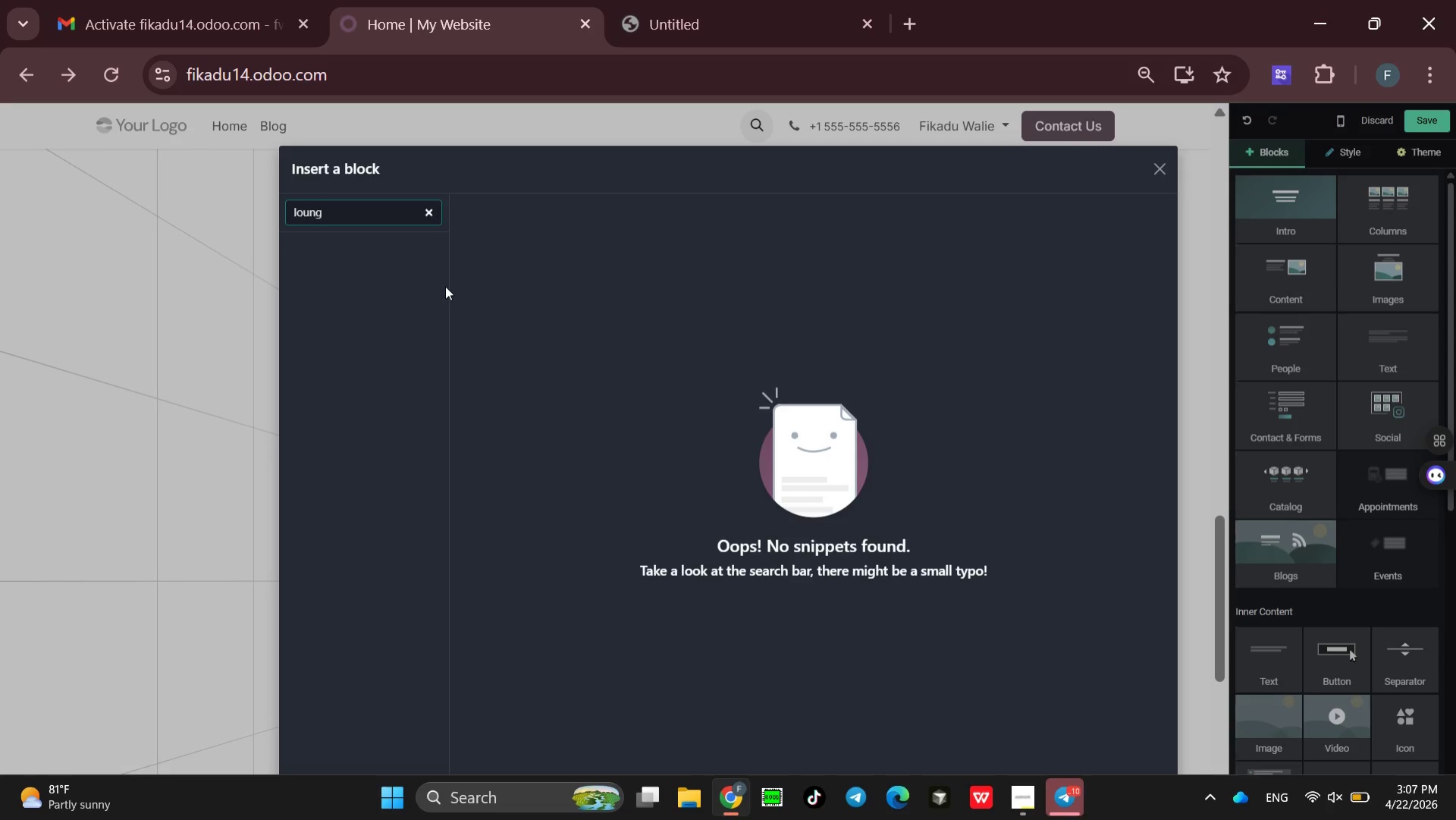 
key(E)
 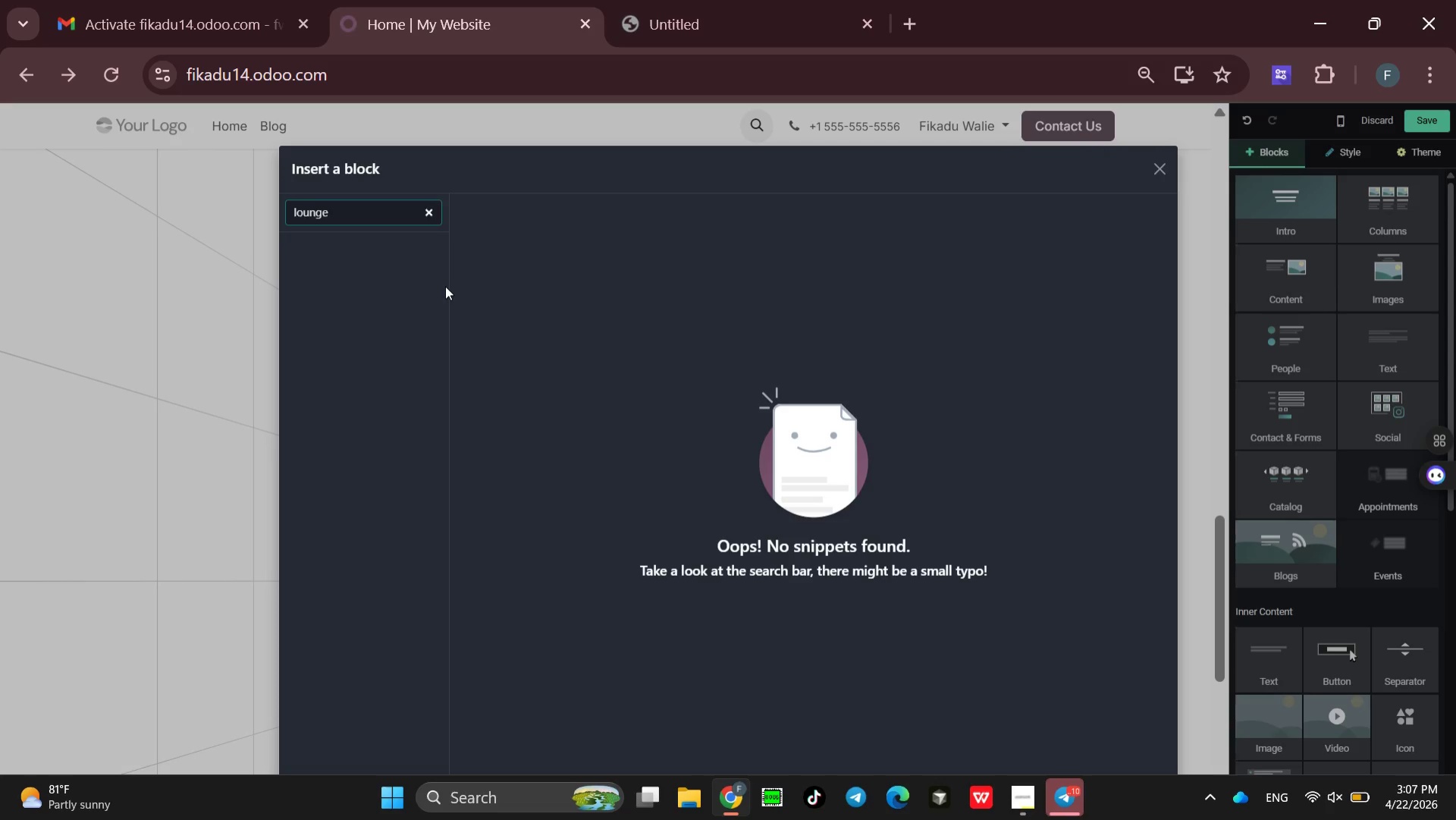 
key(Enter)
 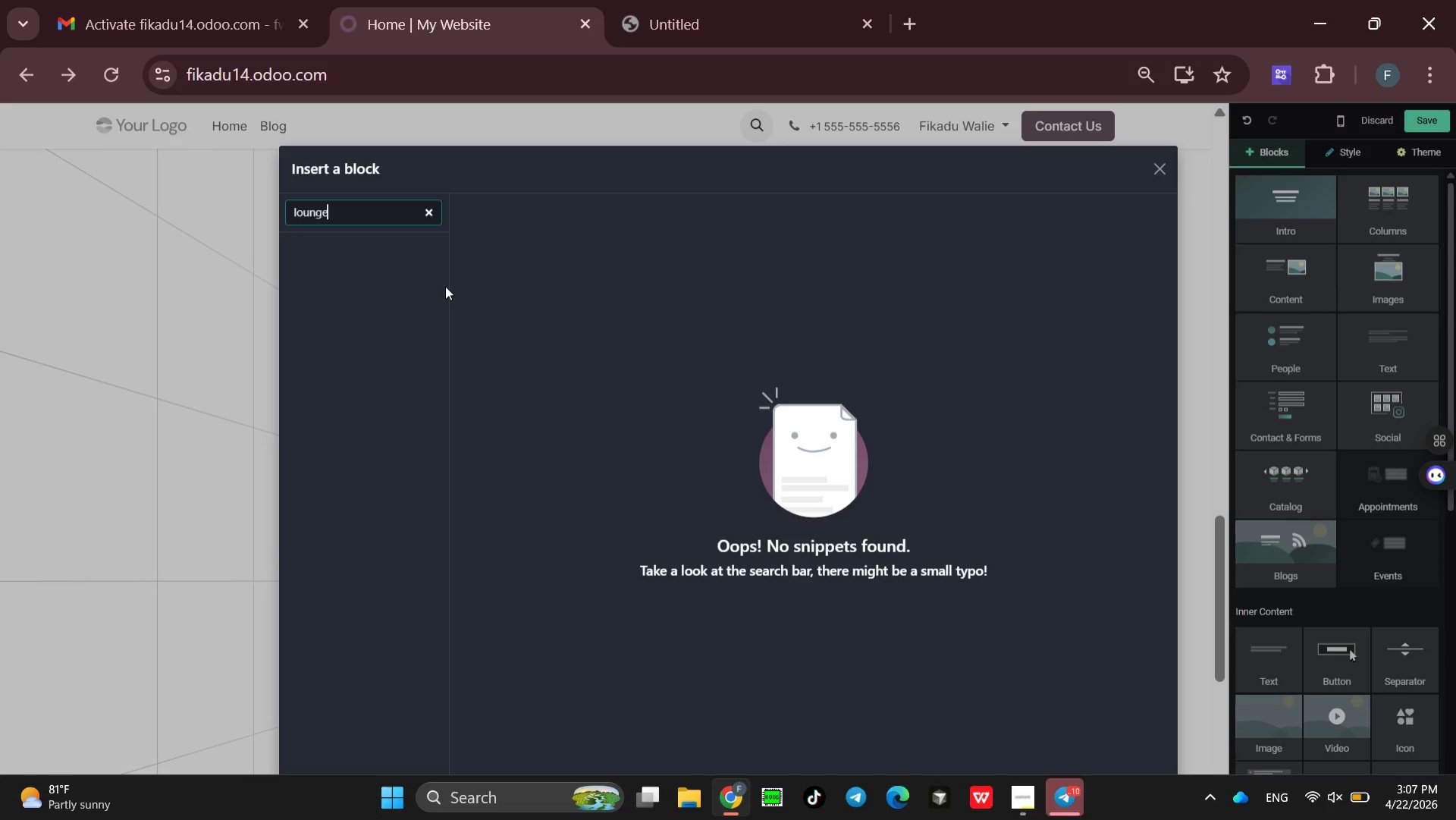 
key(Backspace)
 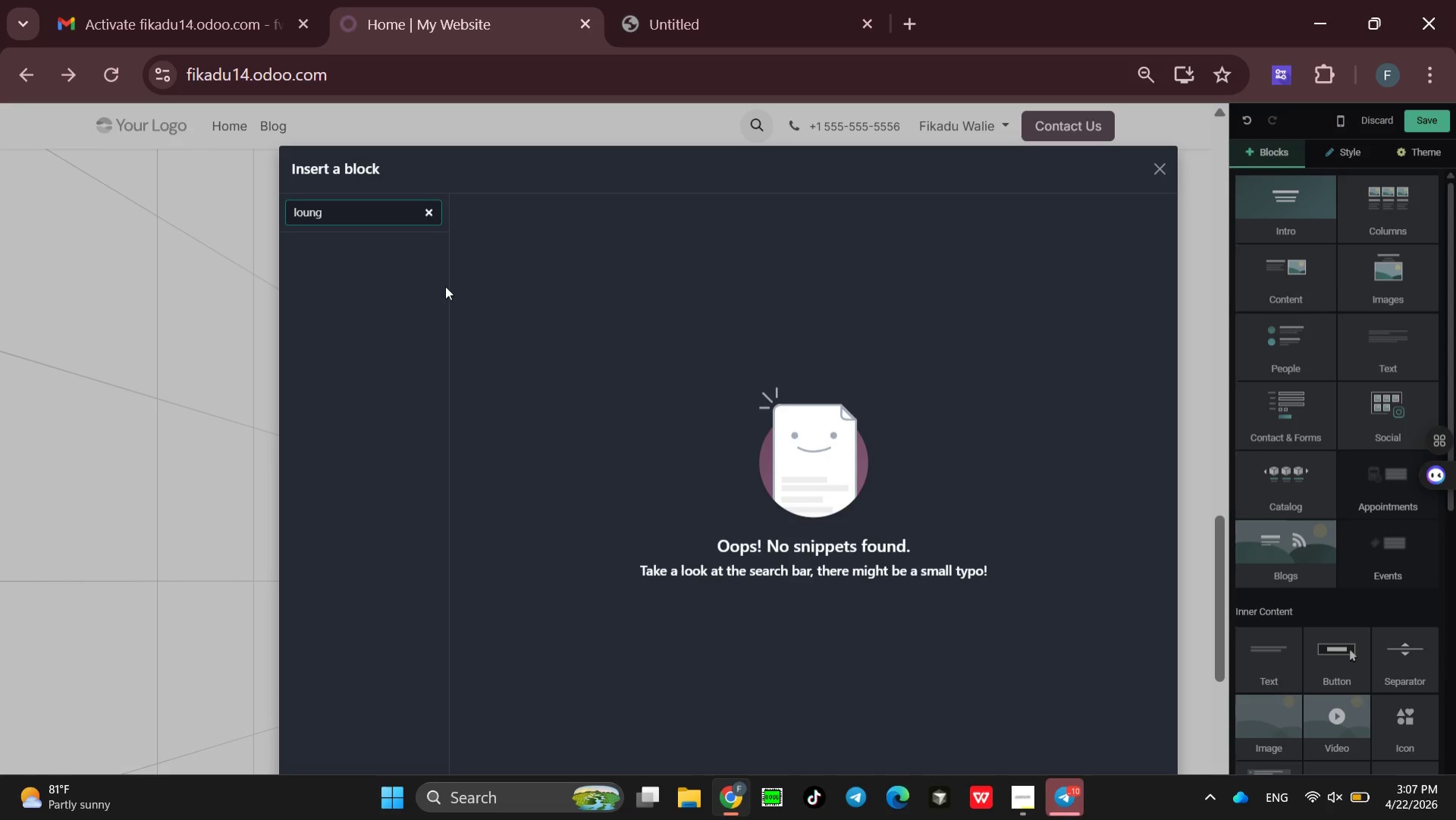 
key(Backspace)
 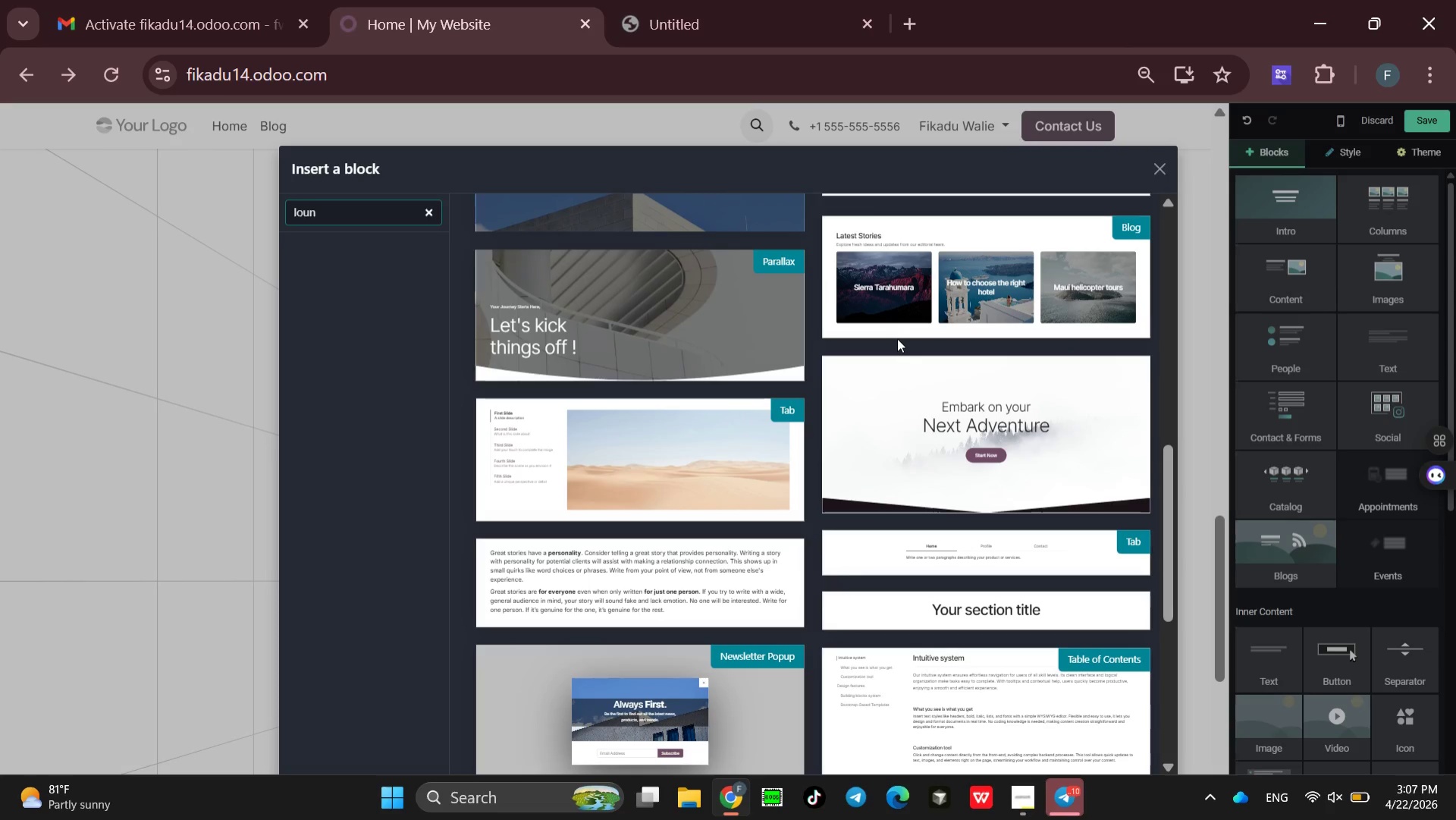 
wait(22.95)
 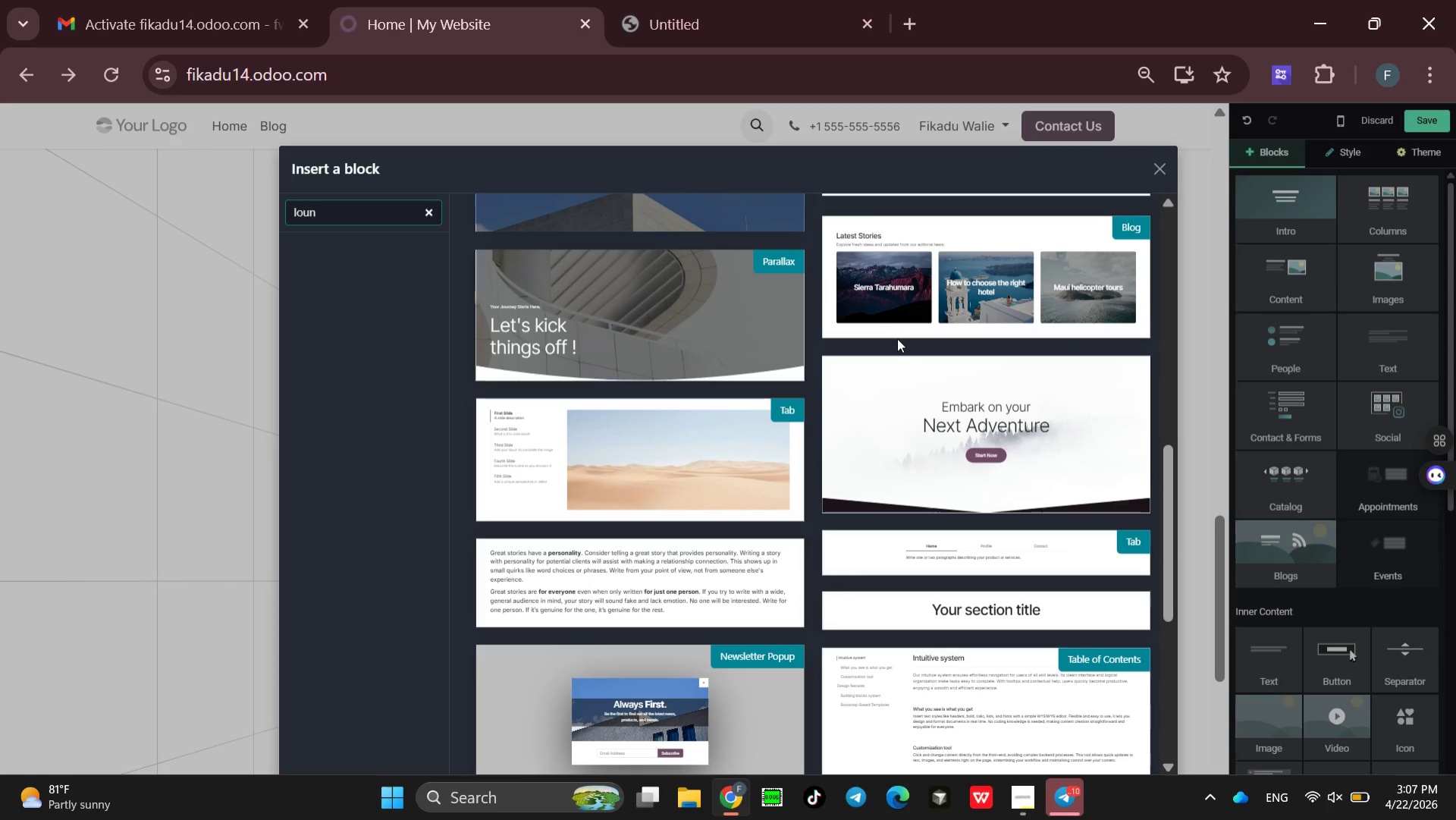 
left_click([1162, 173])
 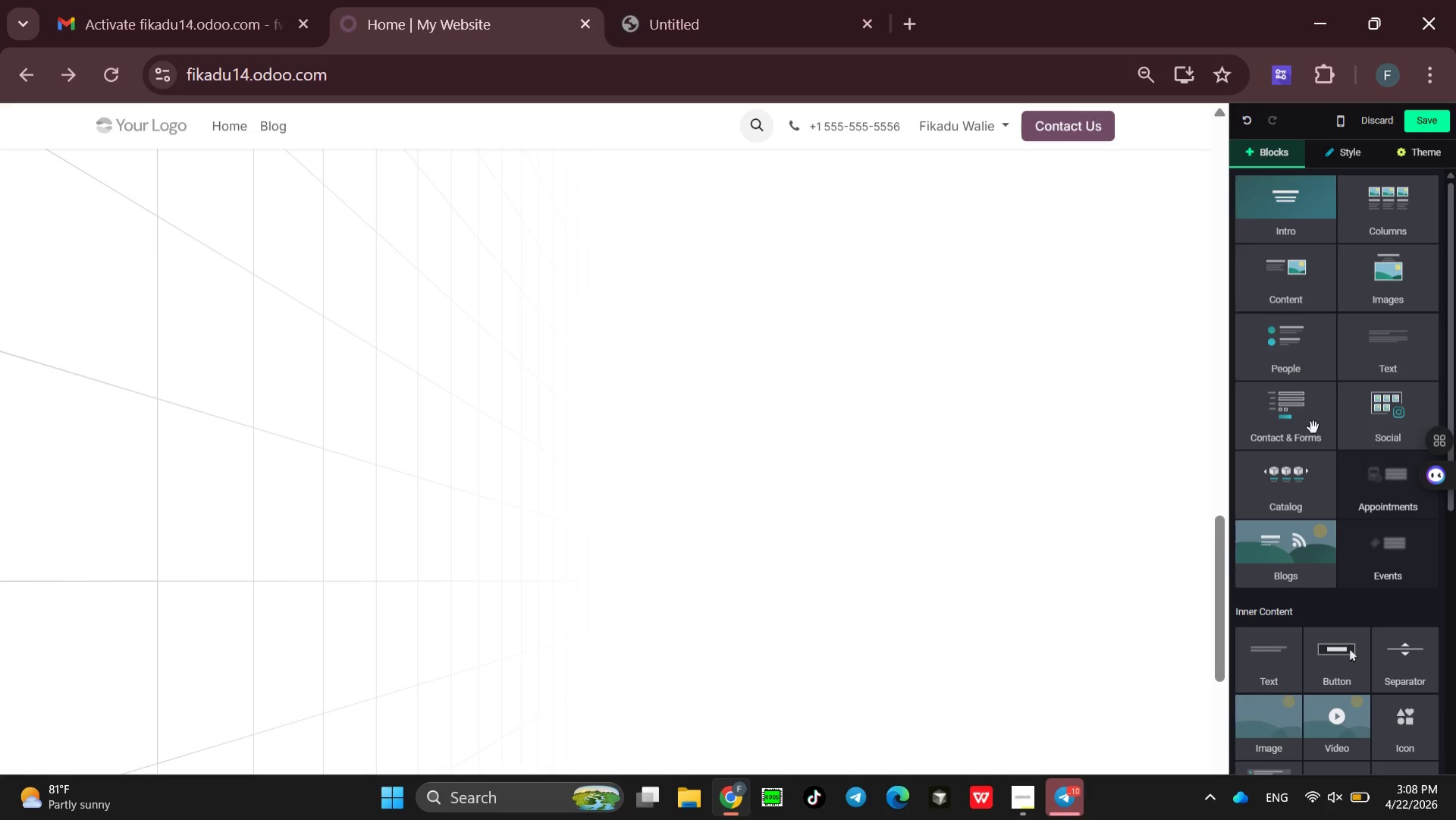 
mouse_move([1364, 427])
 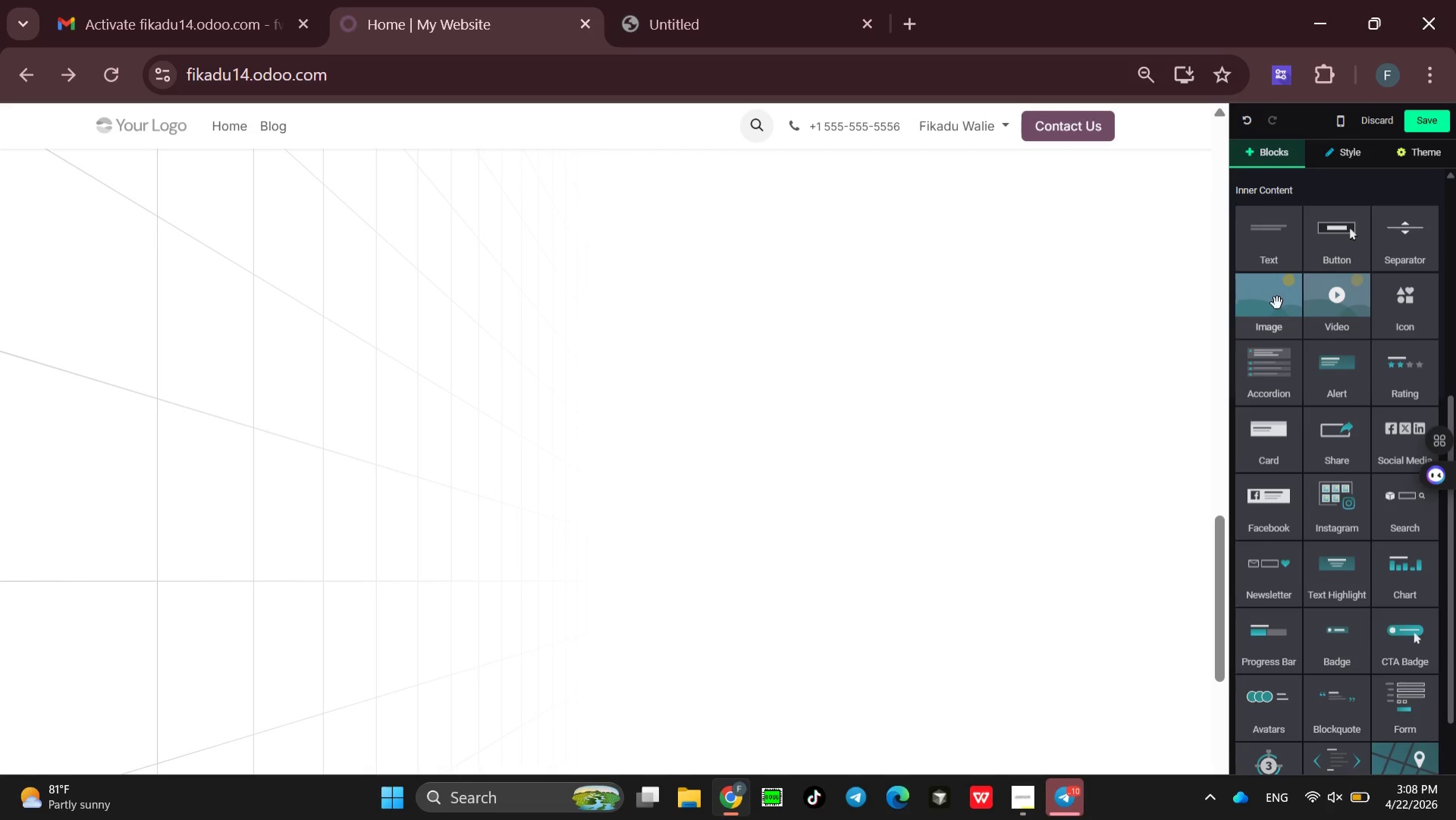 
left_click_drag(start_coordinate=[1277, 303], to_coordinate=[653, 343])
 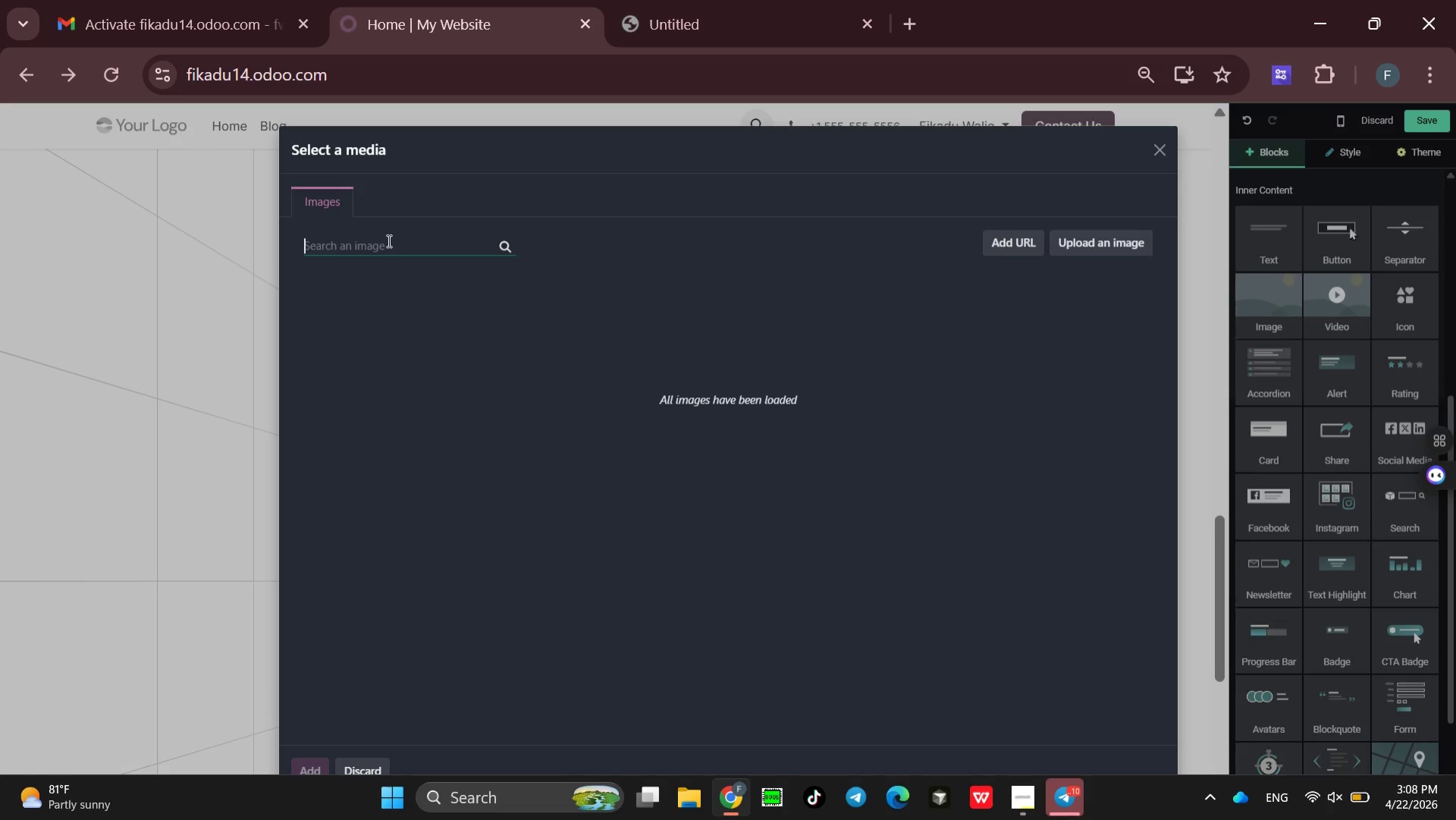 
left_click([388, 242])
 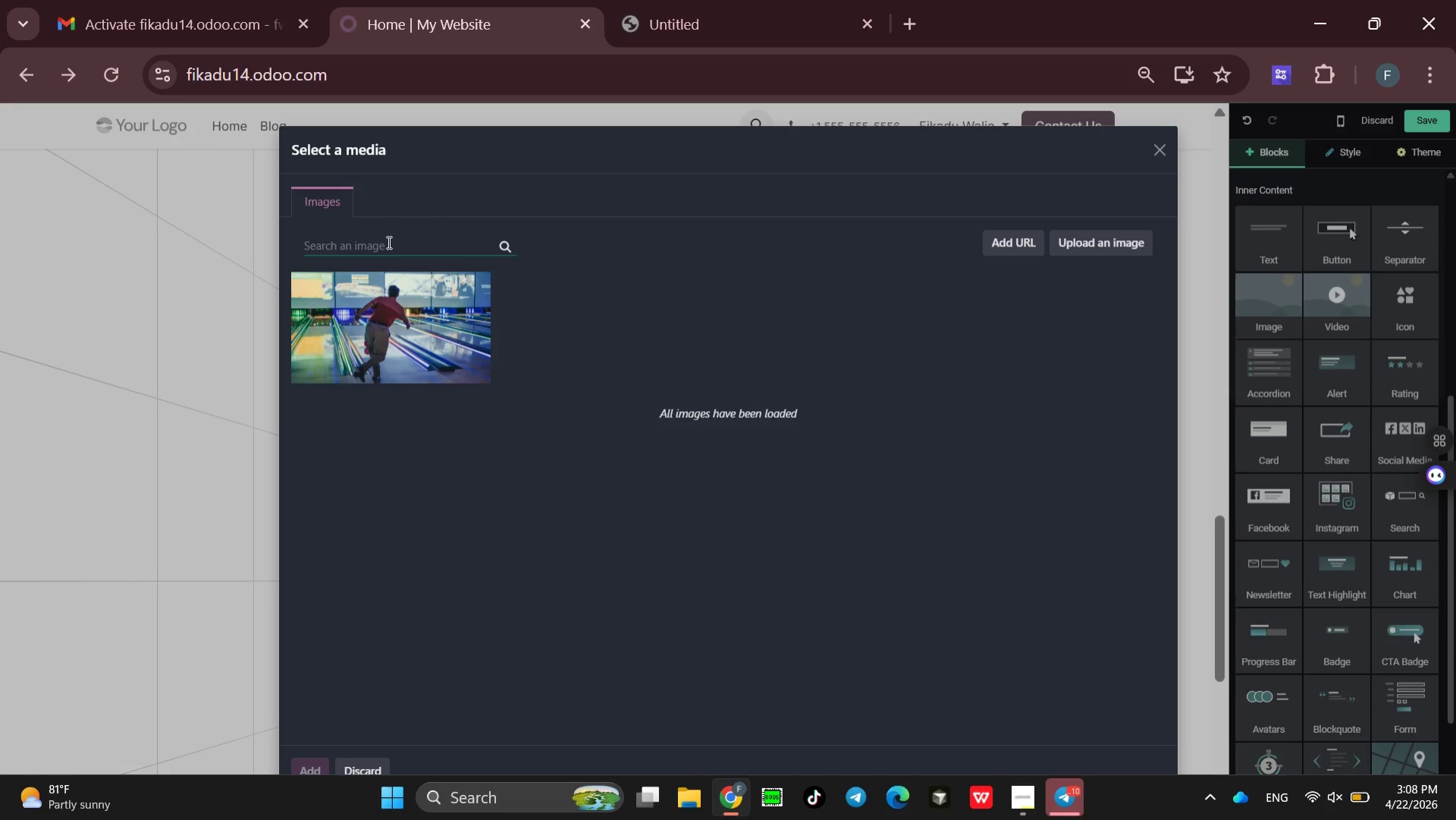 
wait(5.09)
 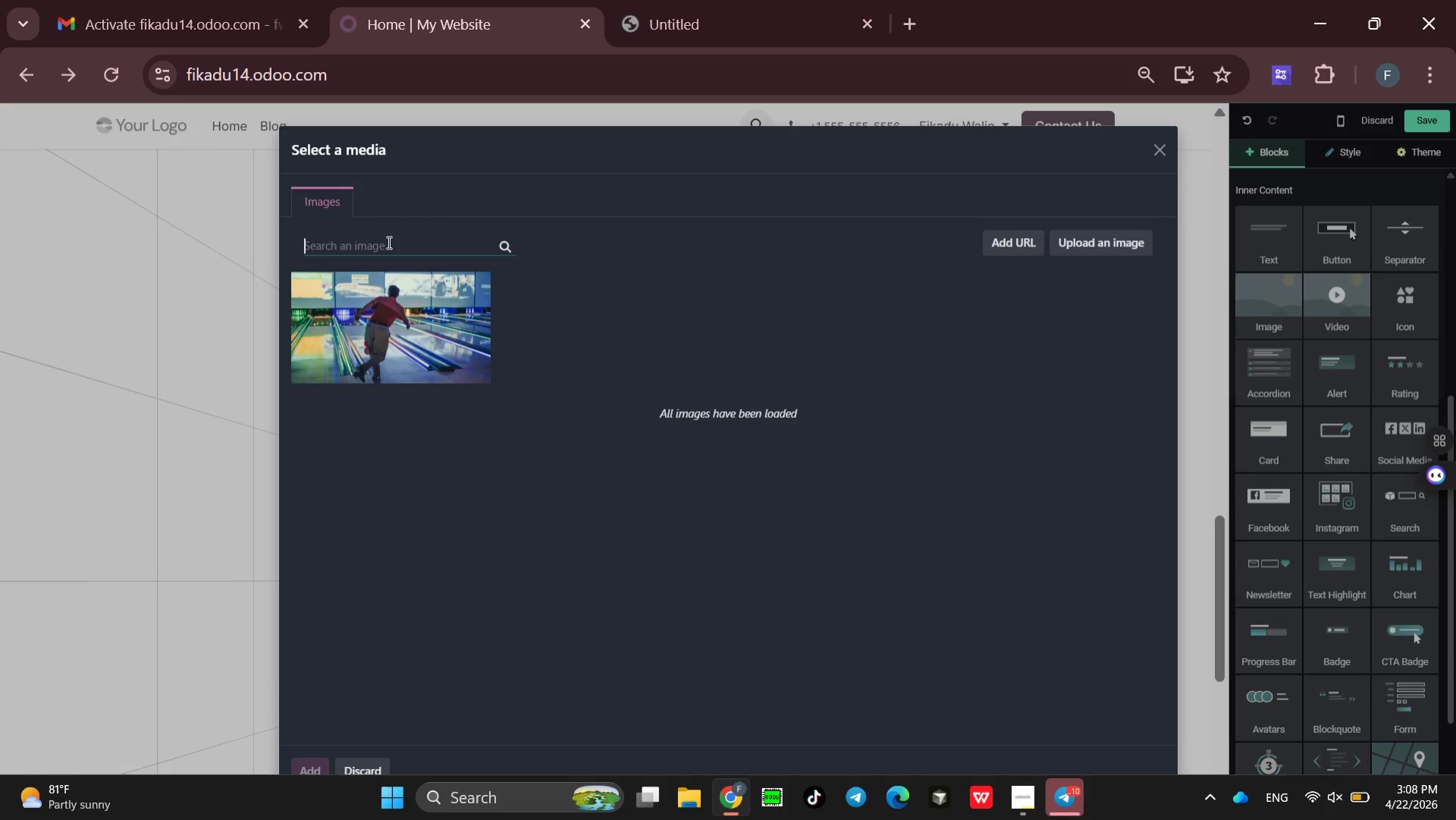 
type(mini-)
 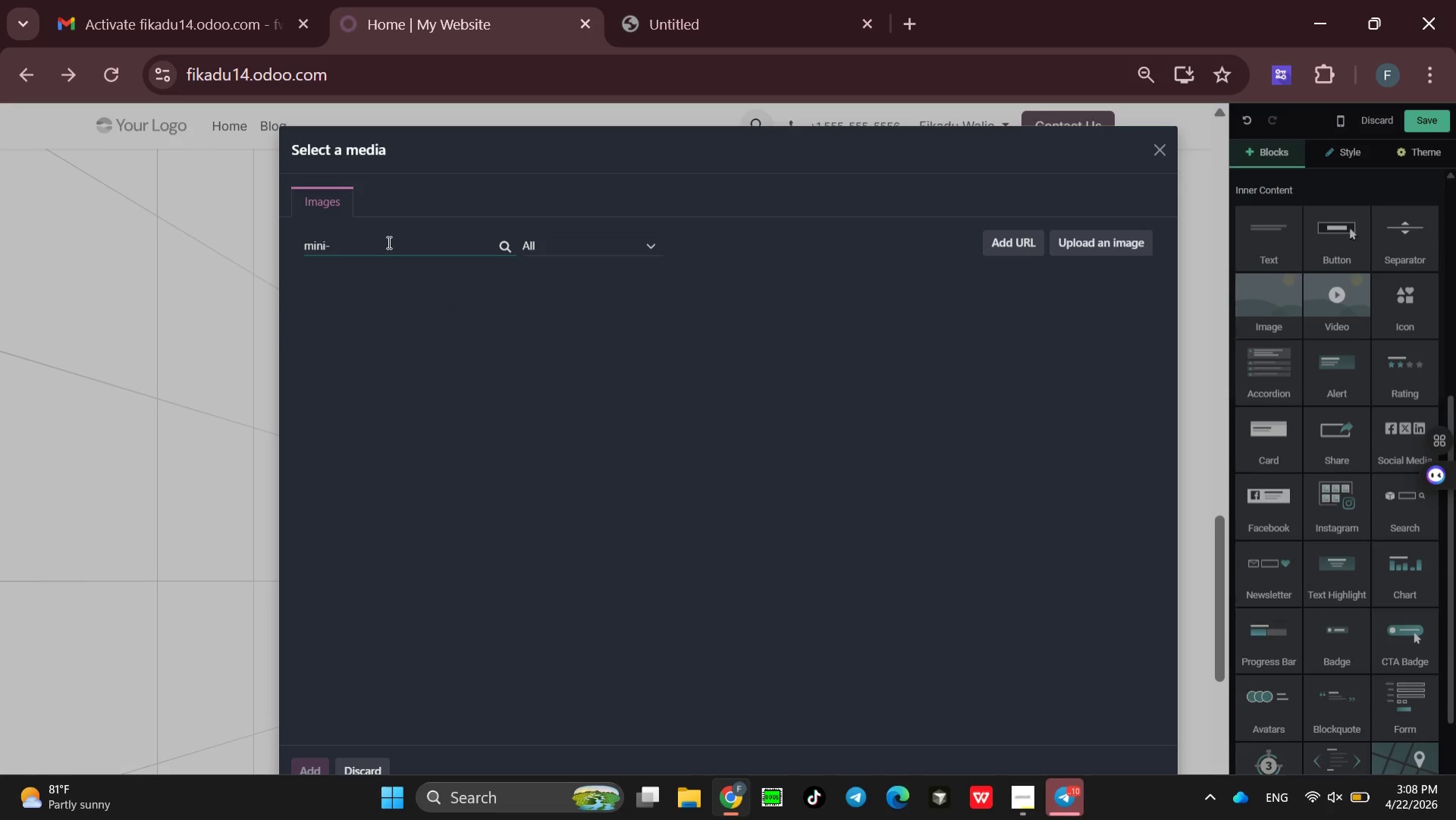 
wait(5.64)
 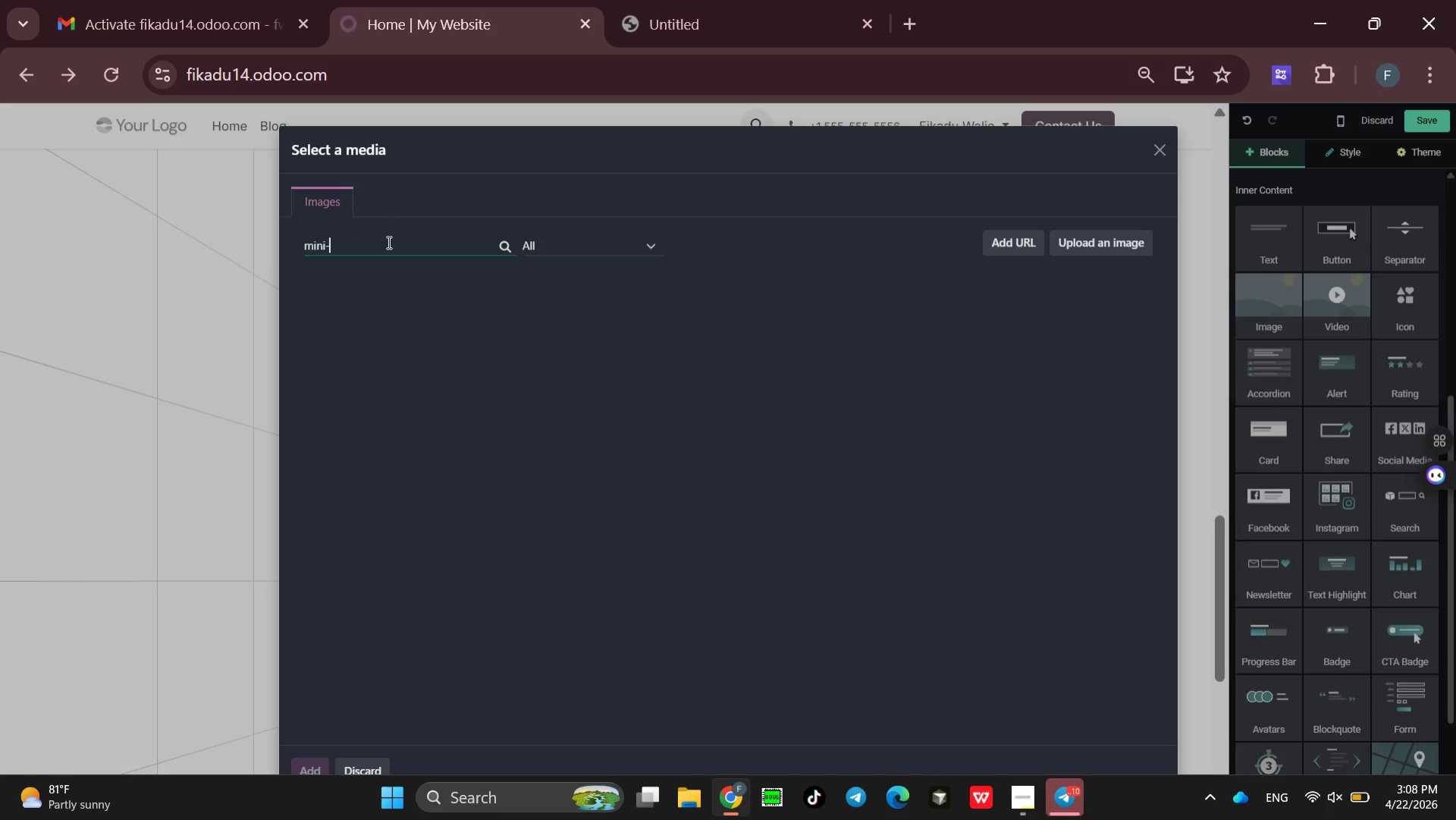 
type(loung)
 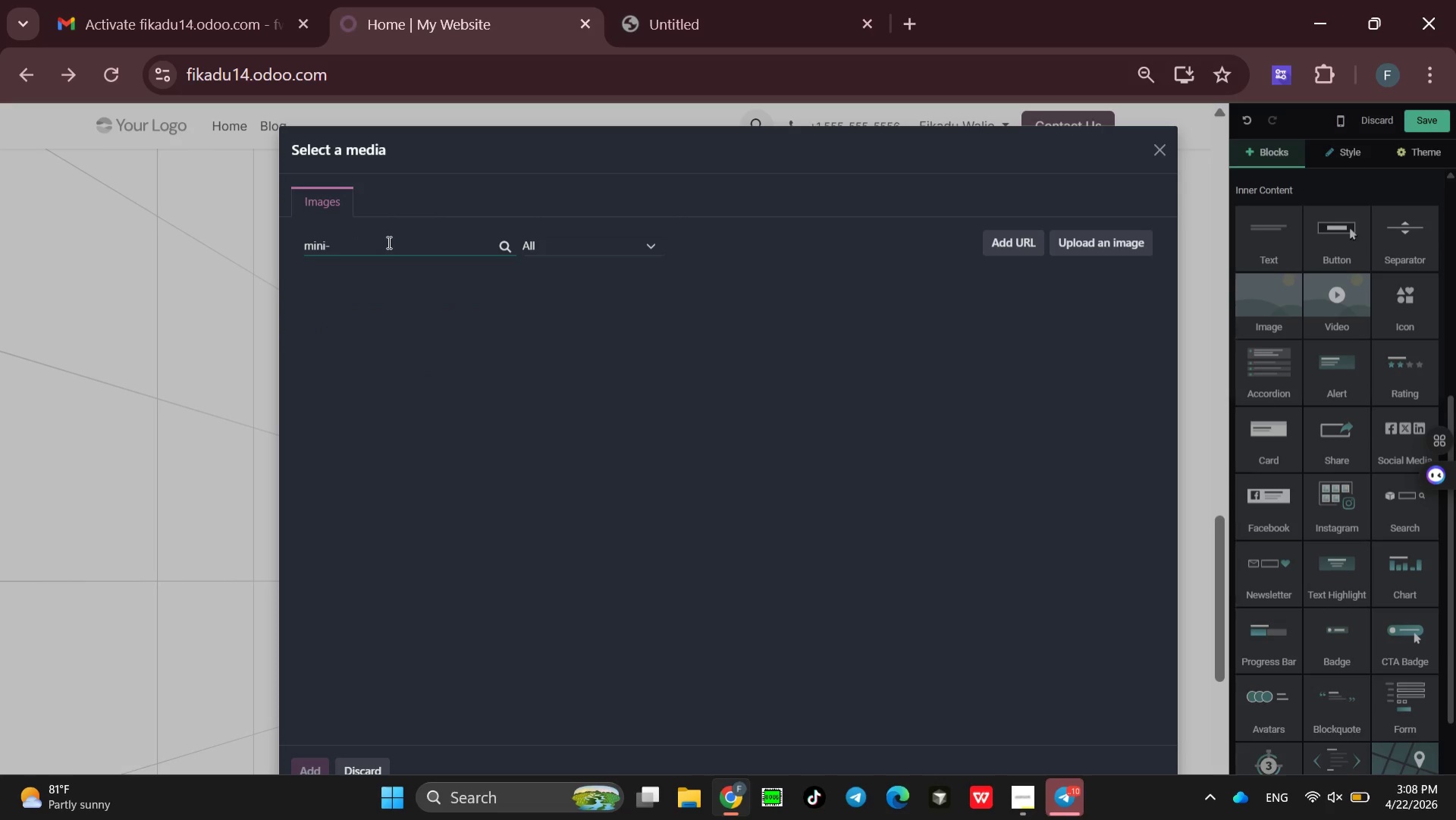 
wait(6.38)
 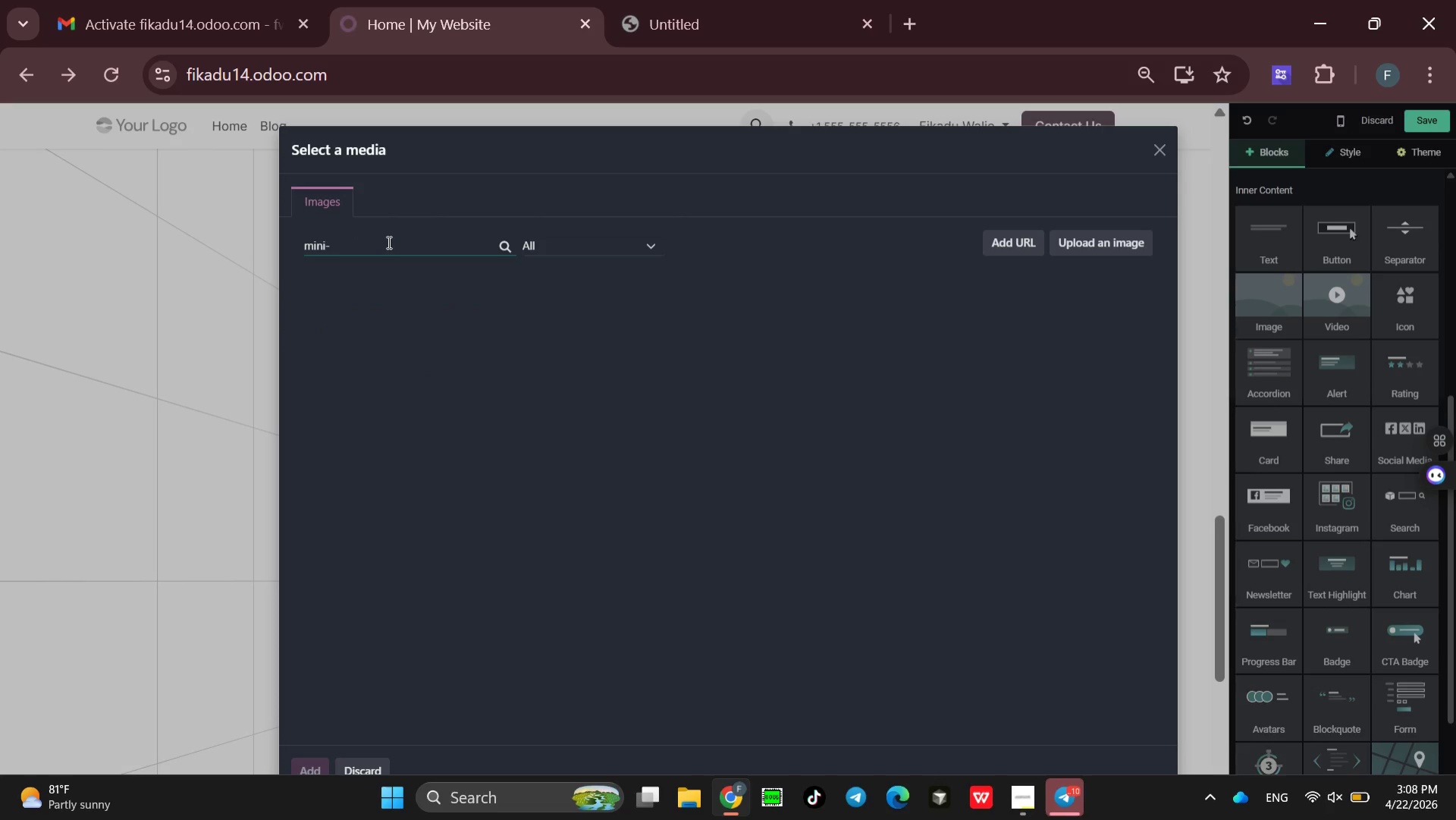 
key(E)
 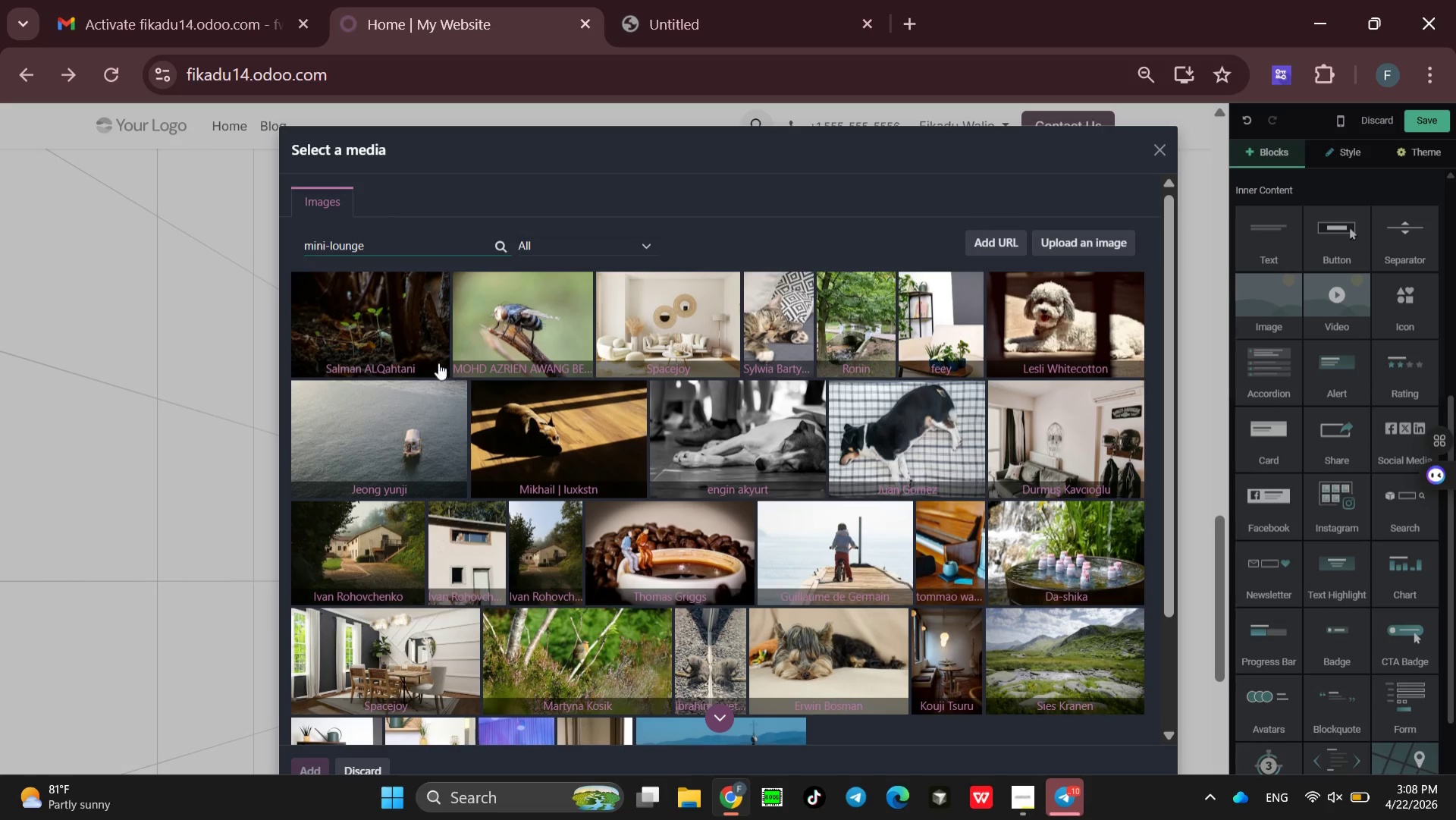 
wait(28.09)
 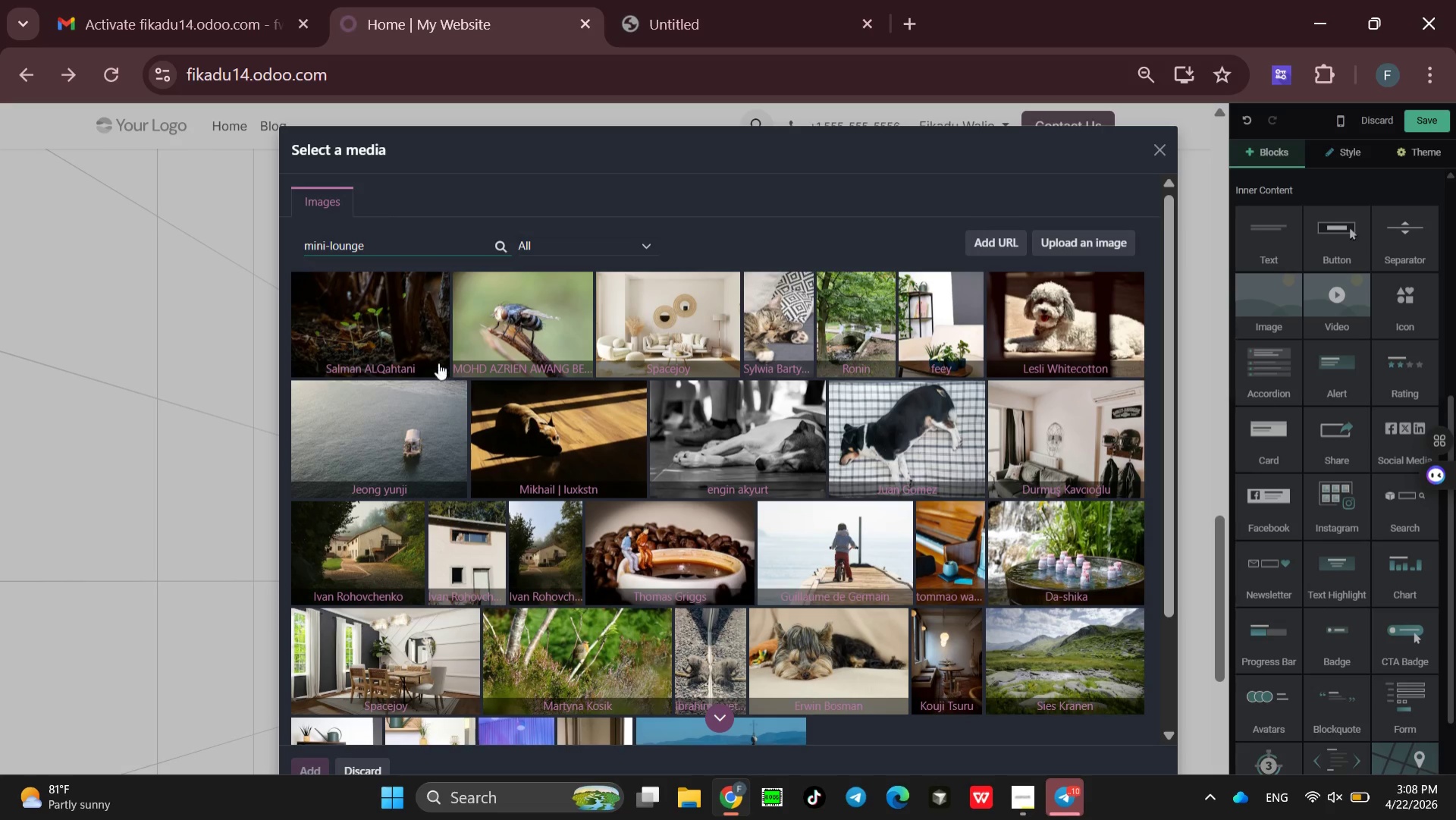 
left_click([868, 306])
 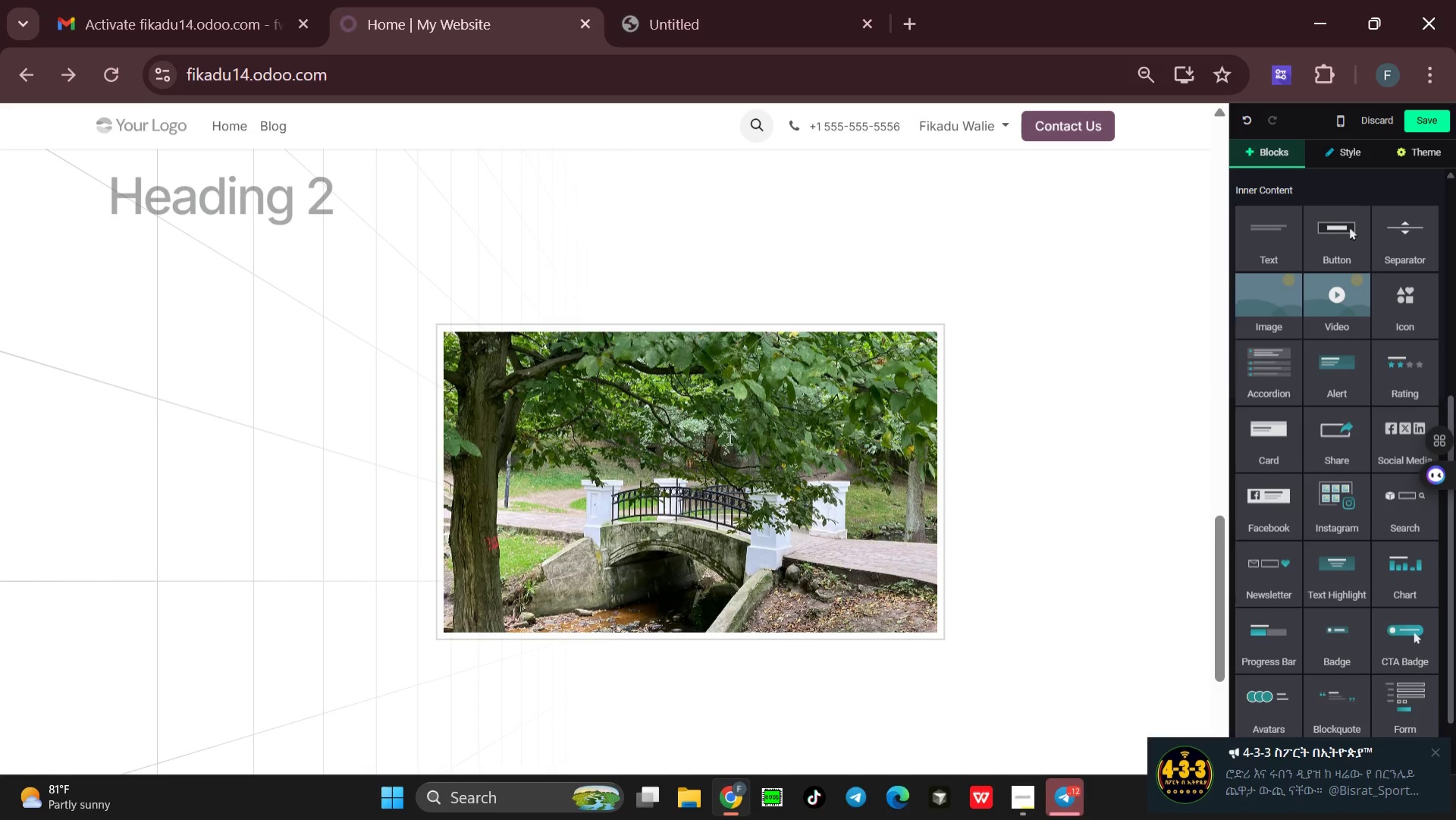 
wait(17.28)
 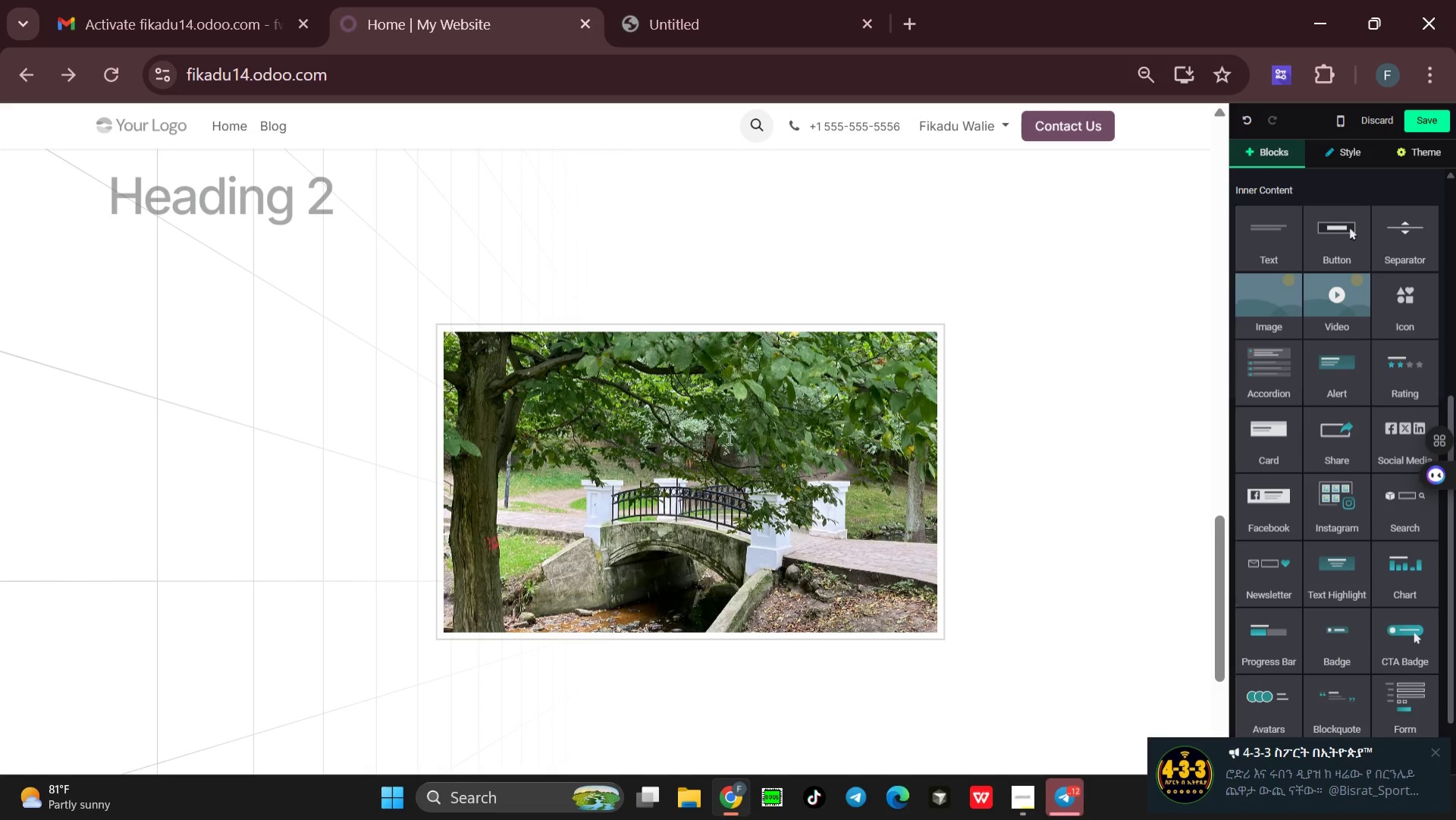 
left_click([566, 404])
 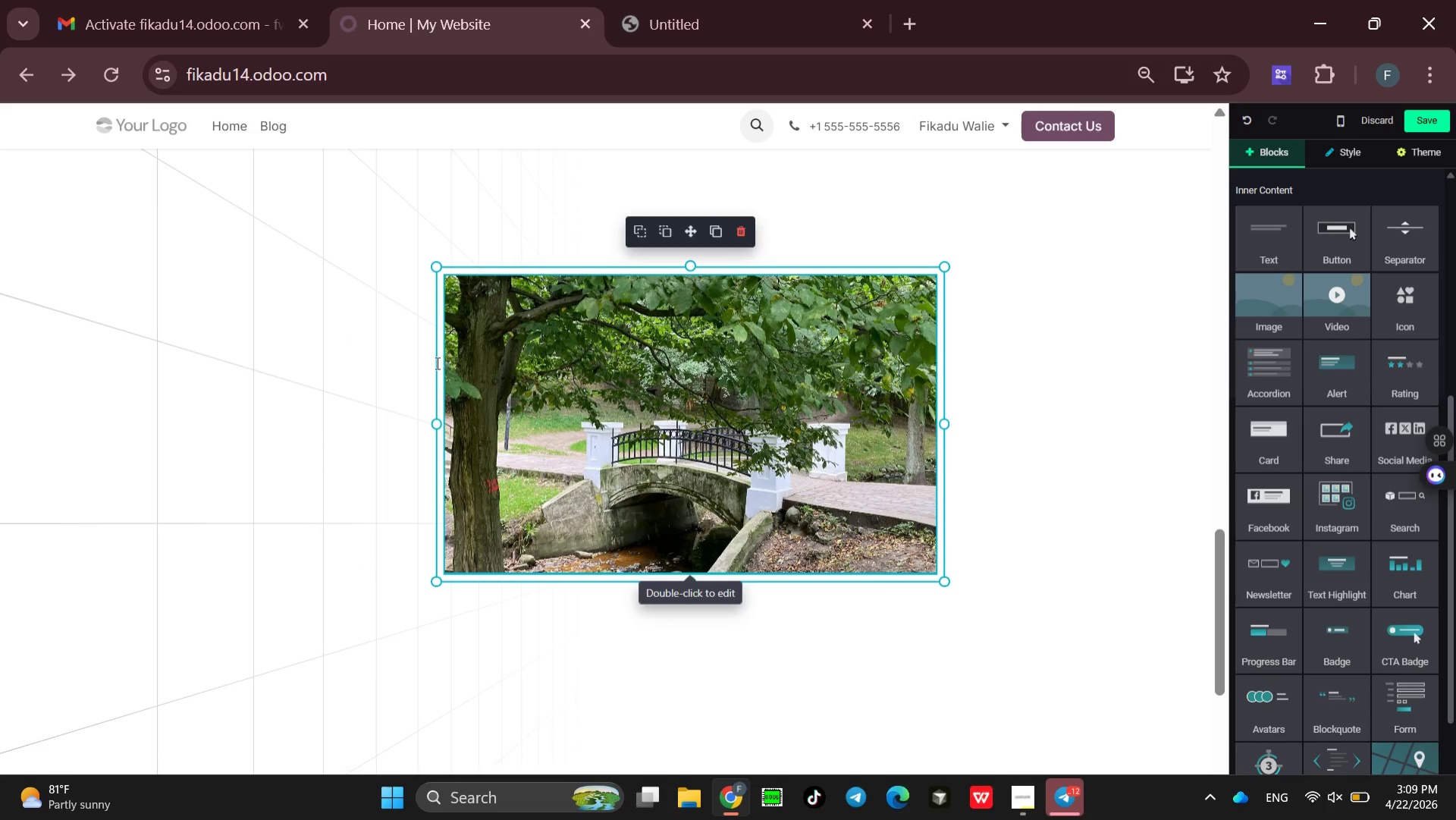 
left_click_drag(start_coordinate=[434, 363], to_coordinate=[135, 221])
 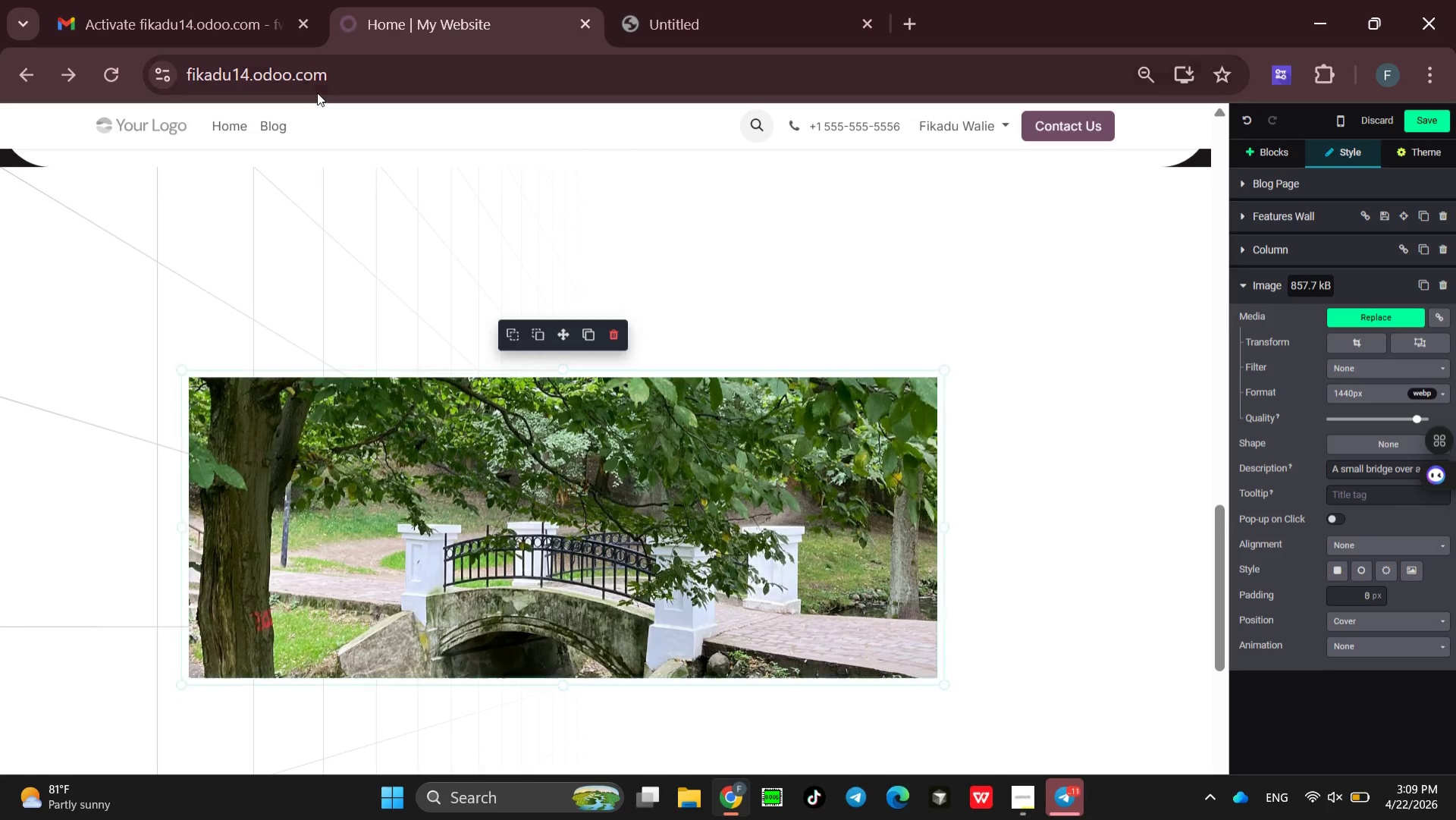 
left_click([396, 237])
 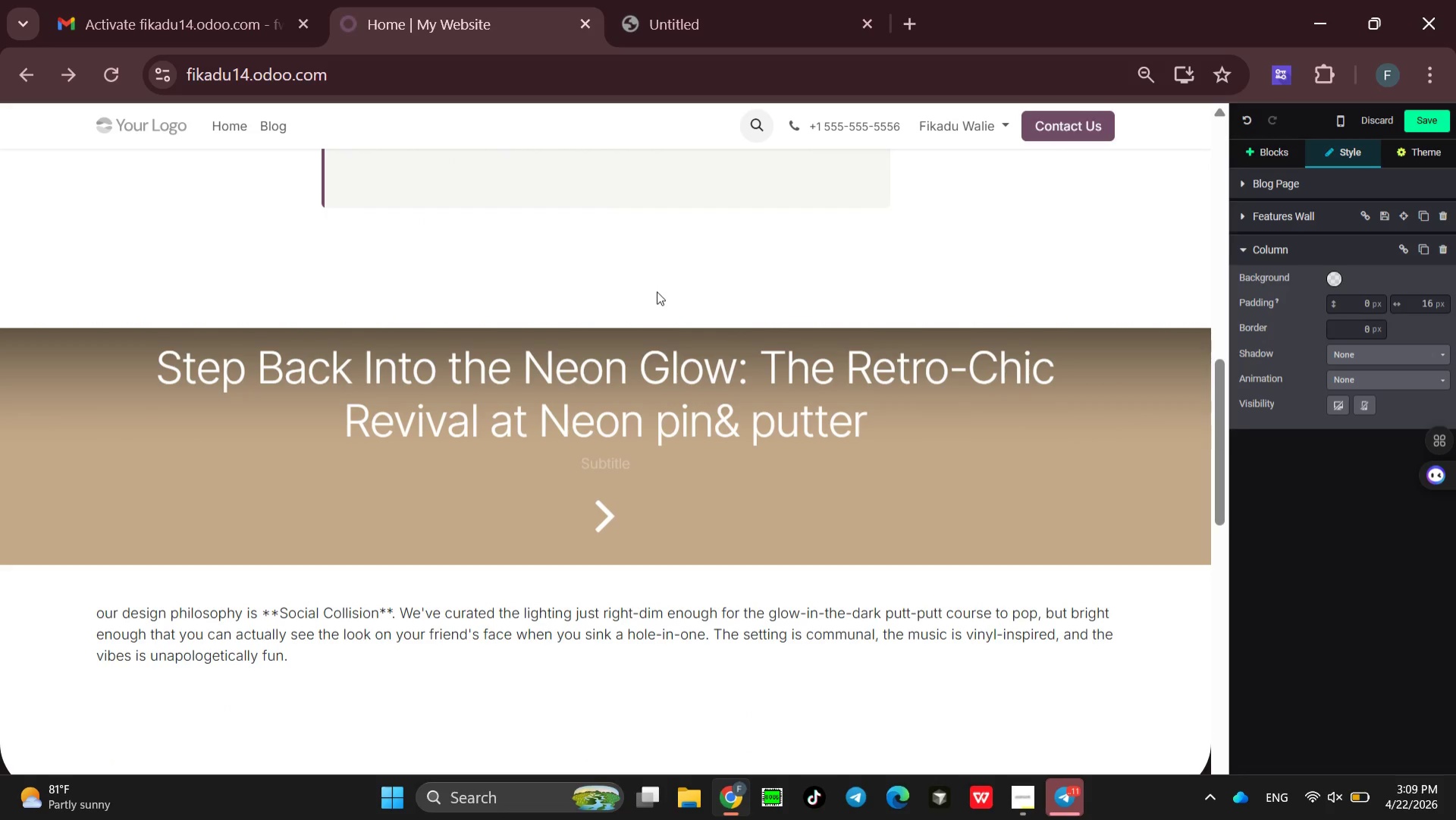 
wait(30.62)
 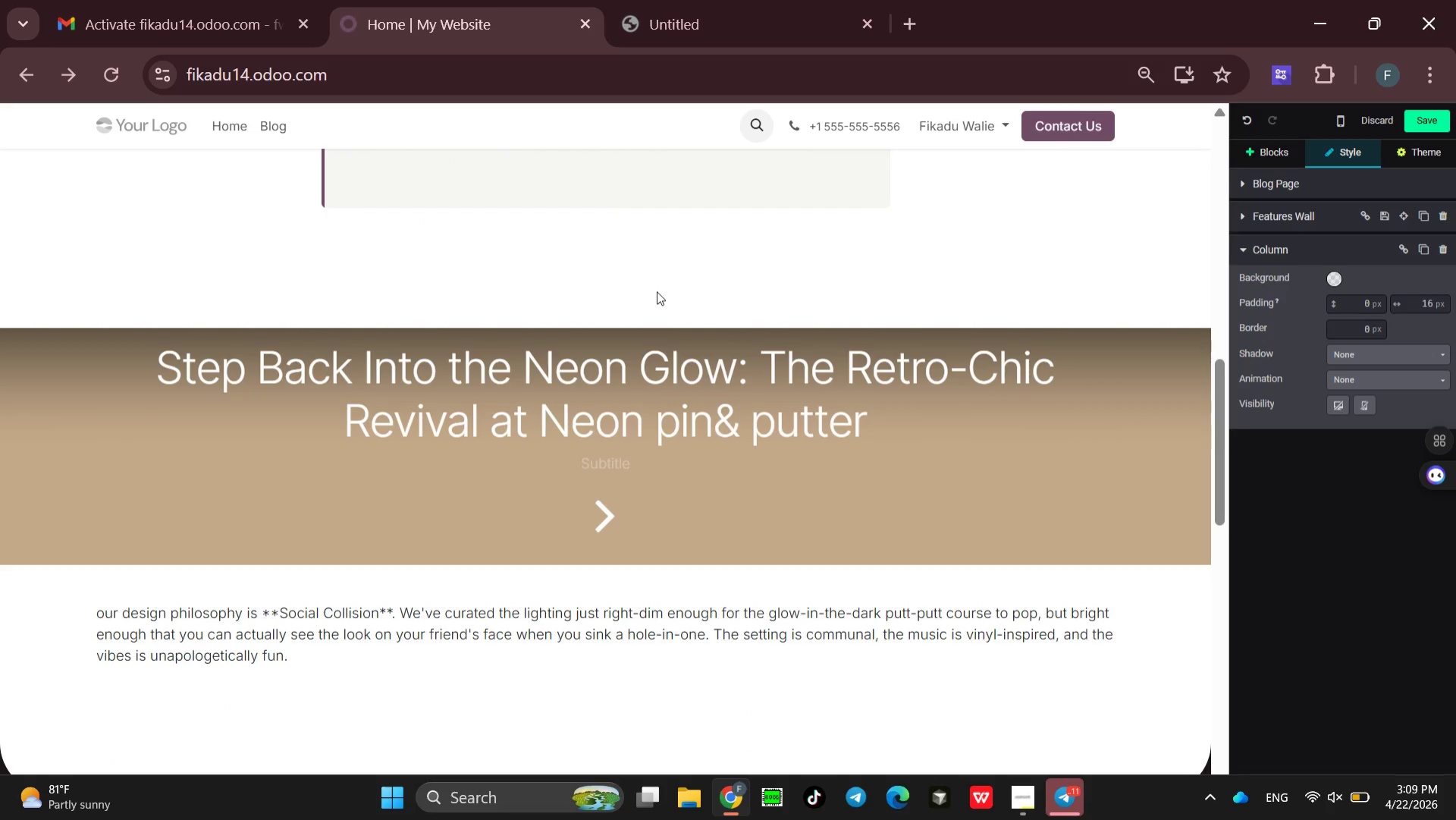 
left_click([1252, 155])
 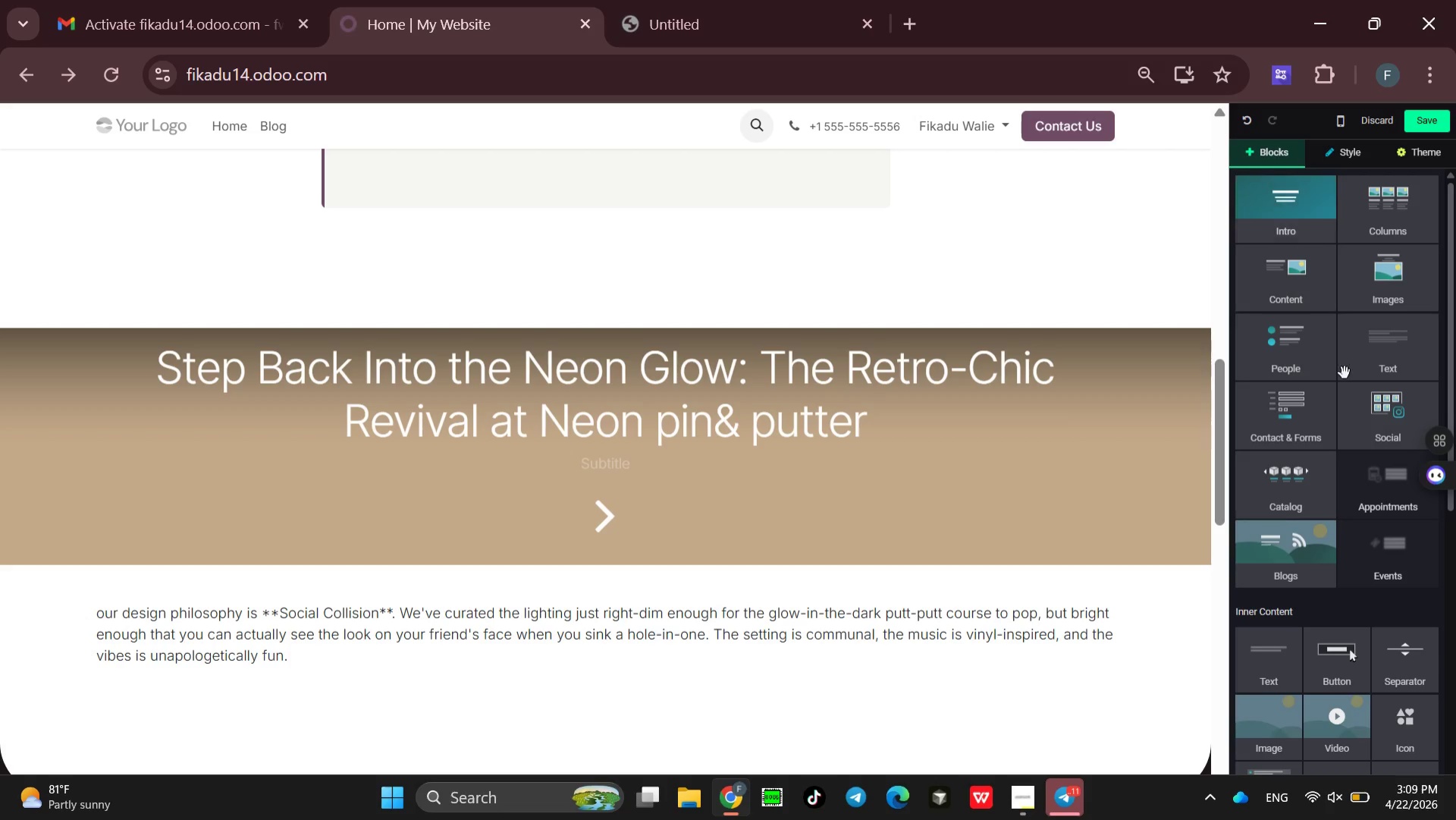 
mouse_move([1367, 441])
 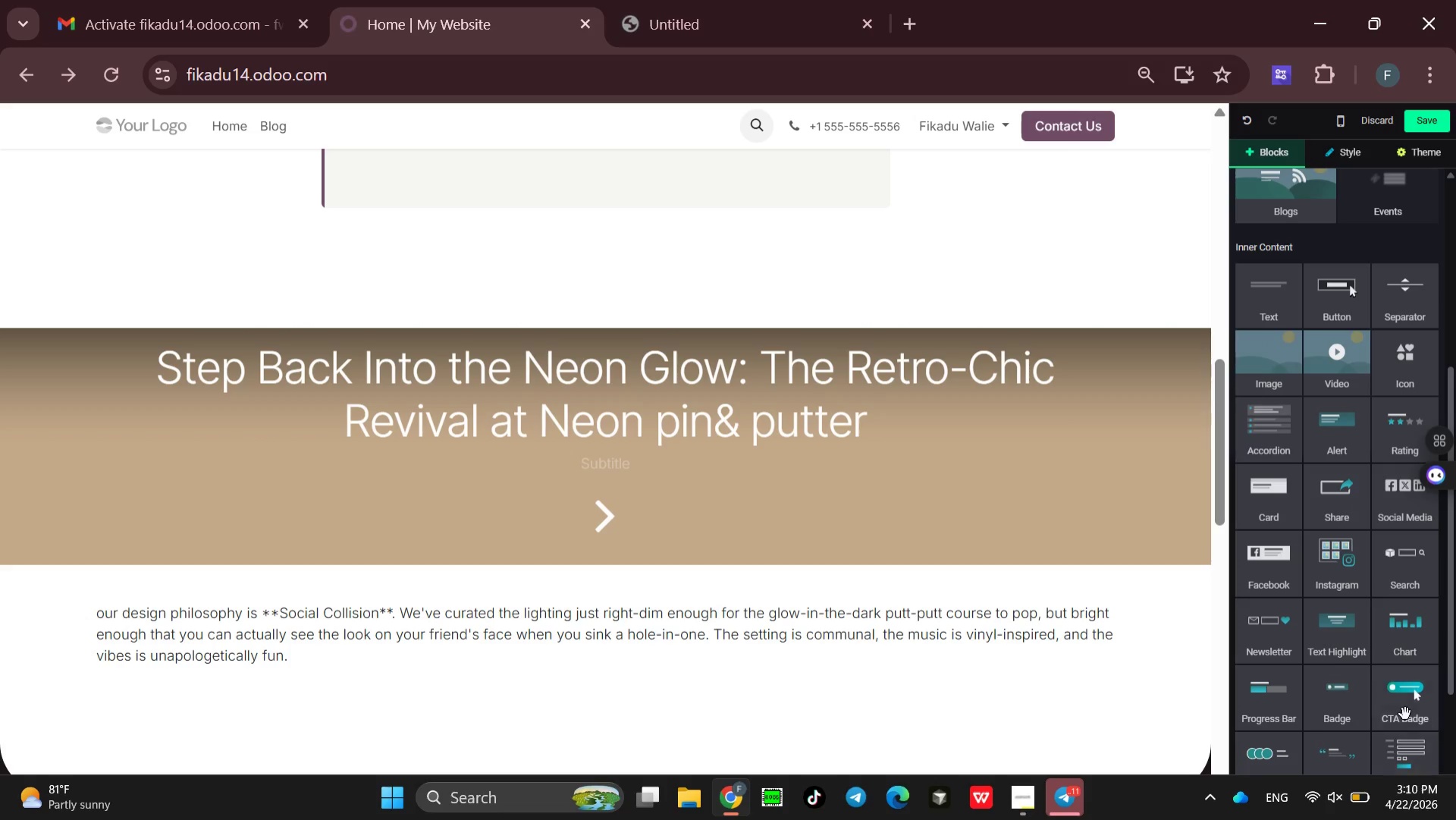 
wait(28.25)
 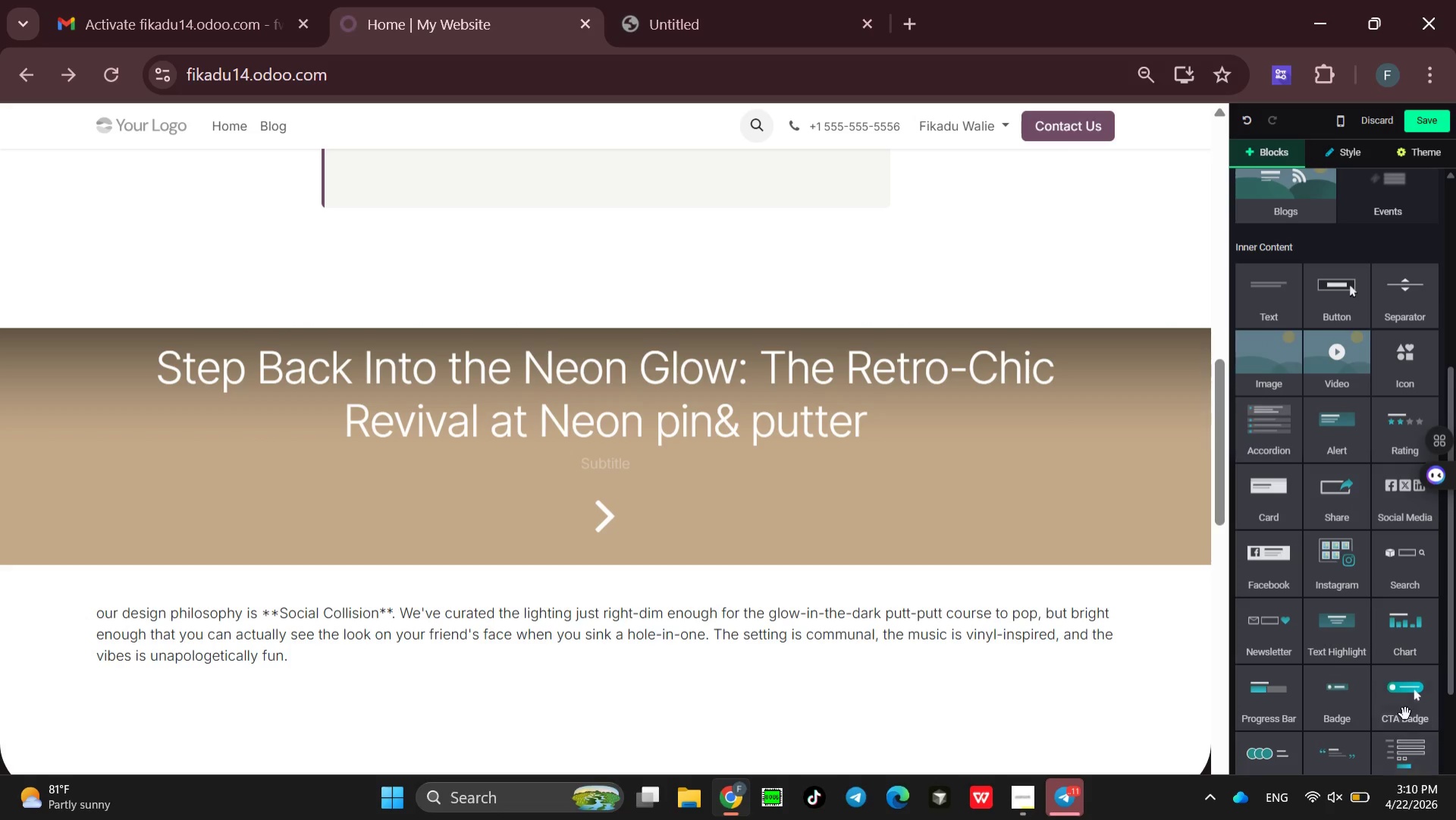 
left_click([1334, 413])
 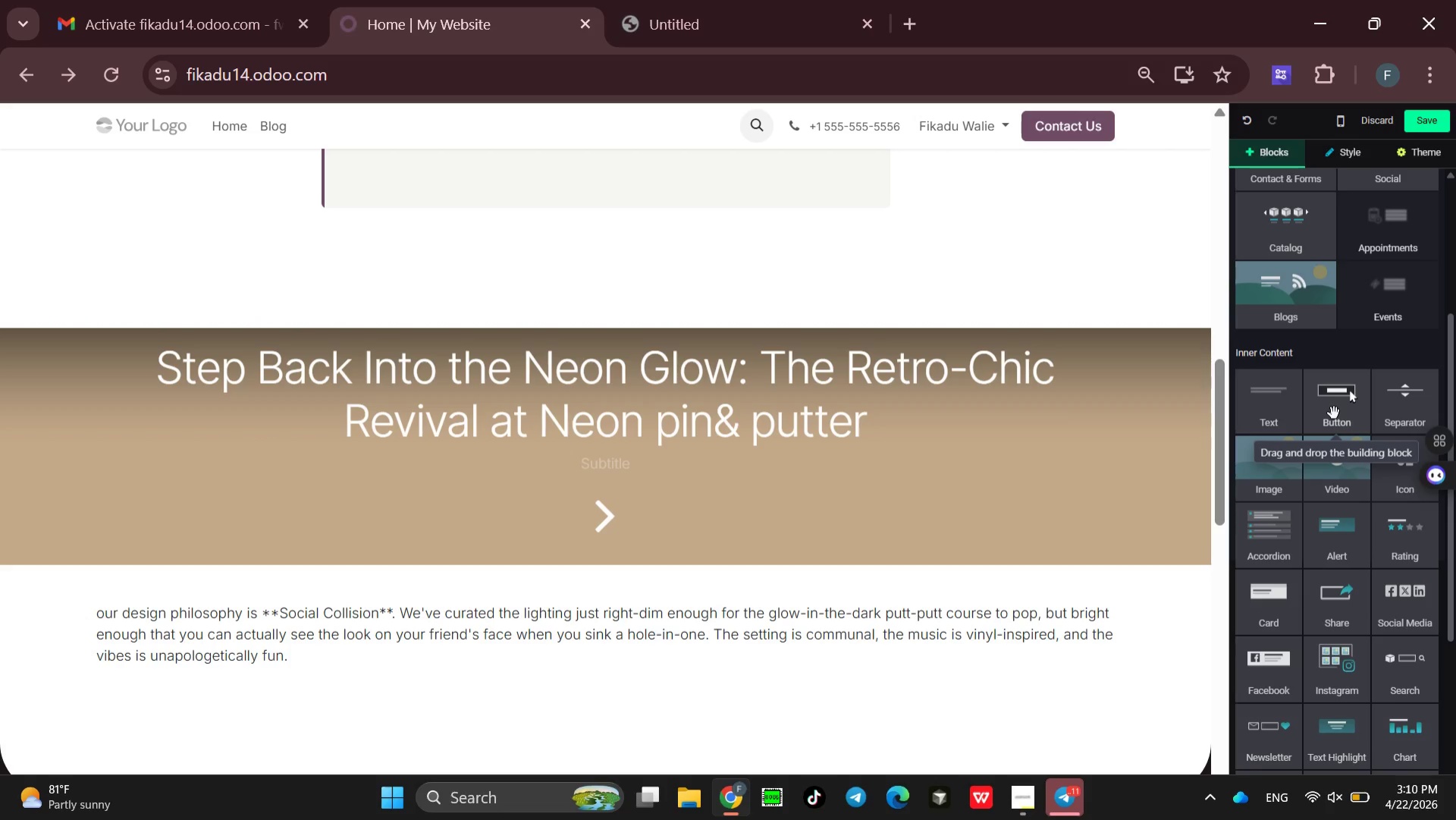 
left_click_drag(start_coordinate=[1334, 413], to_coordinate=[1004, 555])
 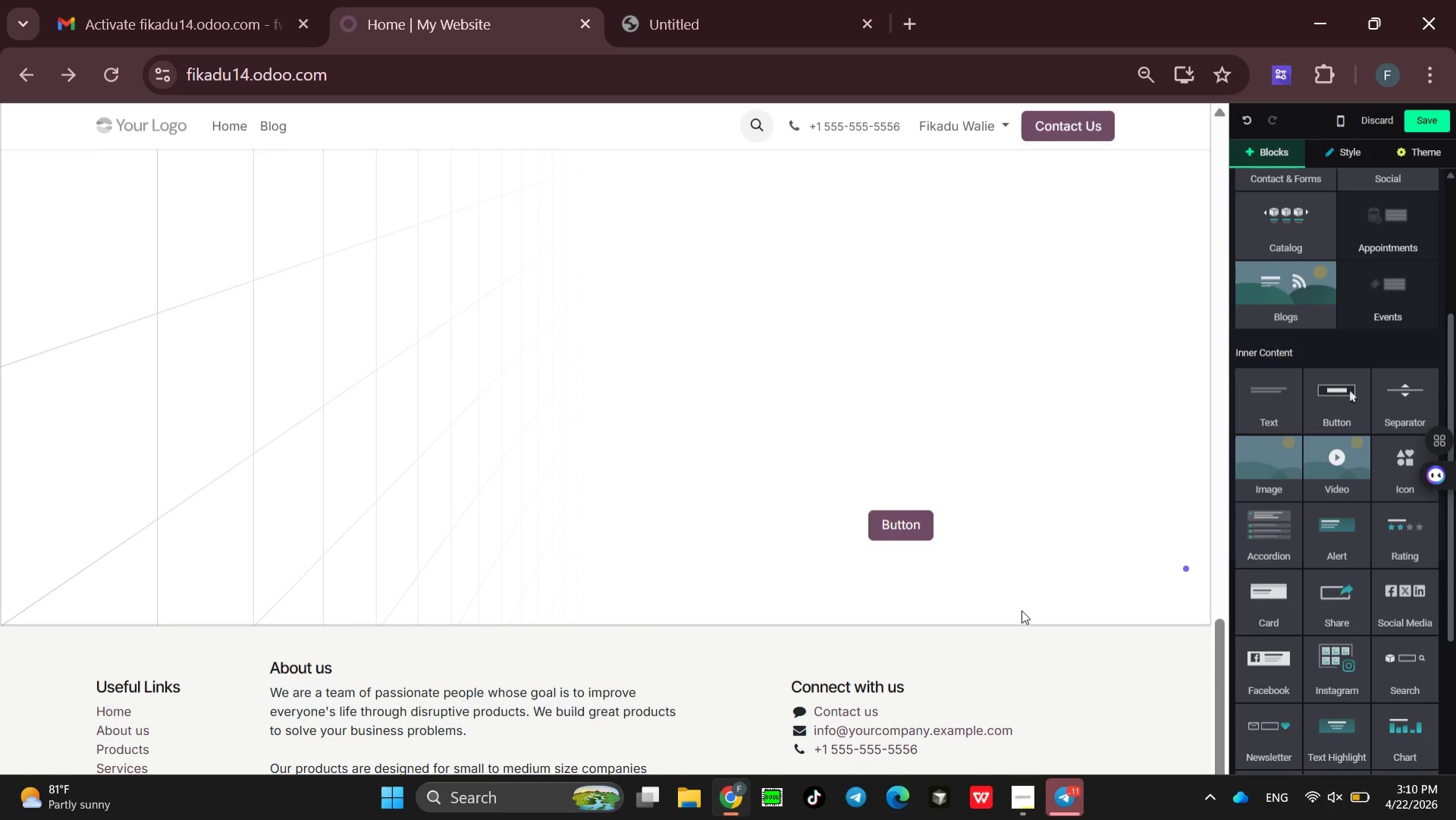 
wait(7.47)
 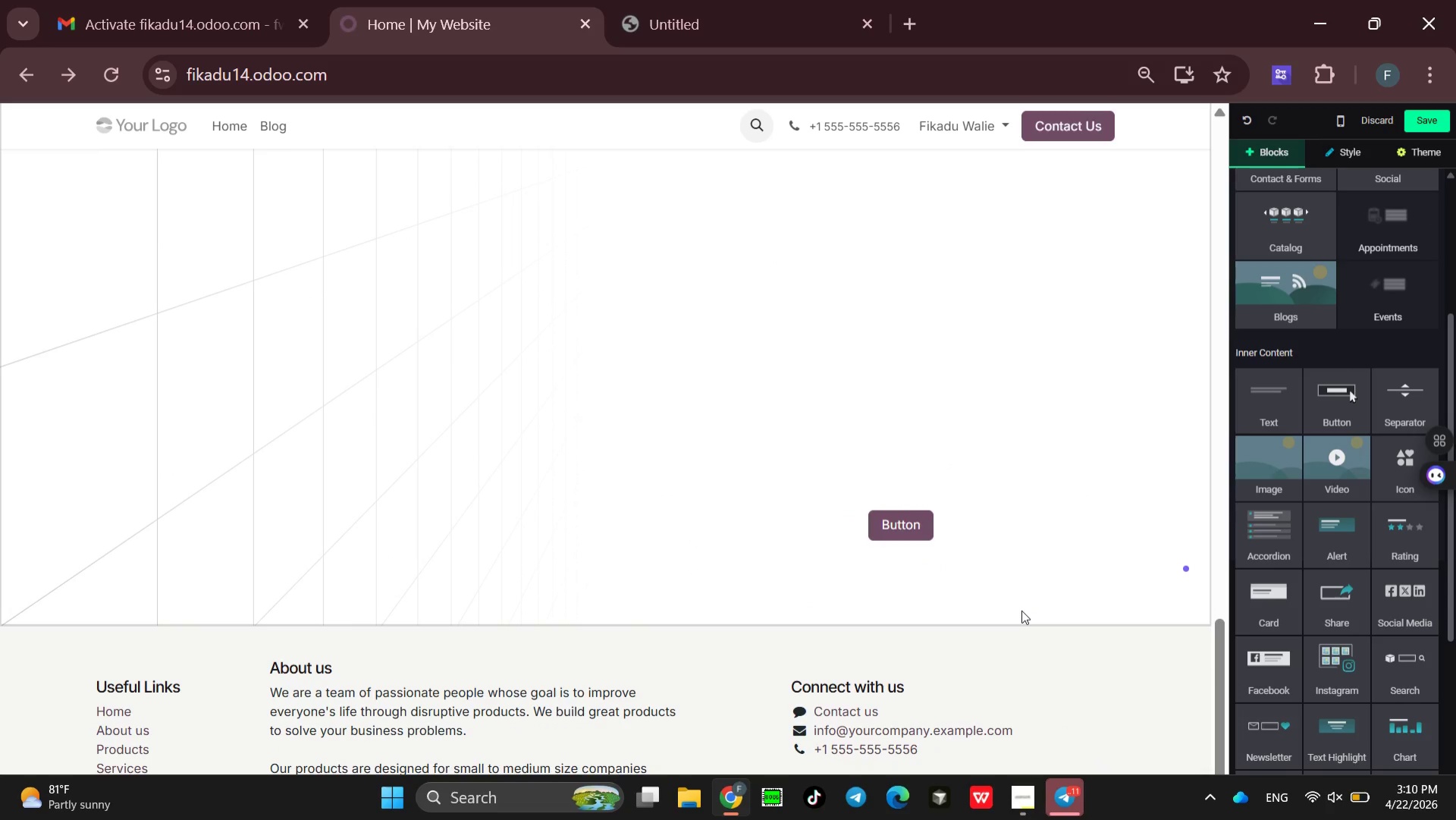 
left_click([920, 523])
 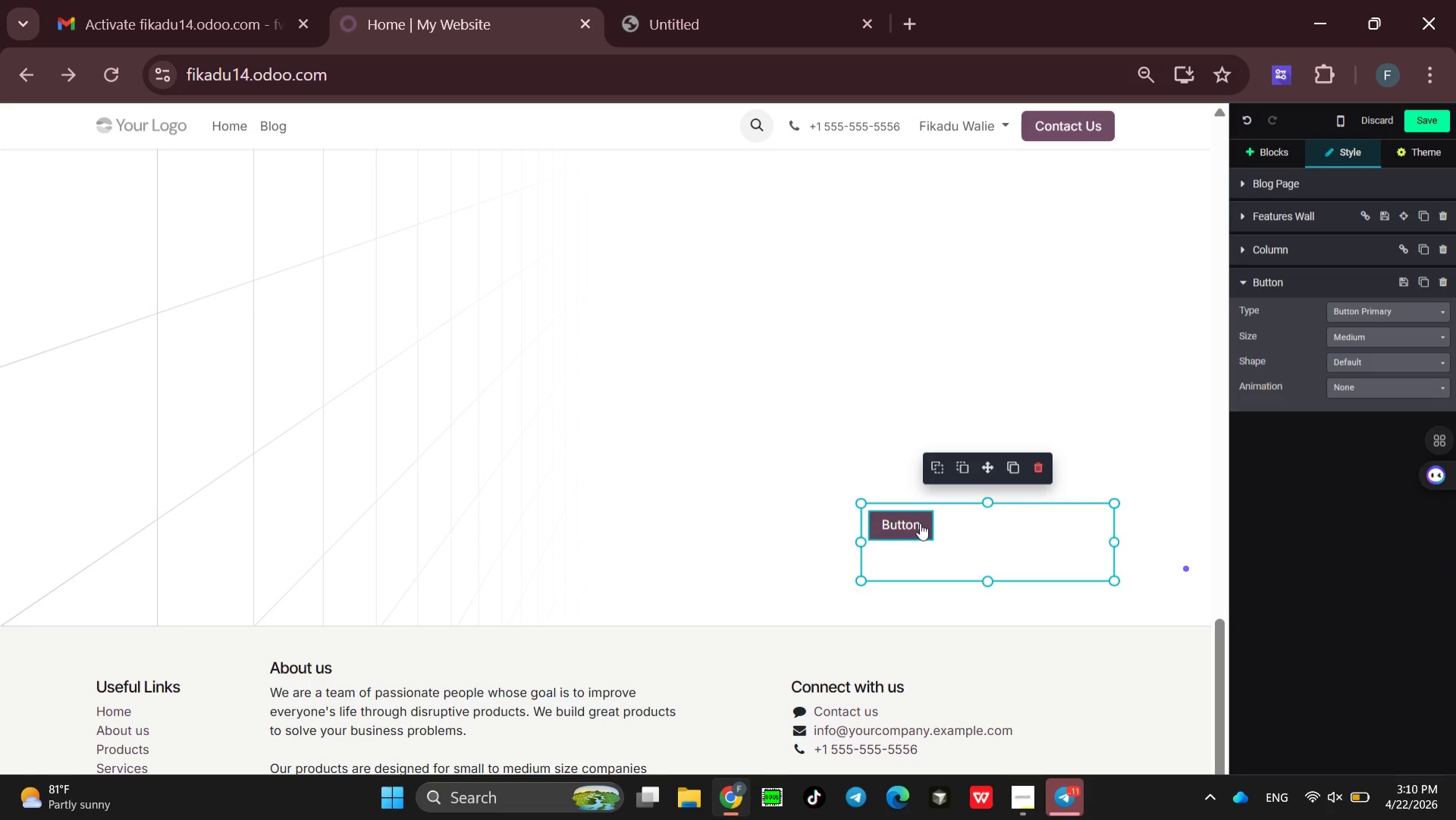 
key(Backspace)
 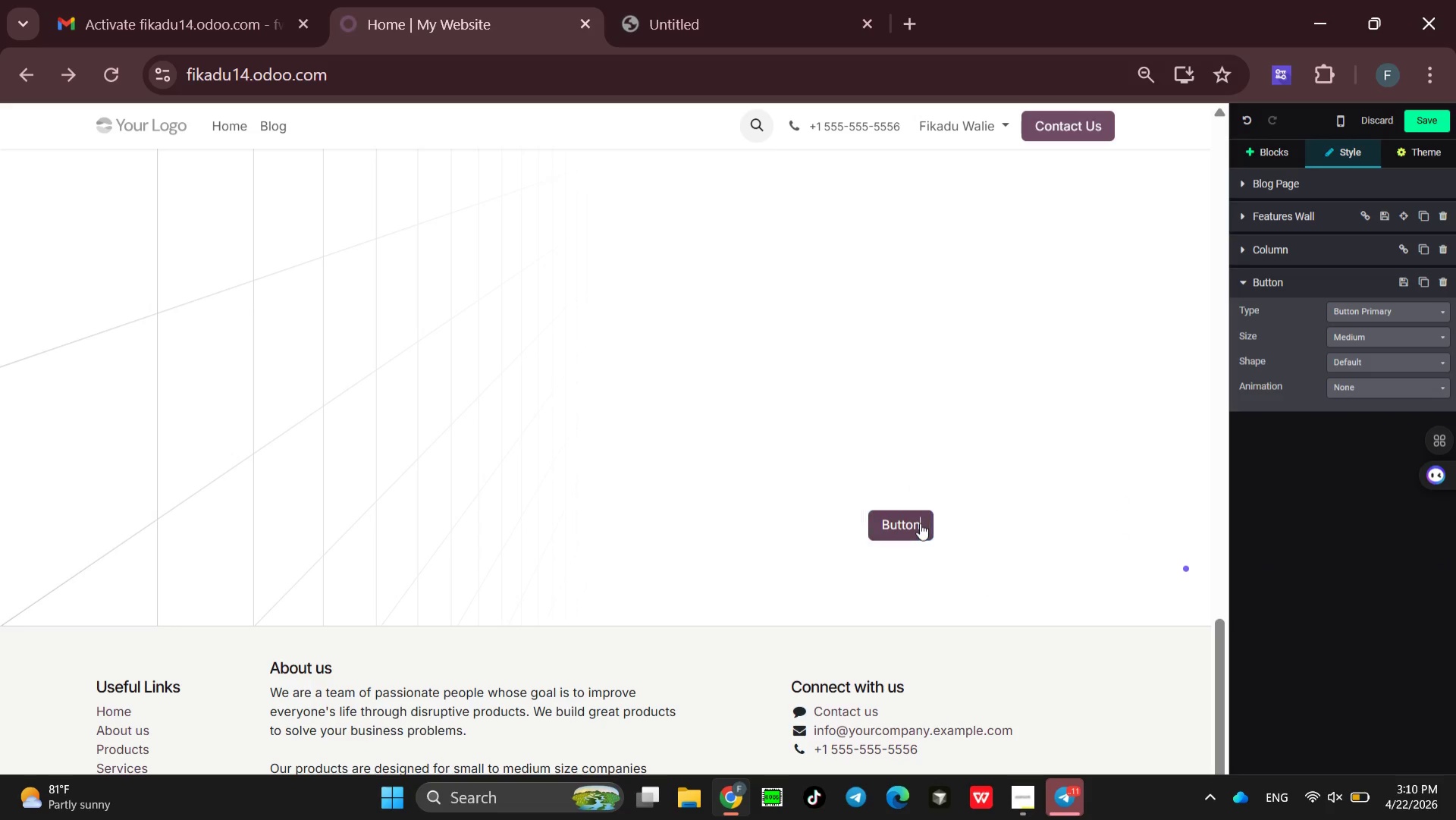 
key(Backspace)
 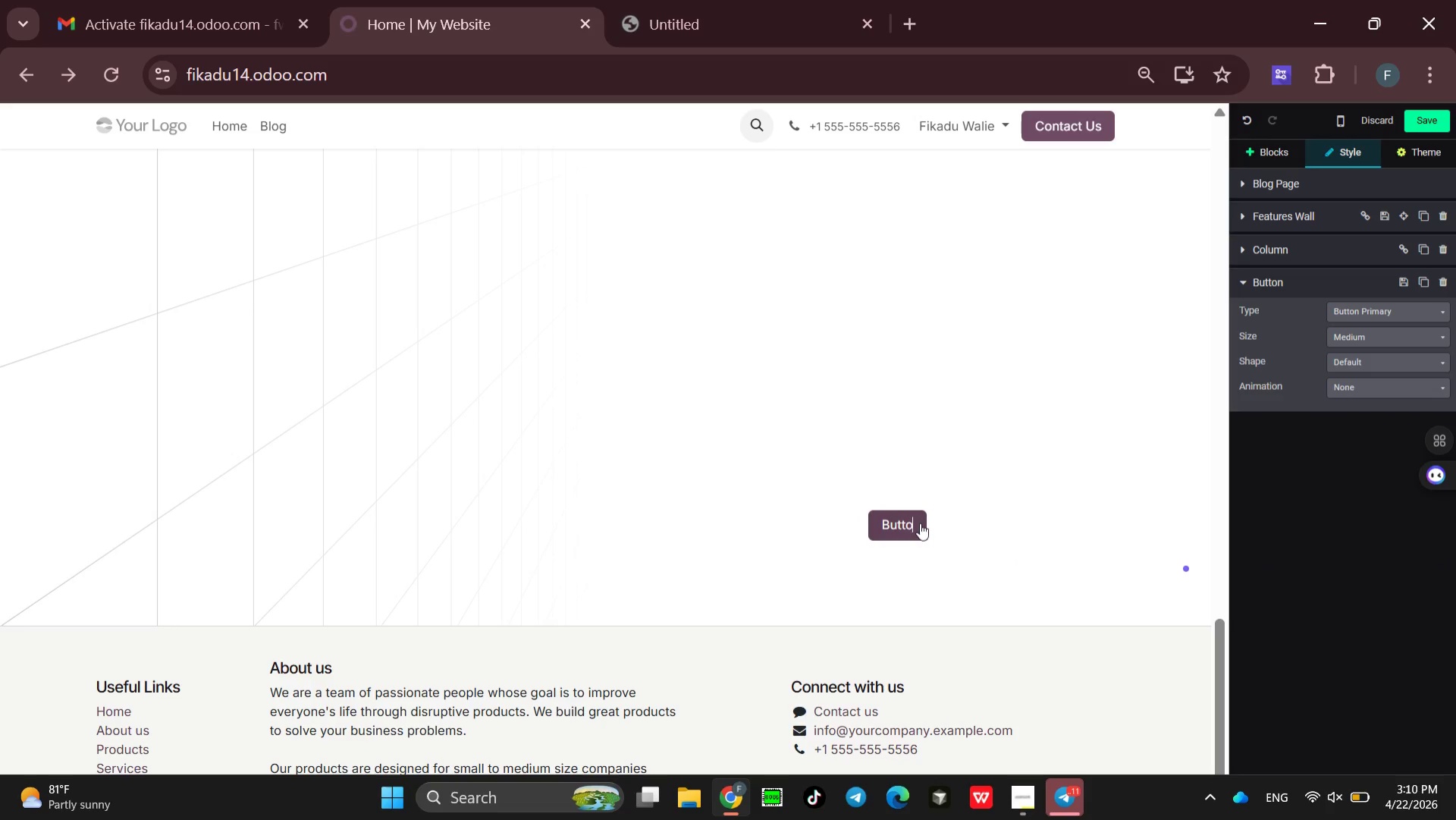 
key(Backspace)
 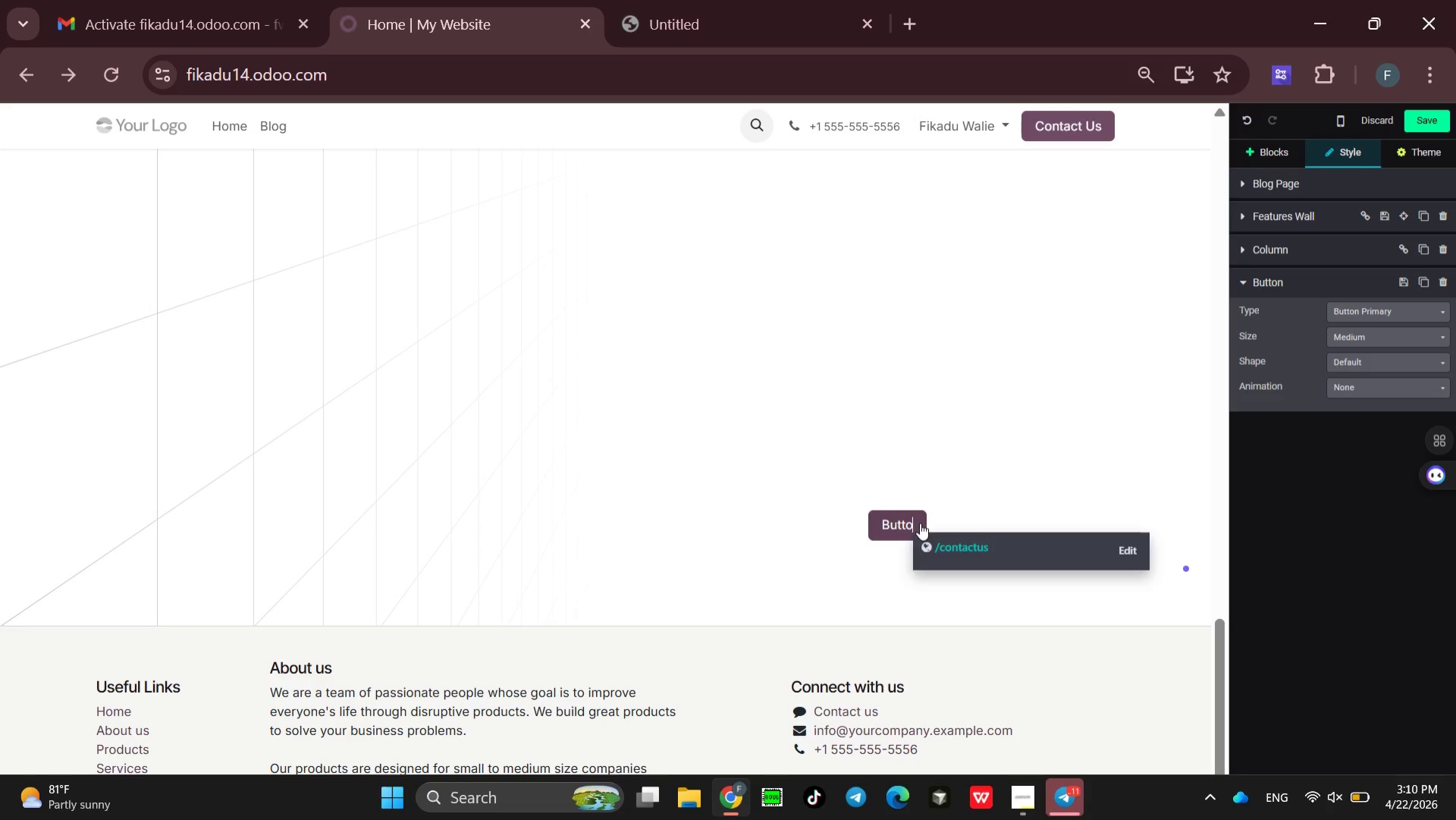 
key(Backspace)
 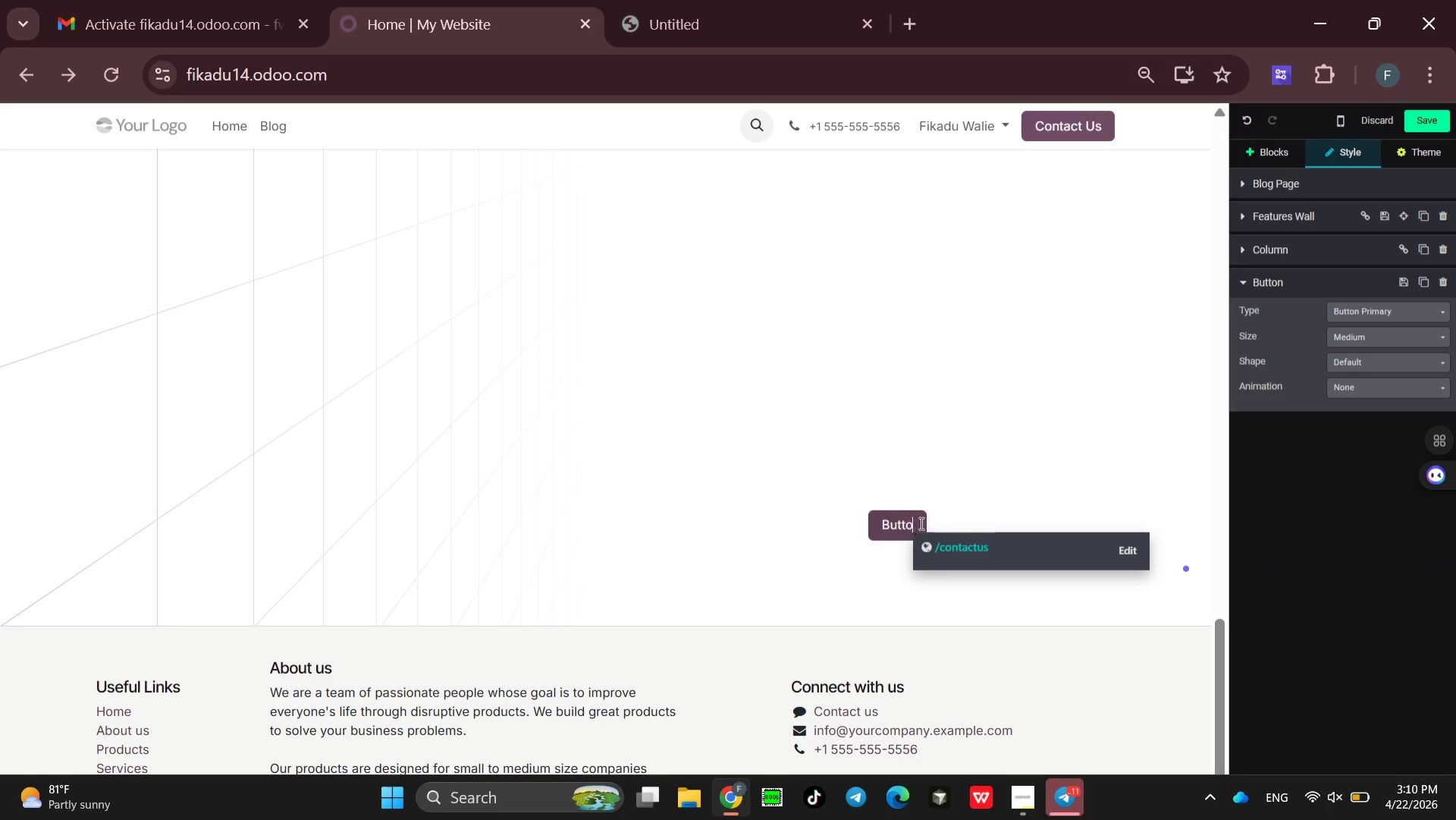 
key(Backspace)
 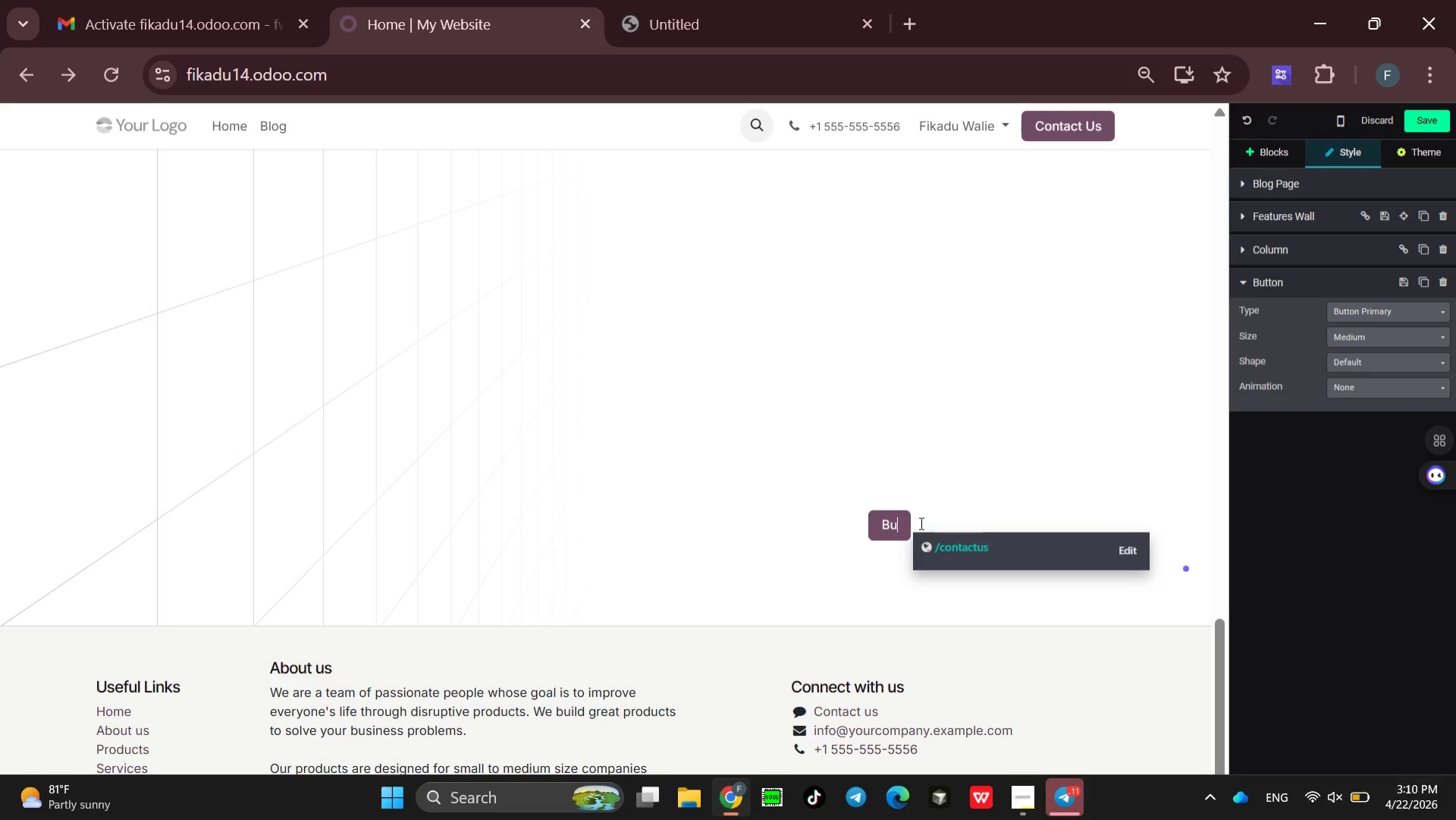 
key(Backspace)
 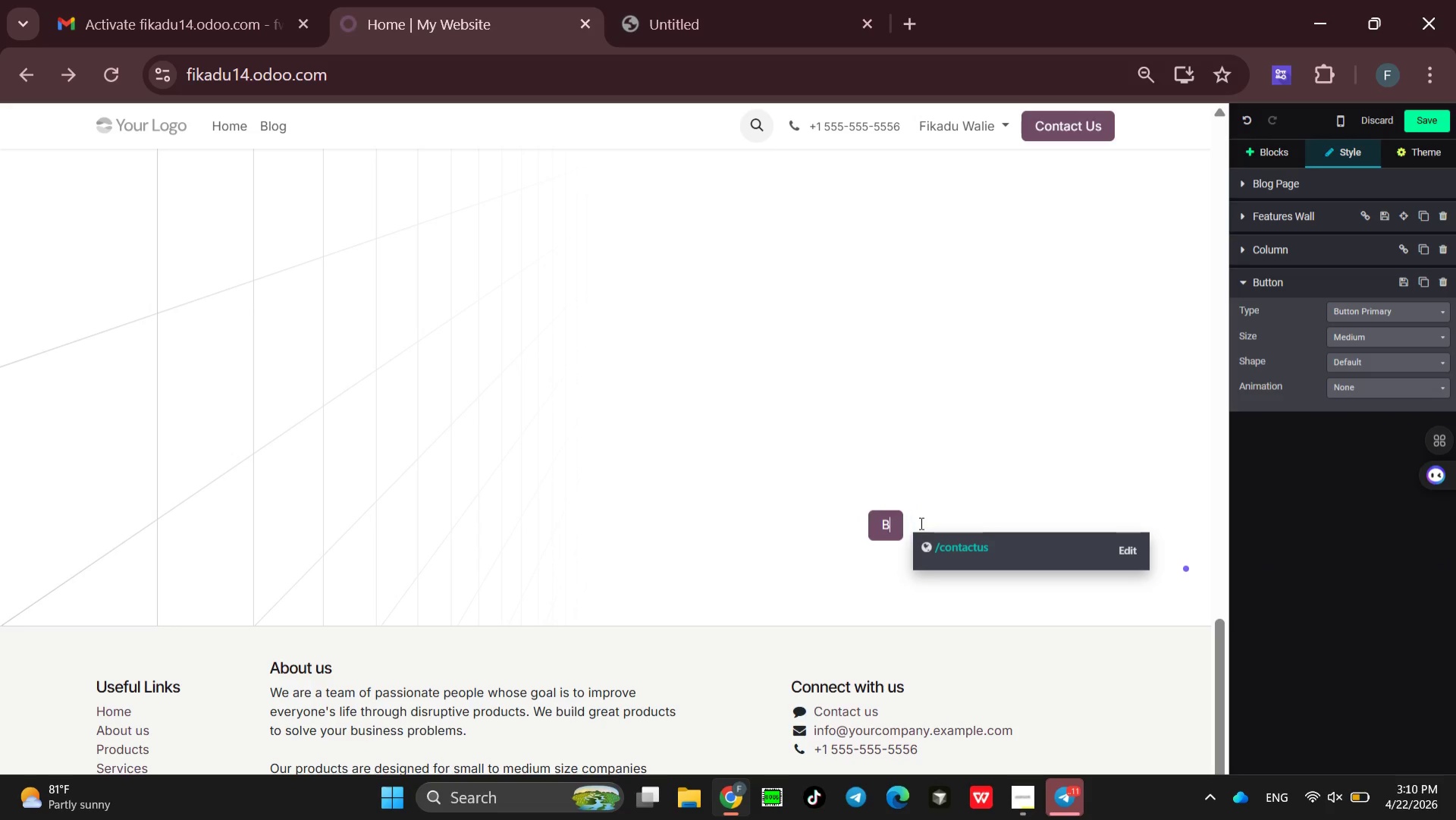 
key(Backspace)
 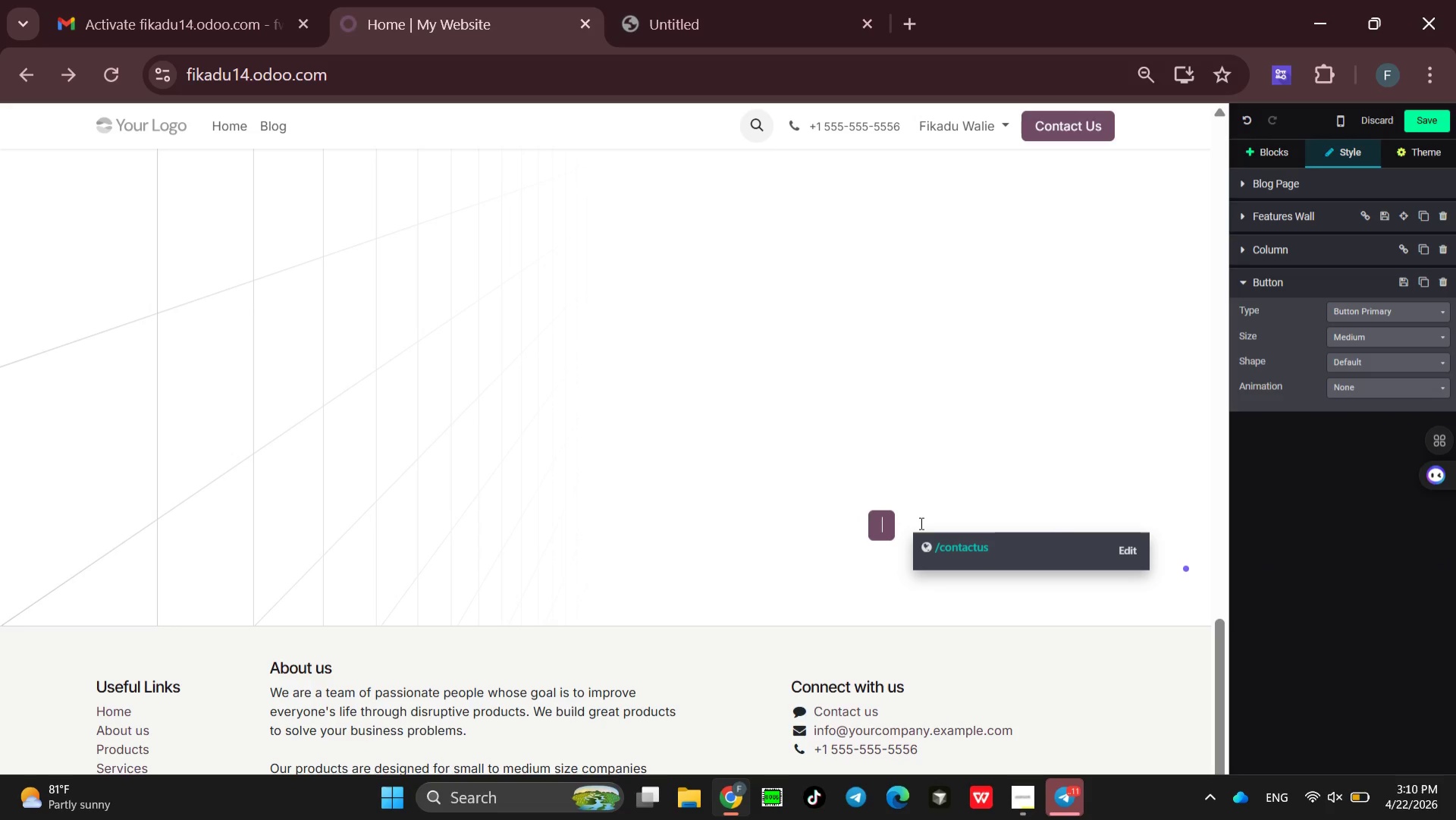 
type(See the)
key(Backspace)
key(Backspace)
key(Backspace)
type(The Vibe )
 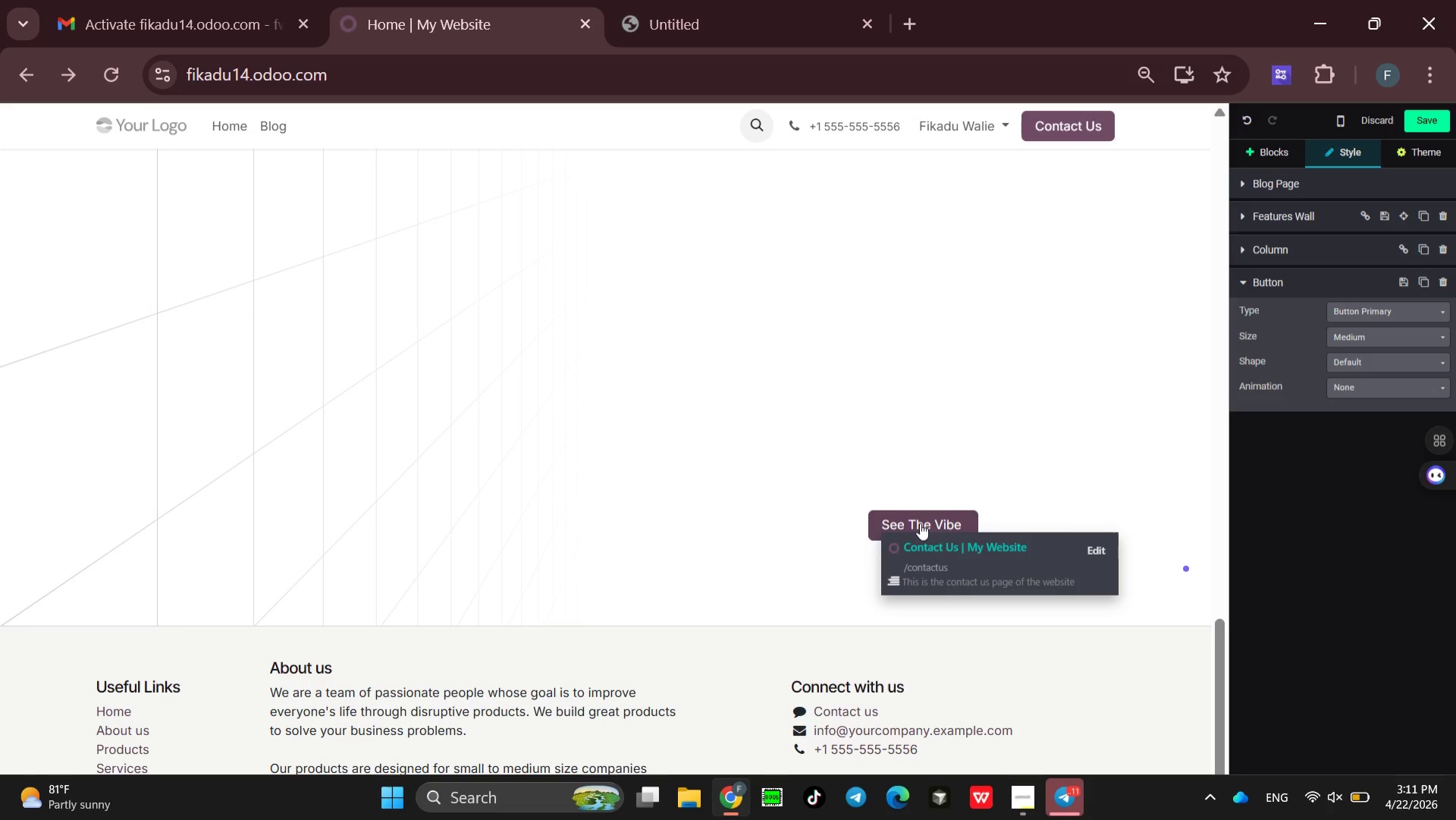 
type(Forn)
key(Backspace)
type( )
 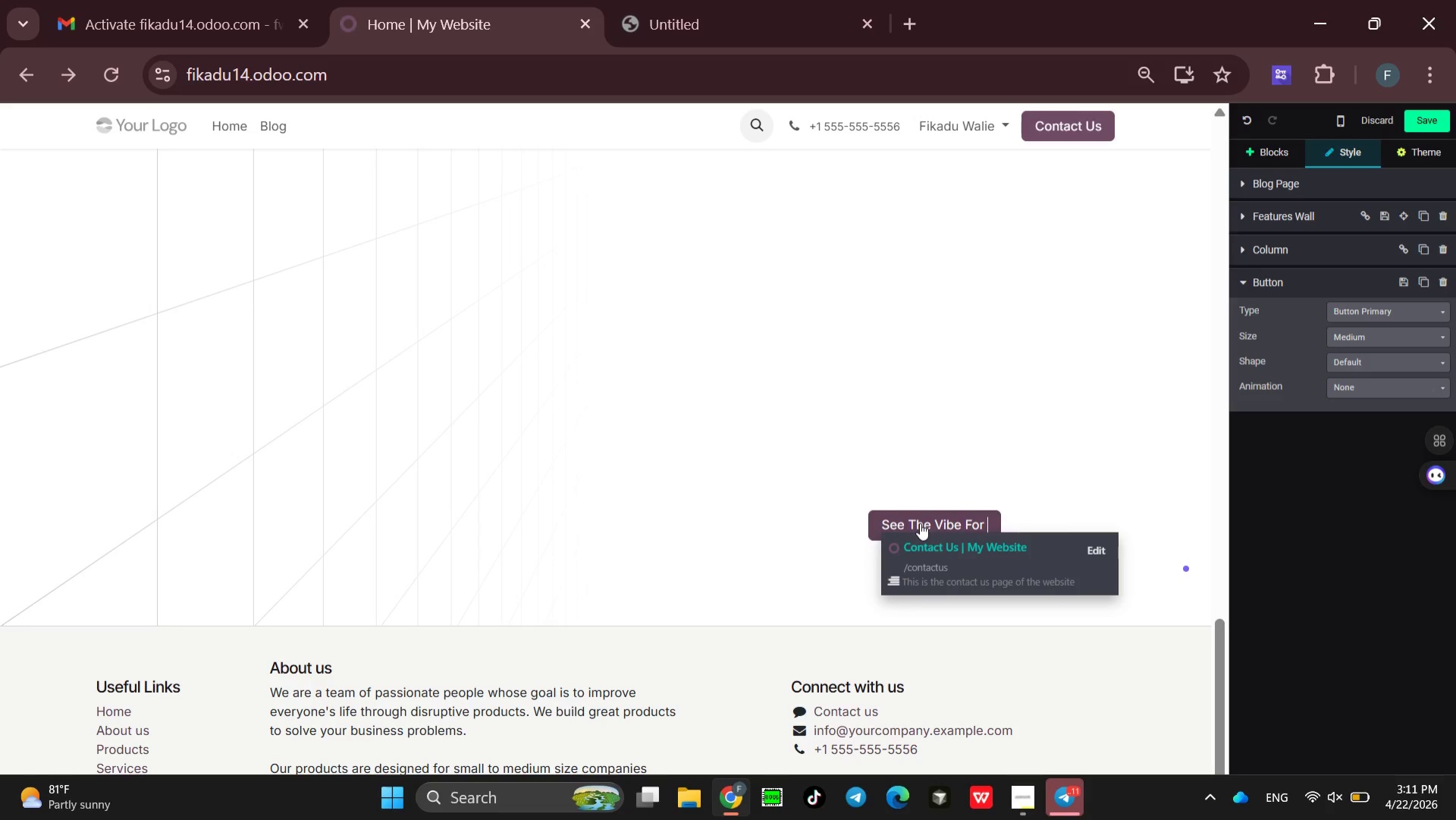 
type(Ypu)
 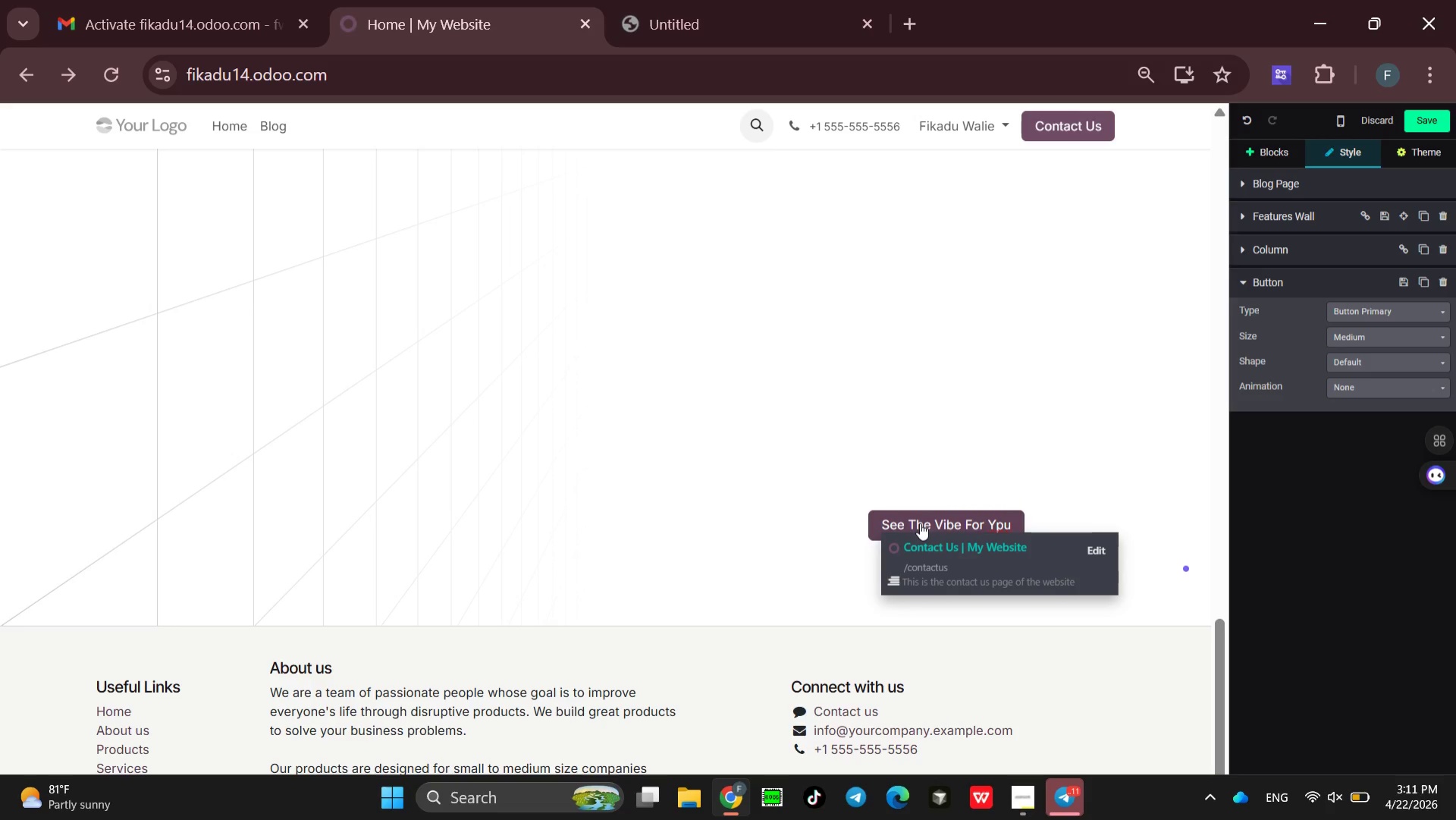 
key(Backspace)
key(Backspace)
type(ourself)
 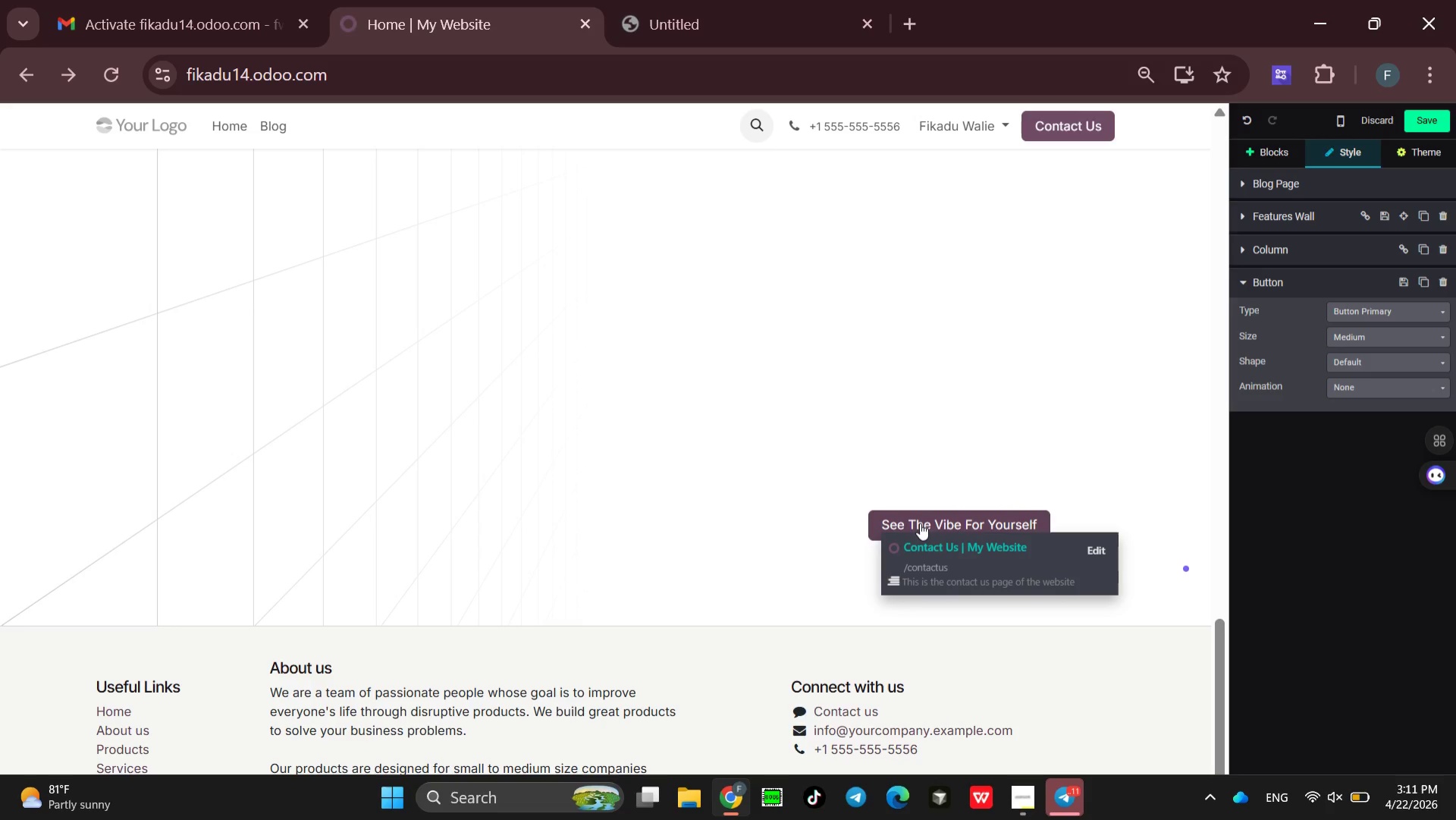 
wait(8.17)
 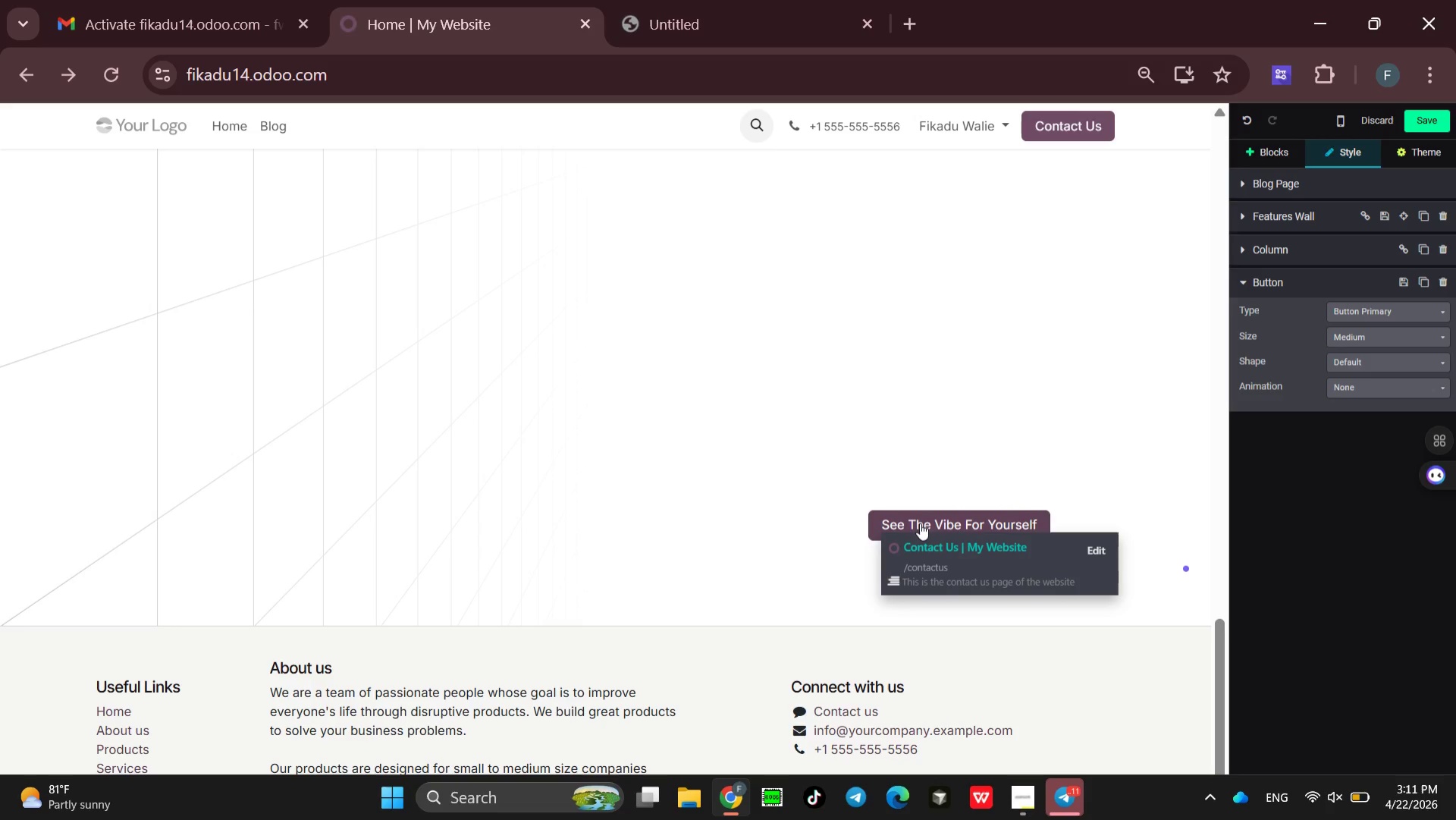 
left_click([1087, 446])
 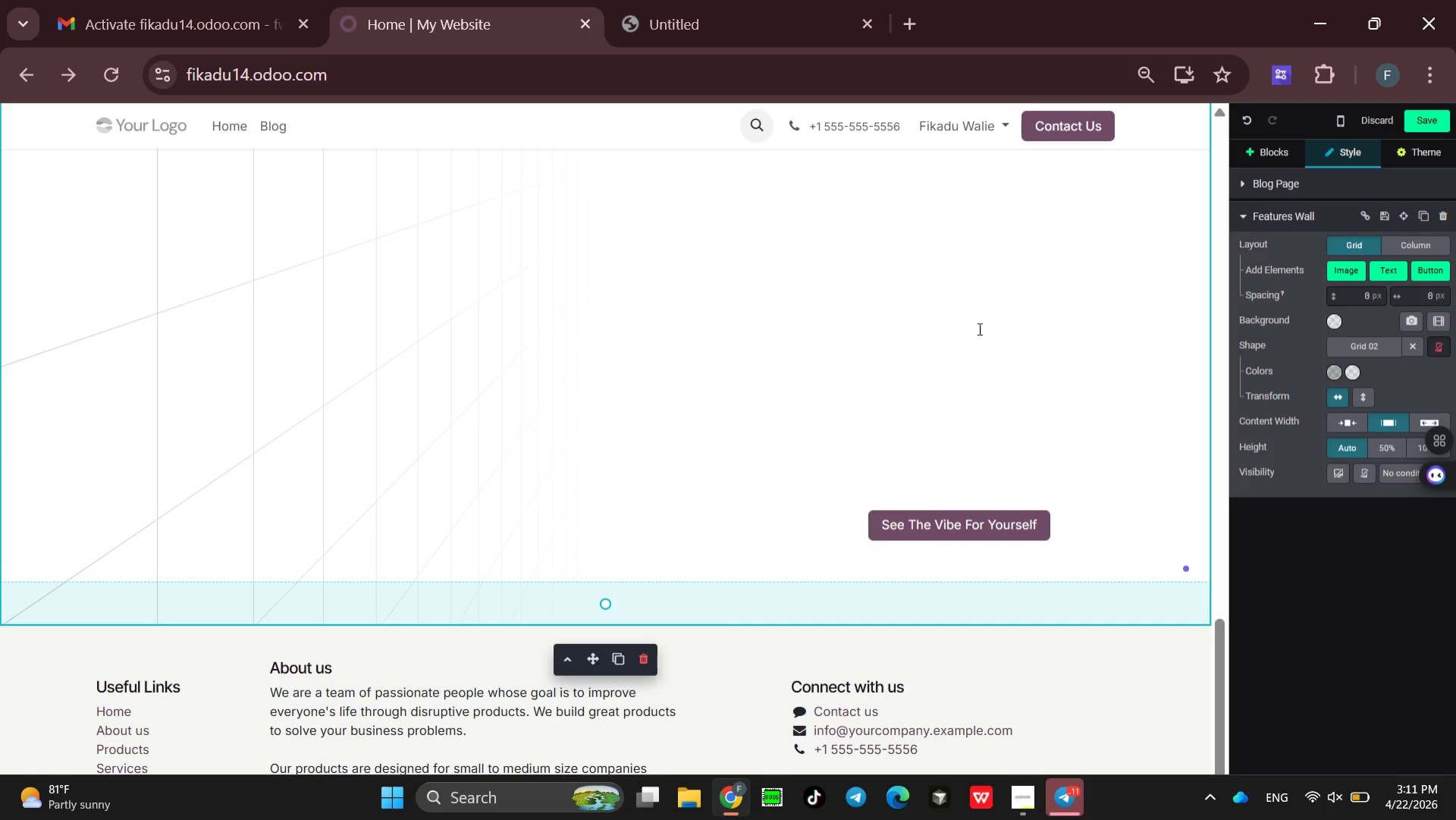 
wait(10.7)
 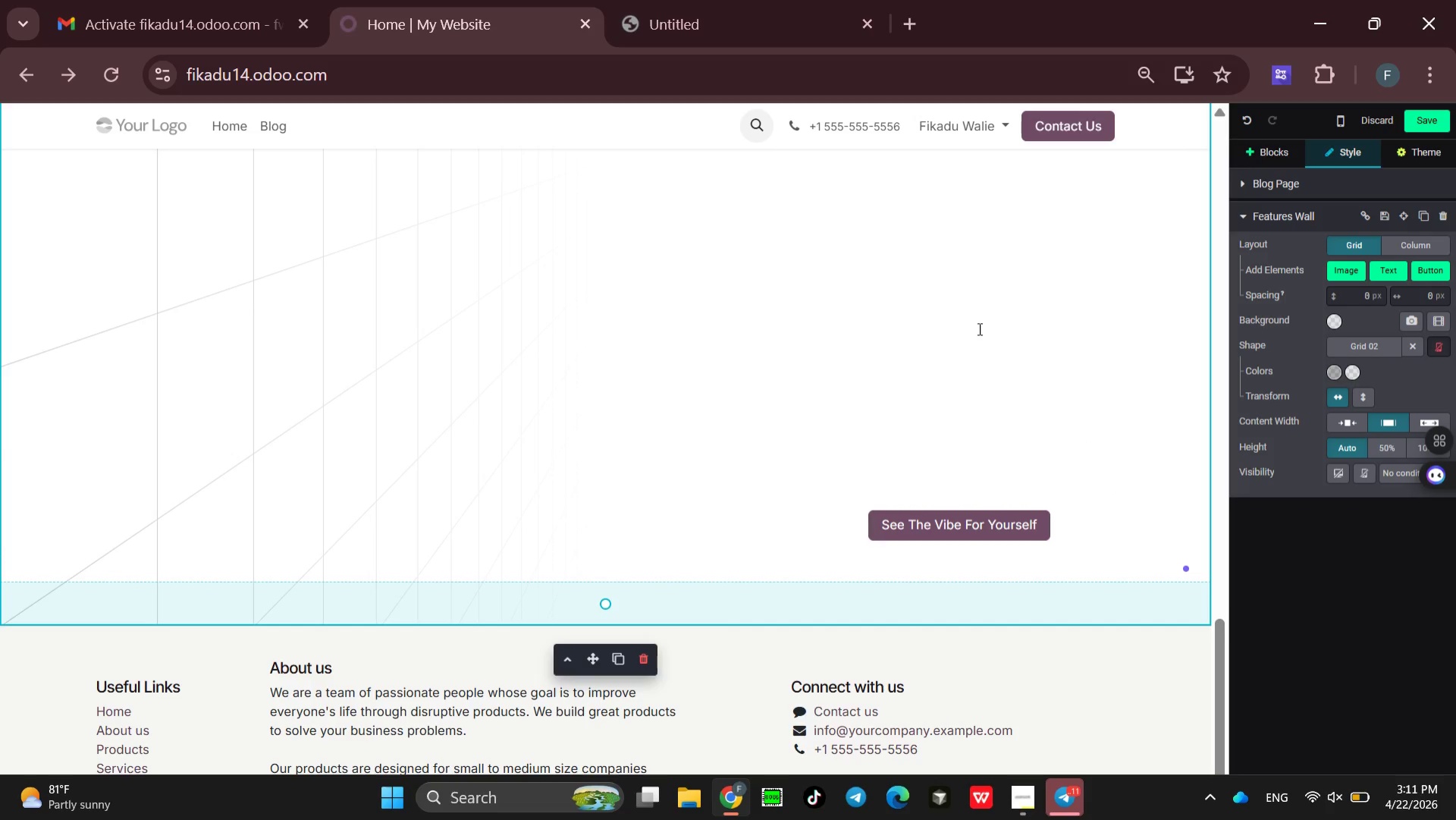 
left_click([1035, 523])
 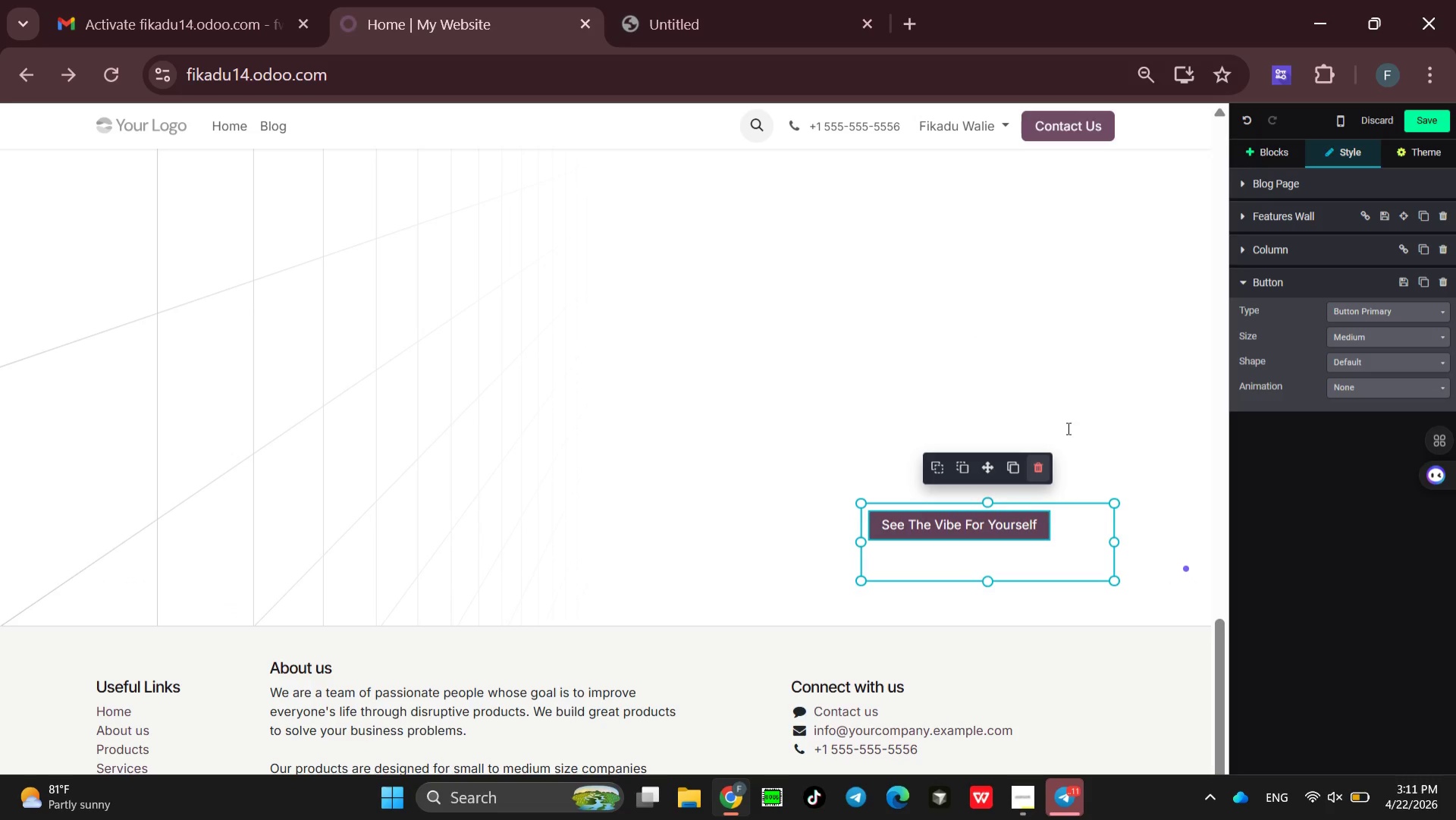 
left_click([1101, 372])
 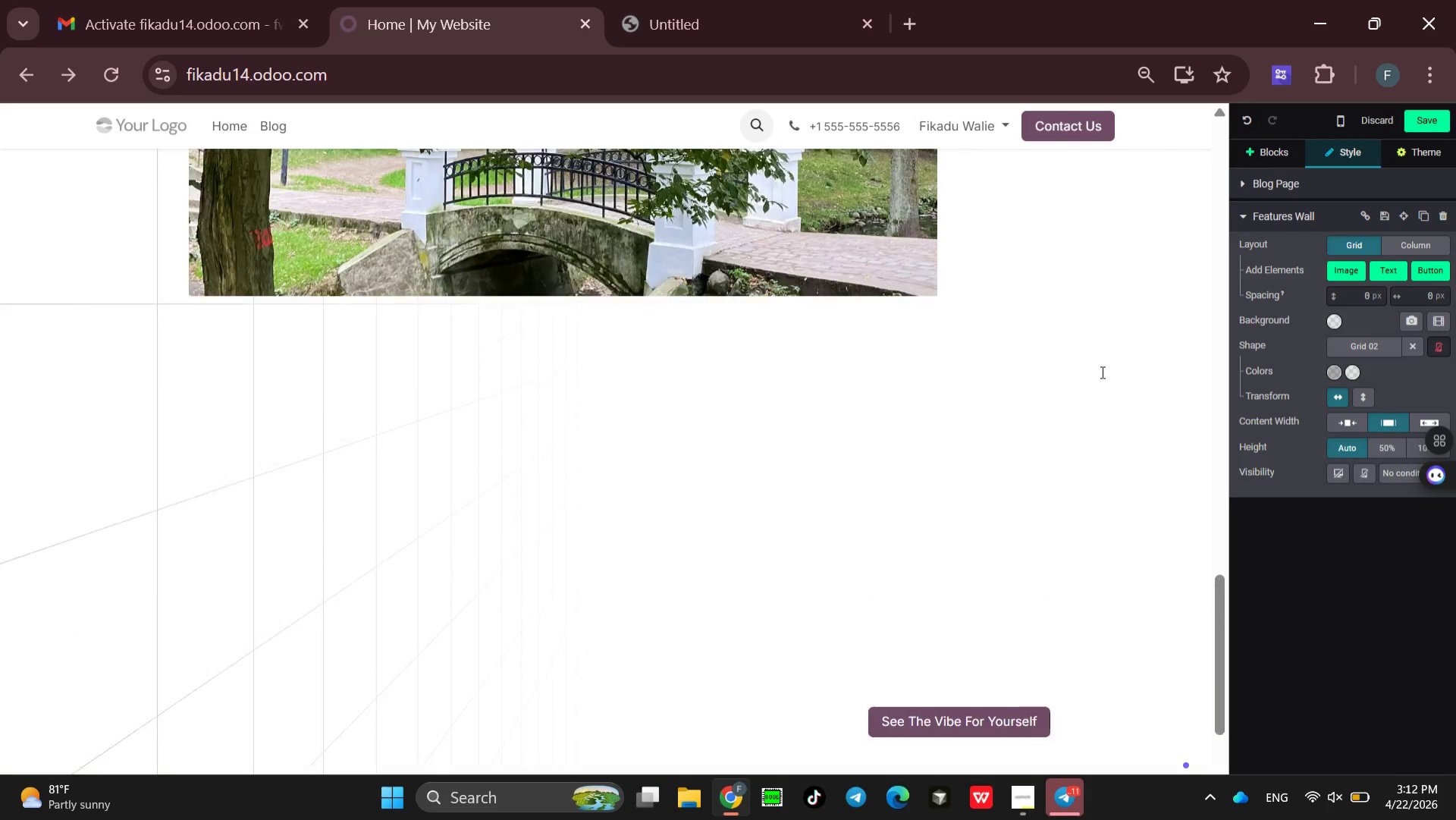 
wait(26.55)
 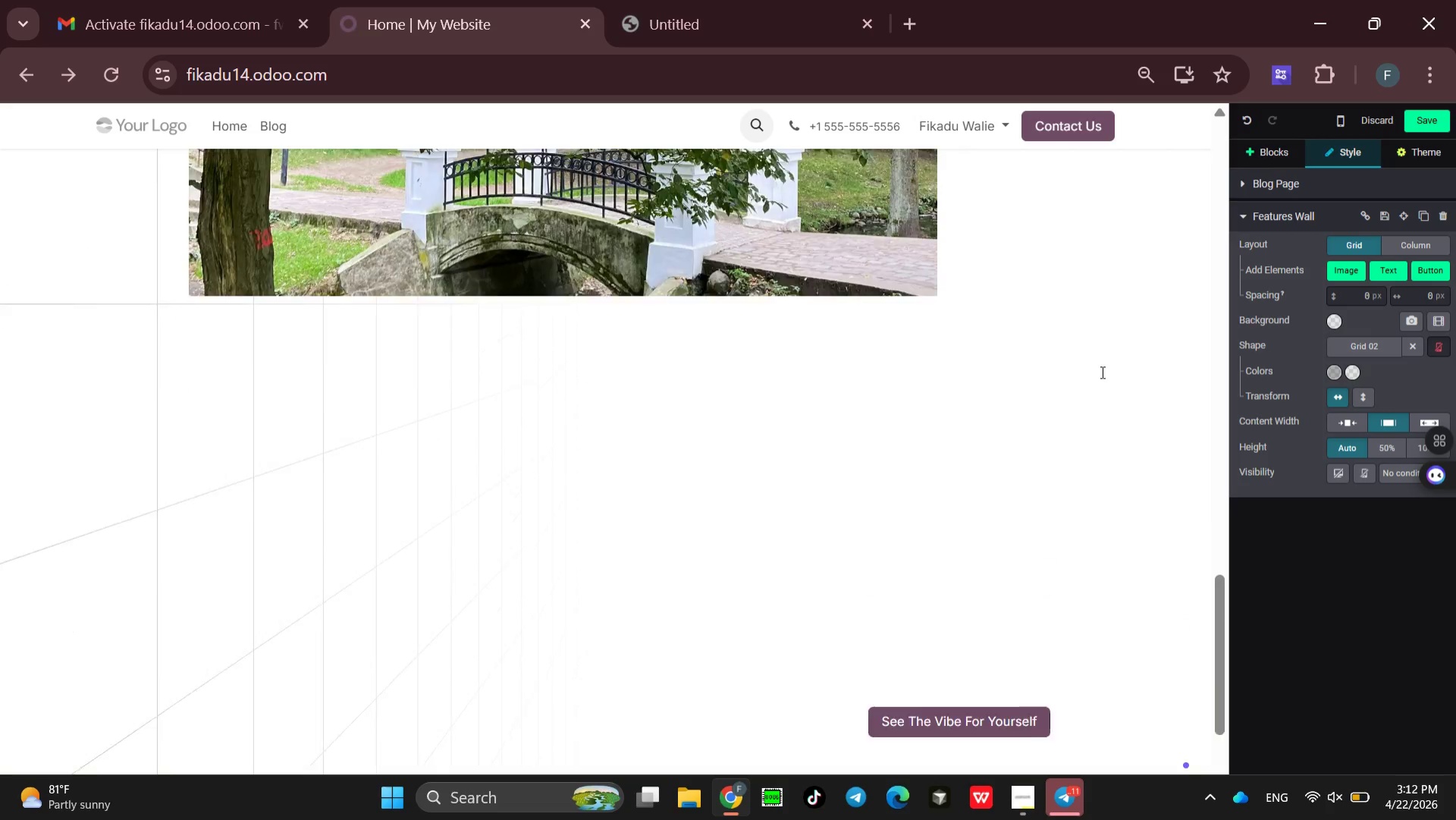 
left_click_drag(start_coordinate=[632, 416], to_coordinate=[631, 591])
 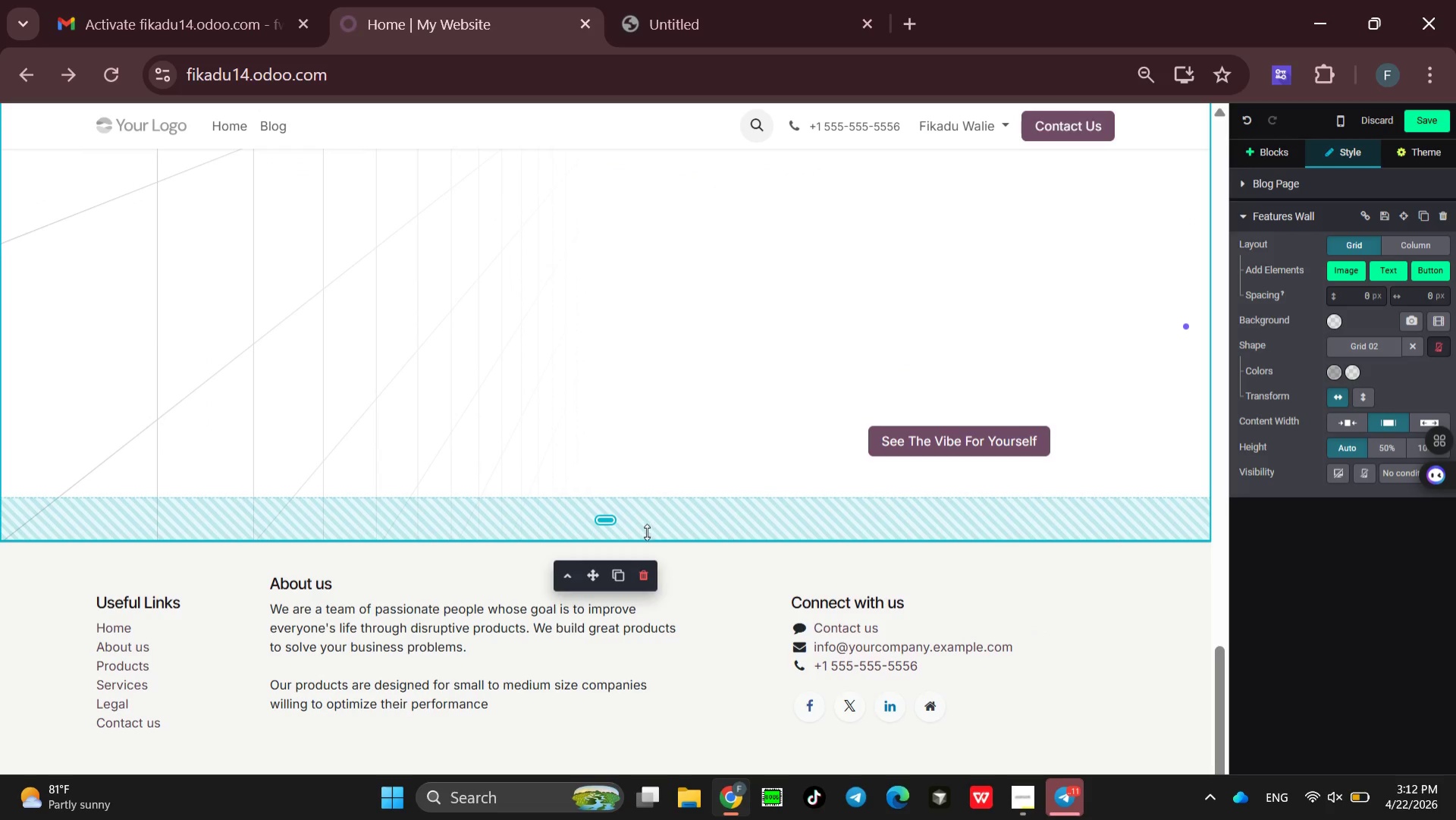 
wait(5.3)
 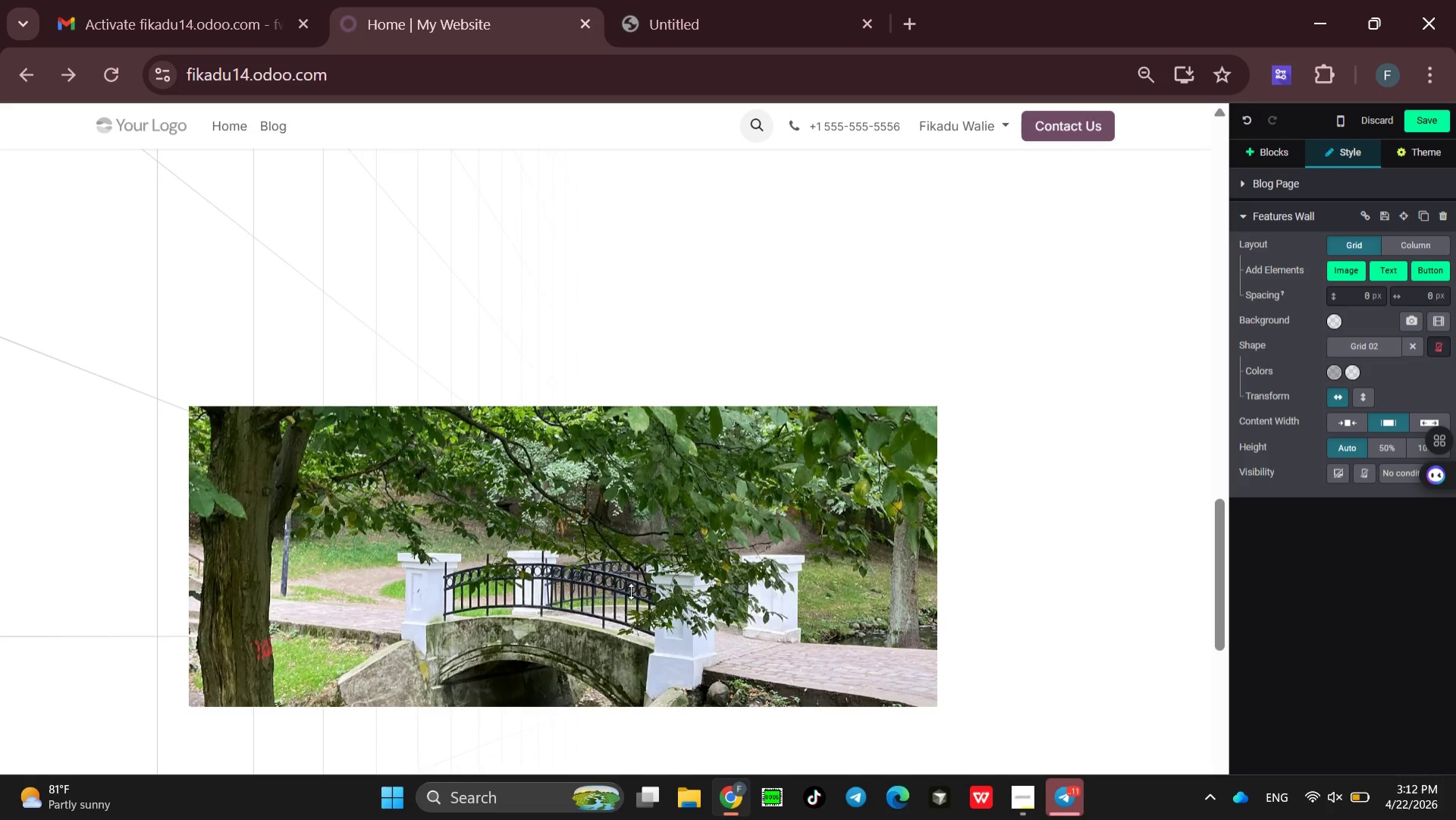 
left_click_drag(start_coordinate=[646, 537], to_coordinate=[613, 379])
 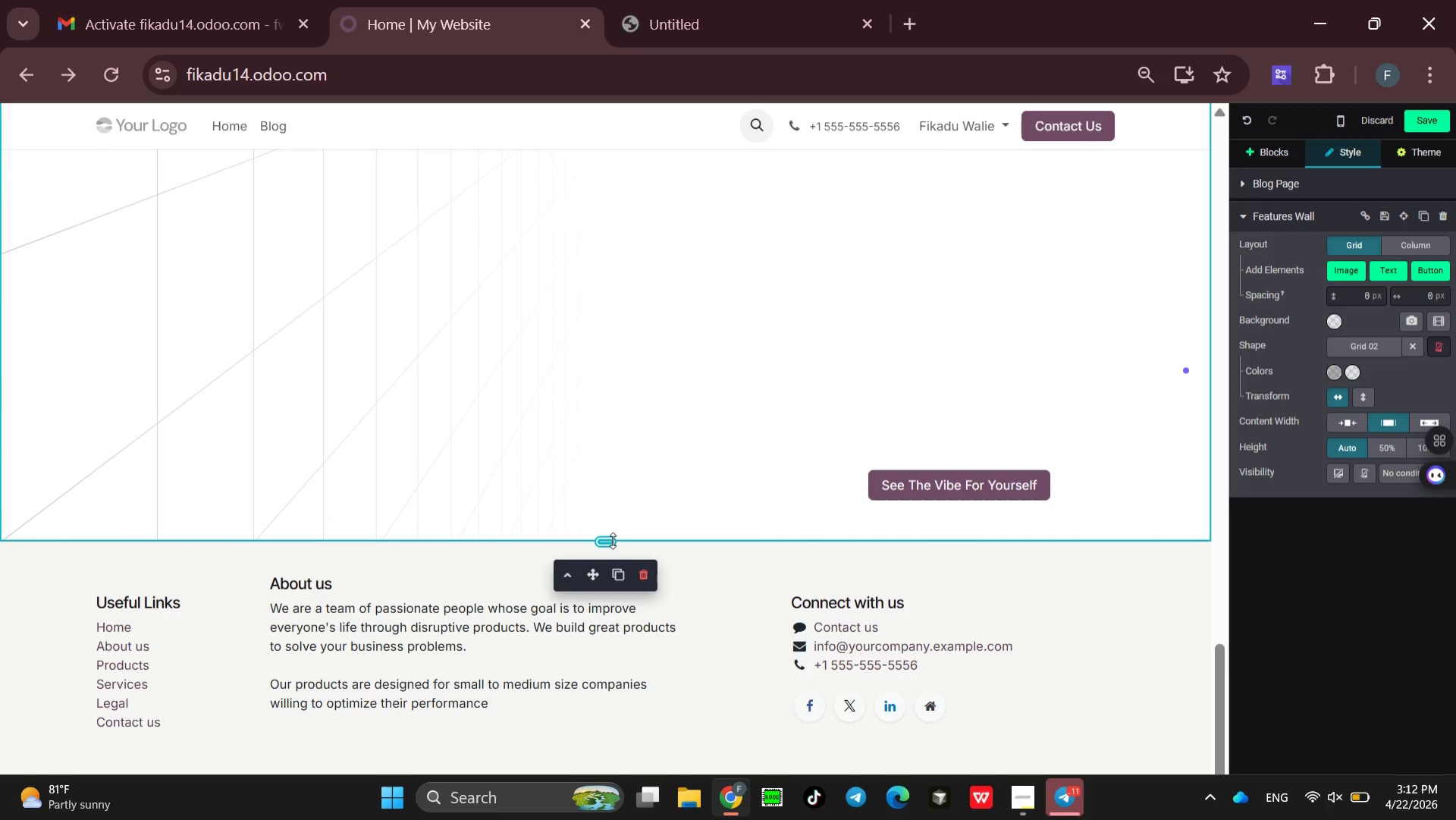 
left_click_drag(start_coordinate=[613, 540], to_coordinate=[605, 327])
 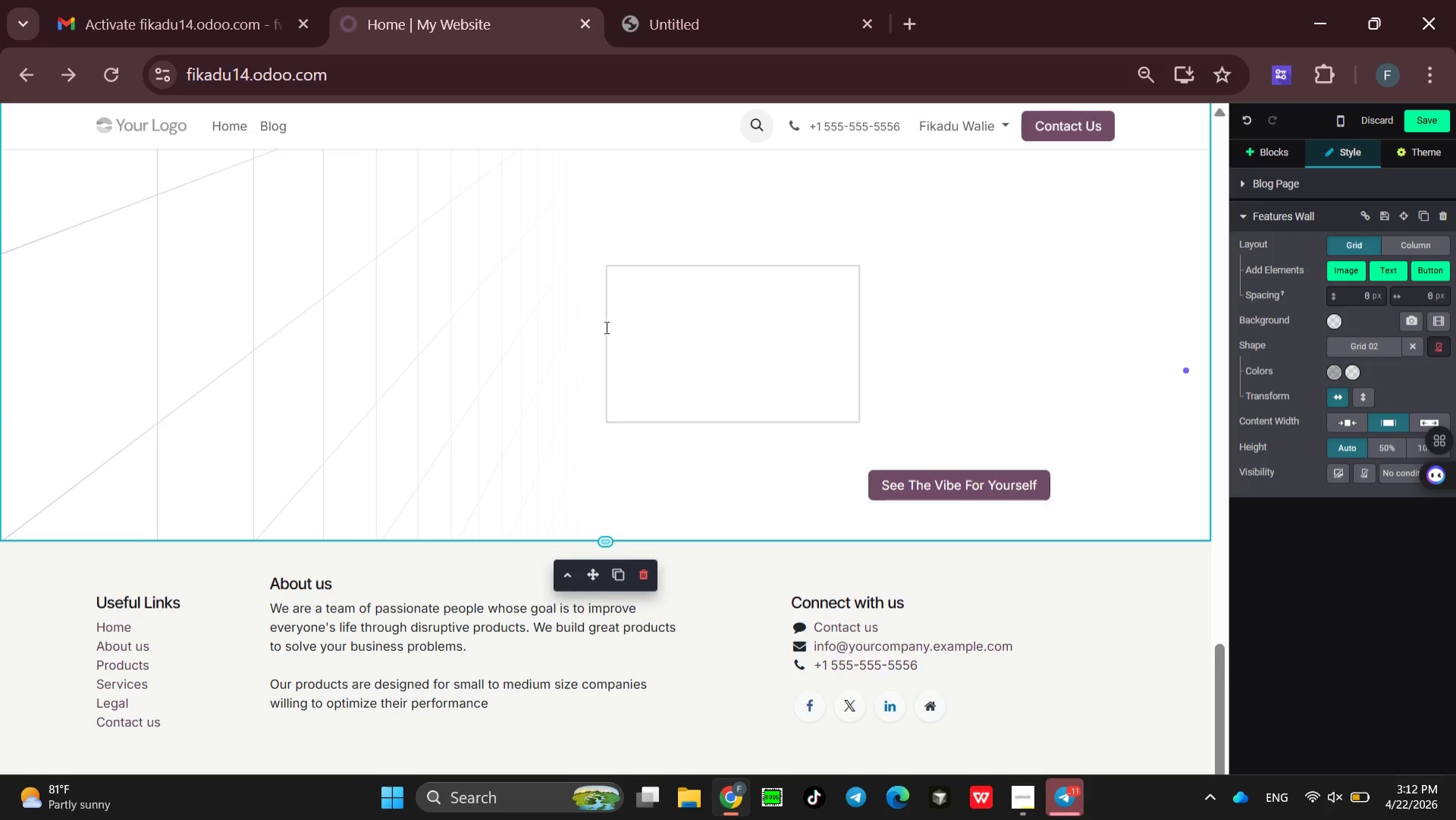 
left_click([605, 327])